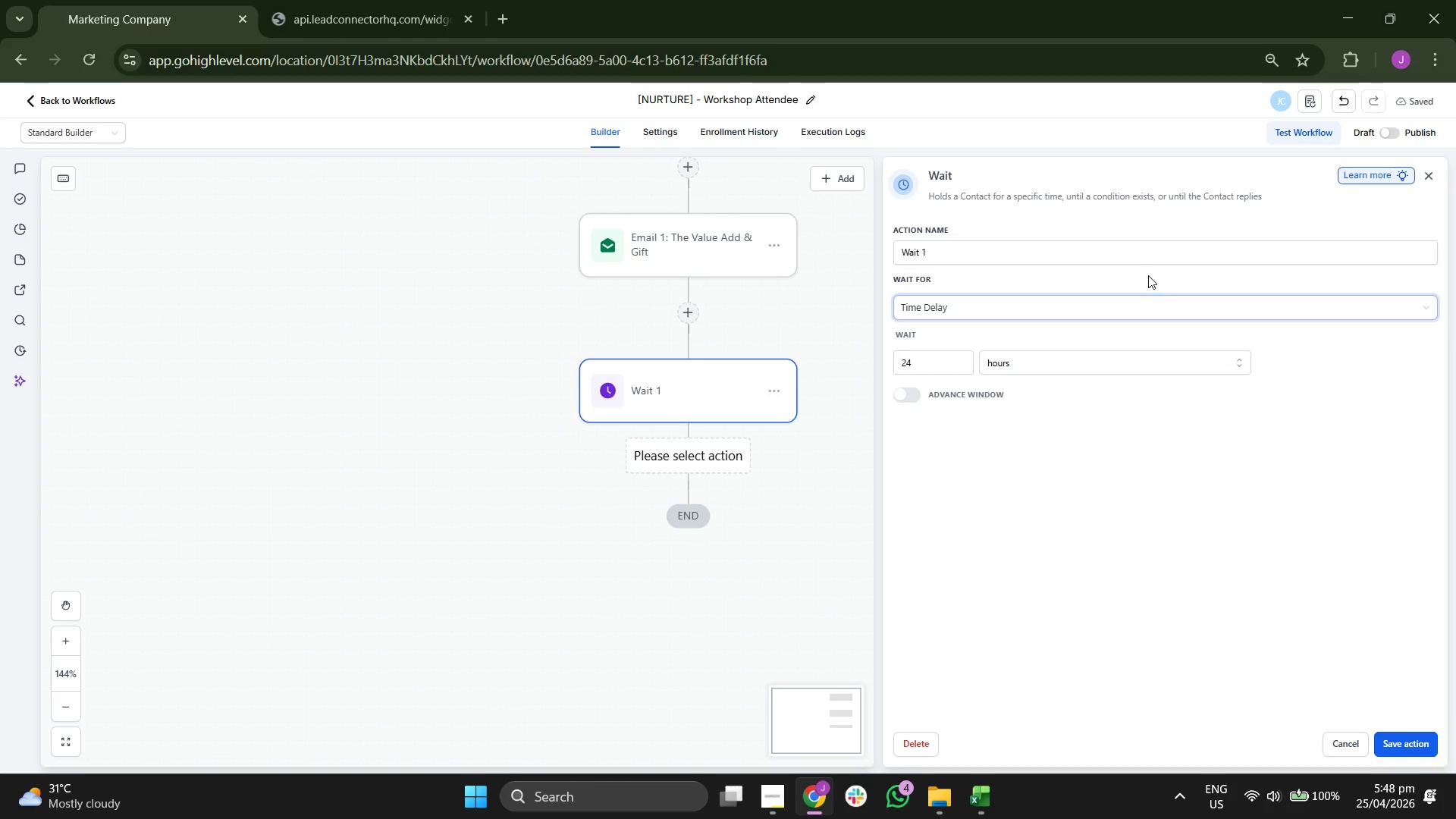 
left_click([1120, 251])
 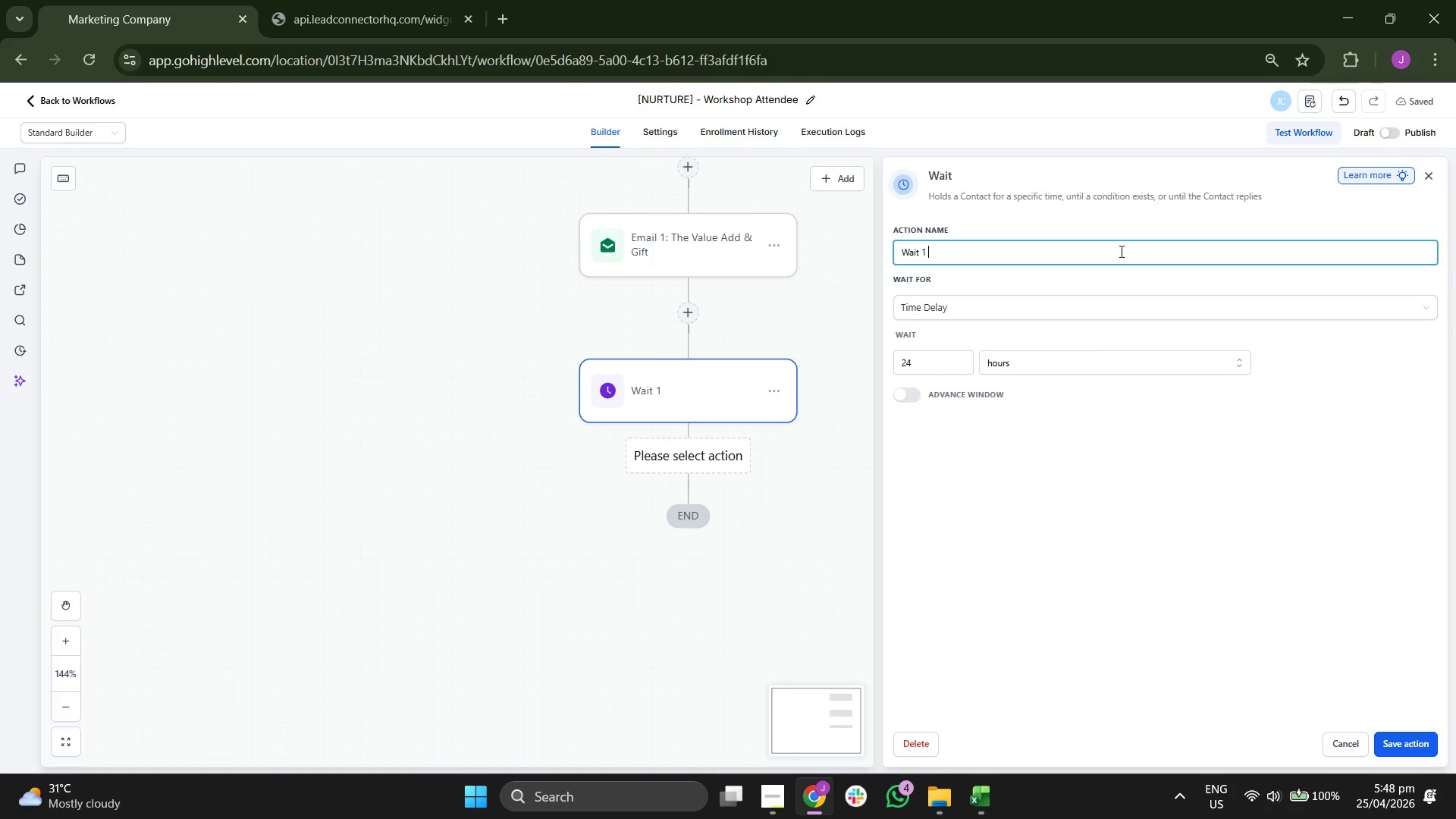 
type( )
key(Backspace)
type(Day)
 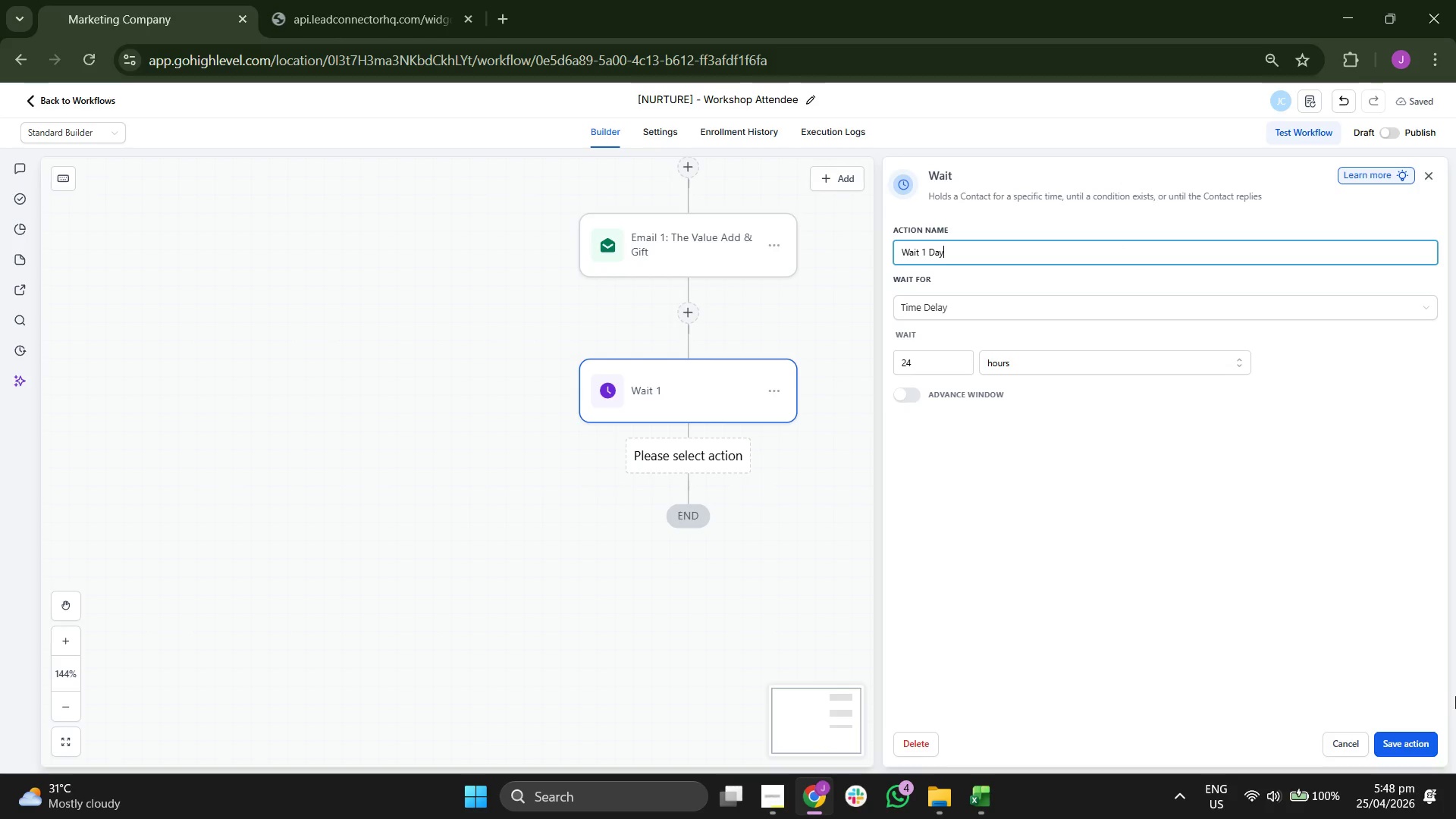 
left_click([1414, 742])
 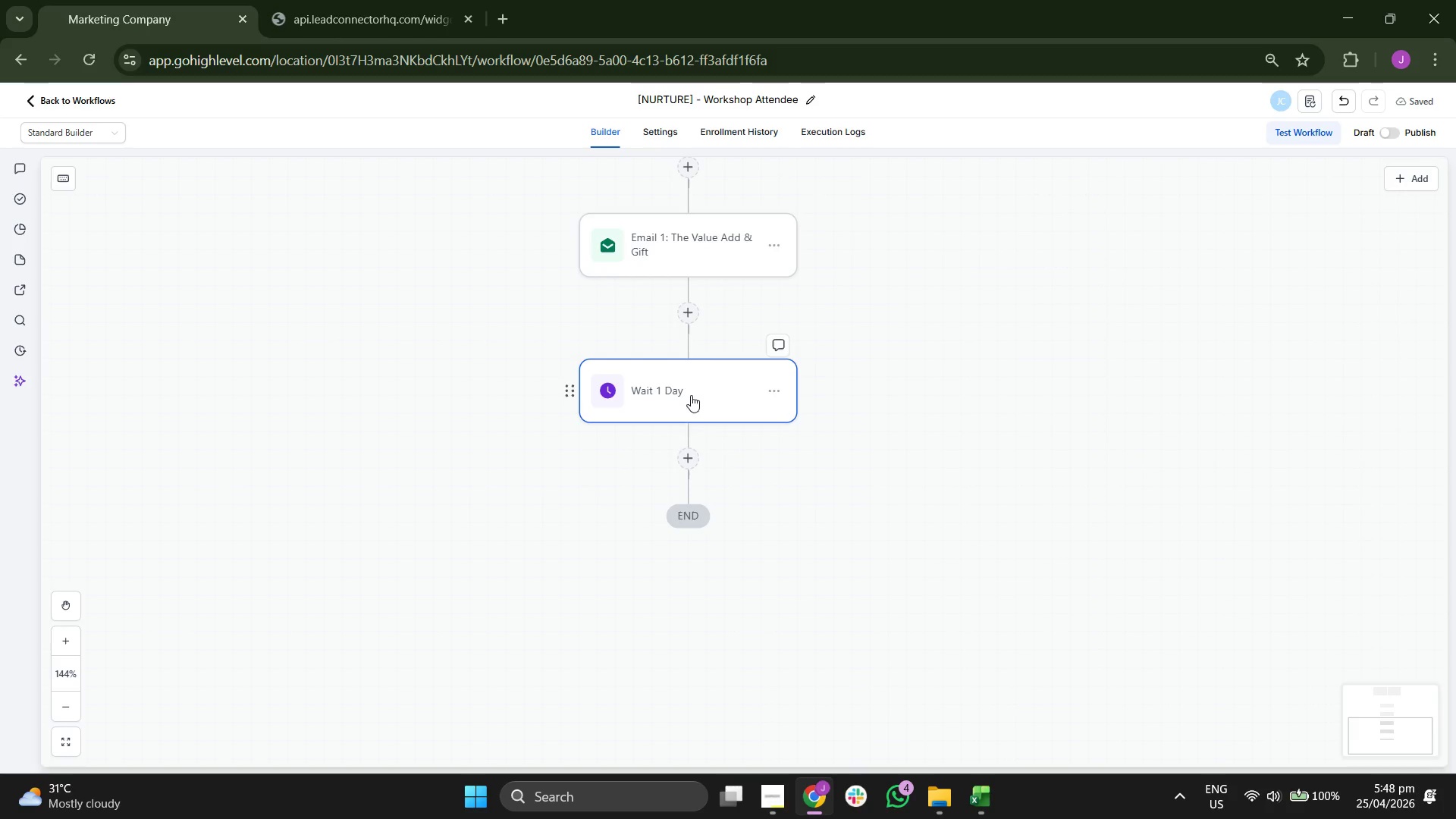 
left_click([689, 469])
 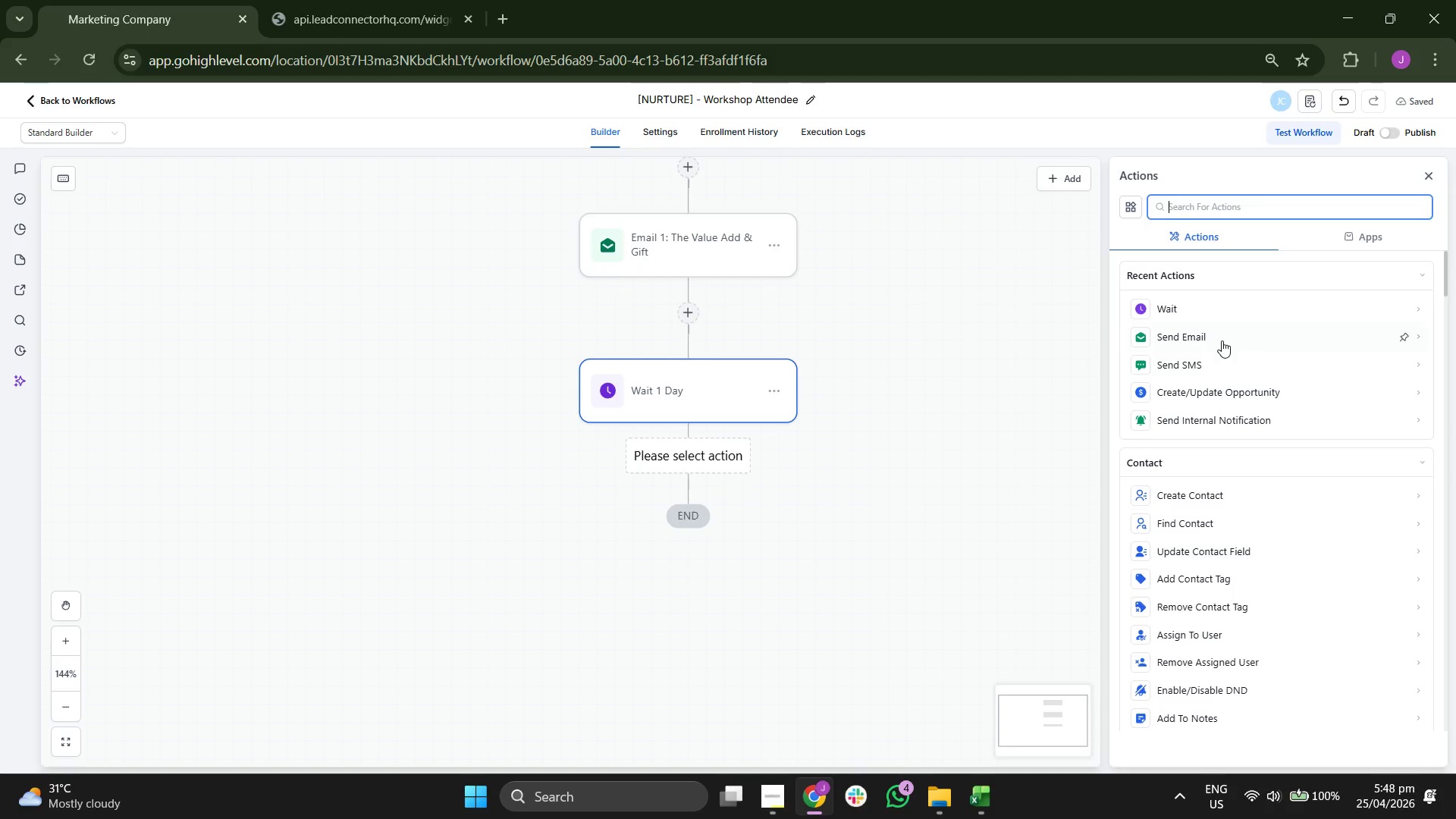 
left_click([1222, 334])
 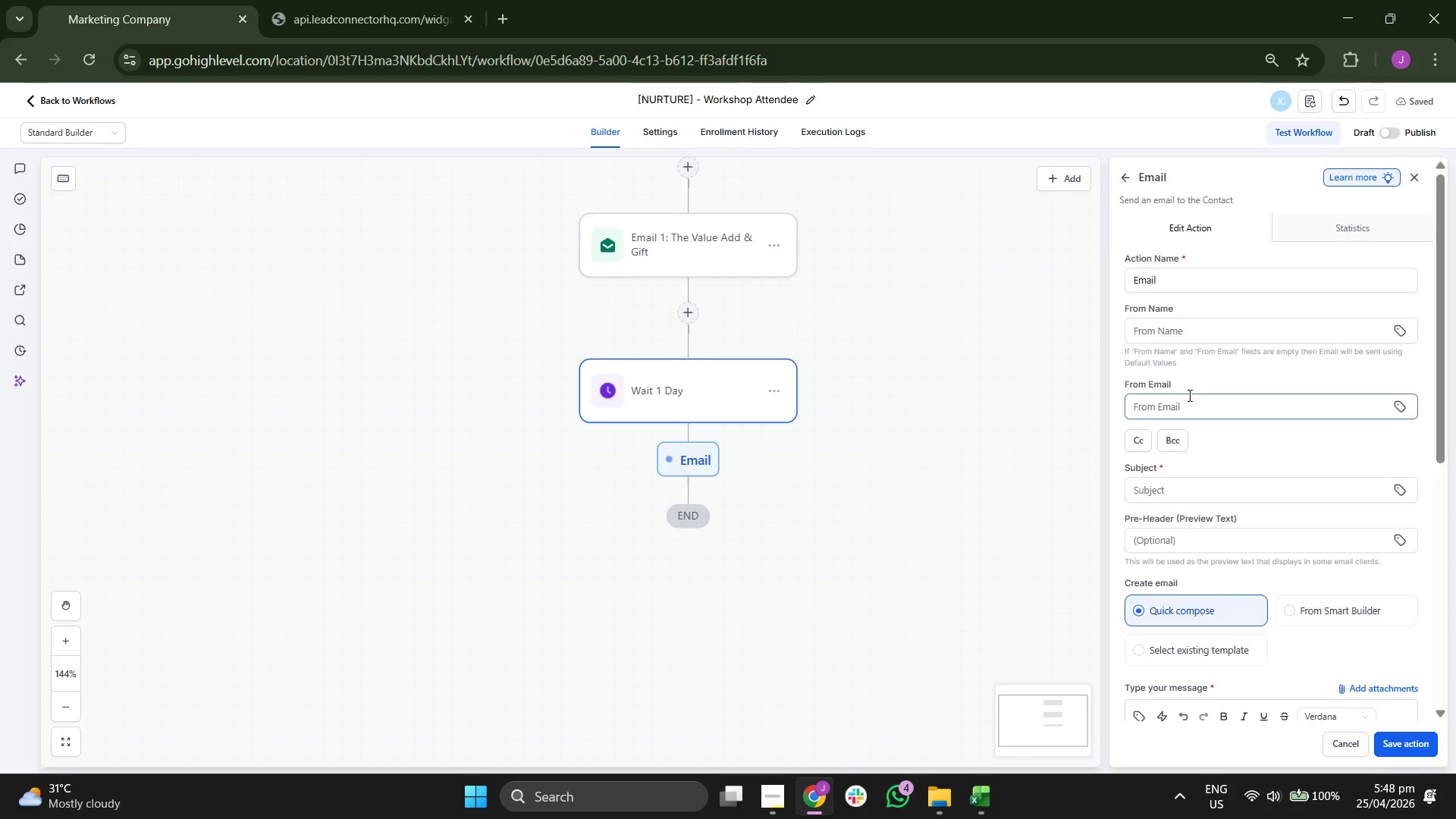 
key(Space)
 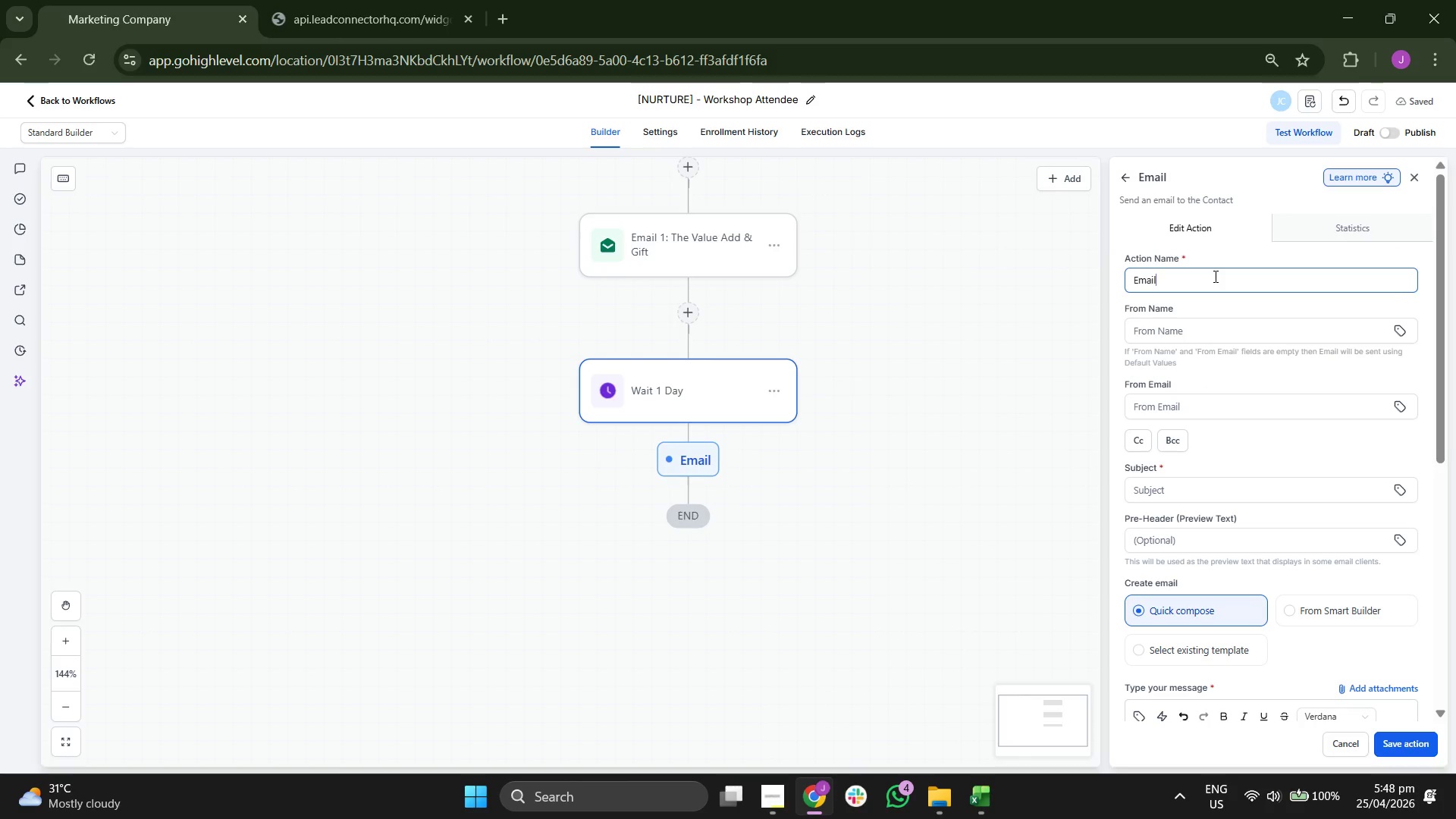 
key(2)
 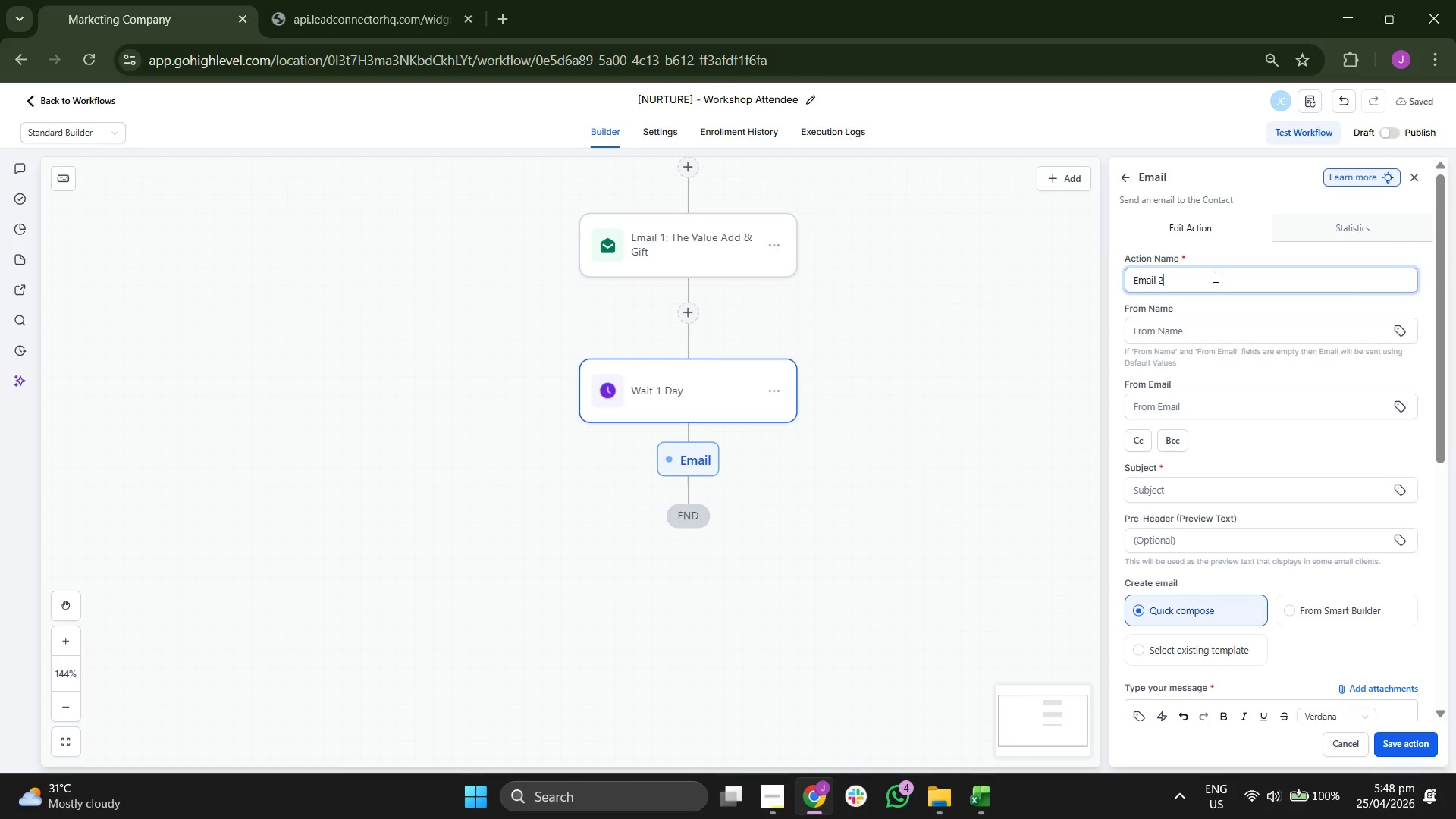 
key(Shift+Semicolon)
 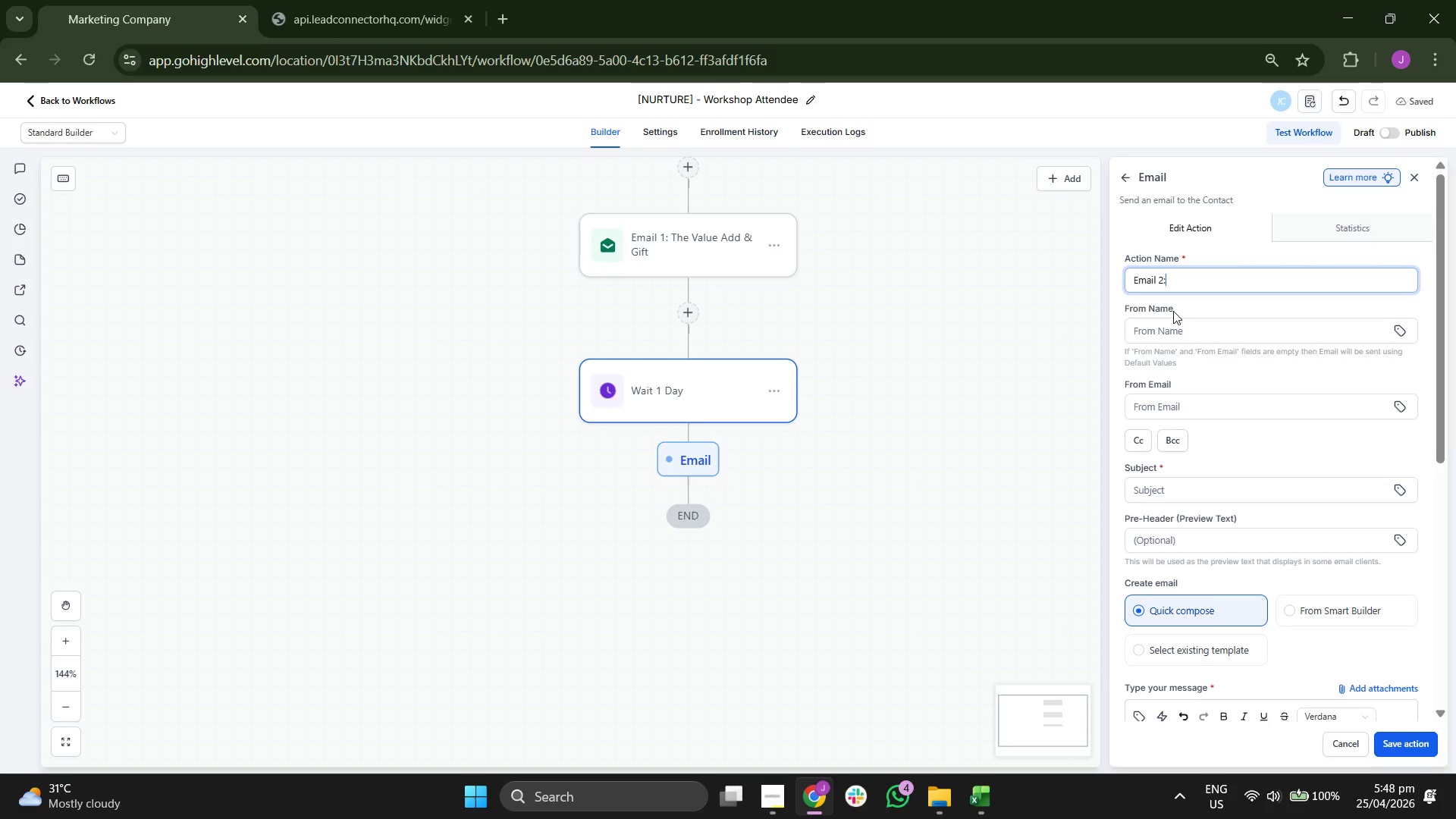 
scroll: coordinate [1257, 451], scroll_direction: down, amount: 2.0
 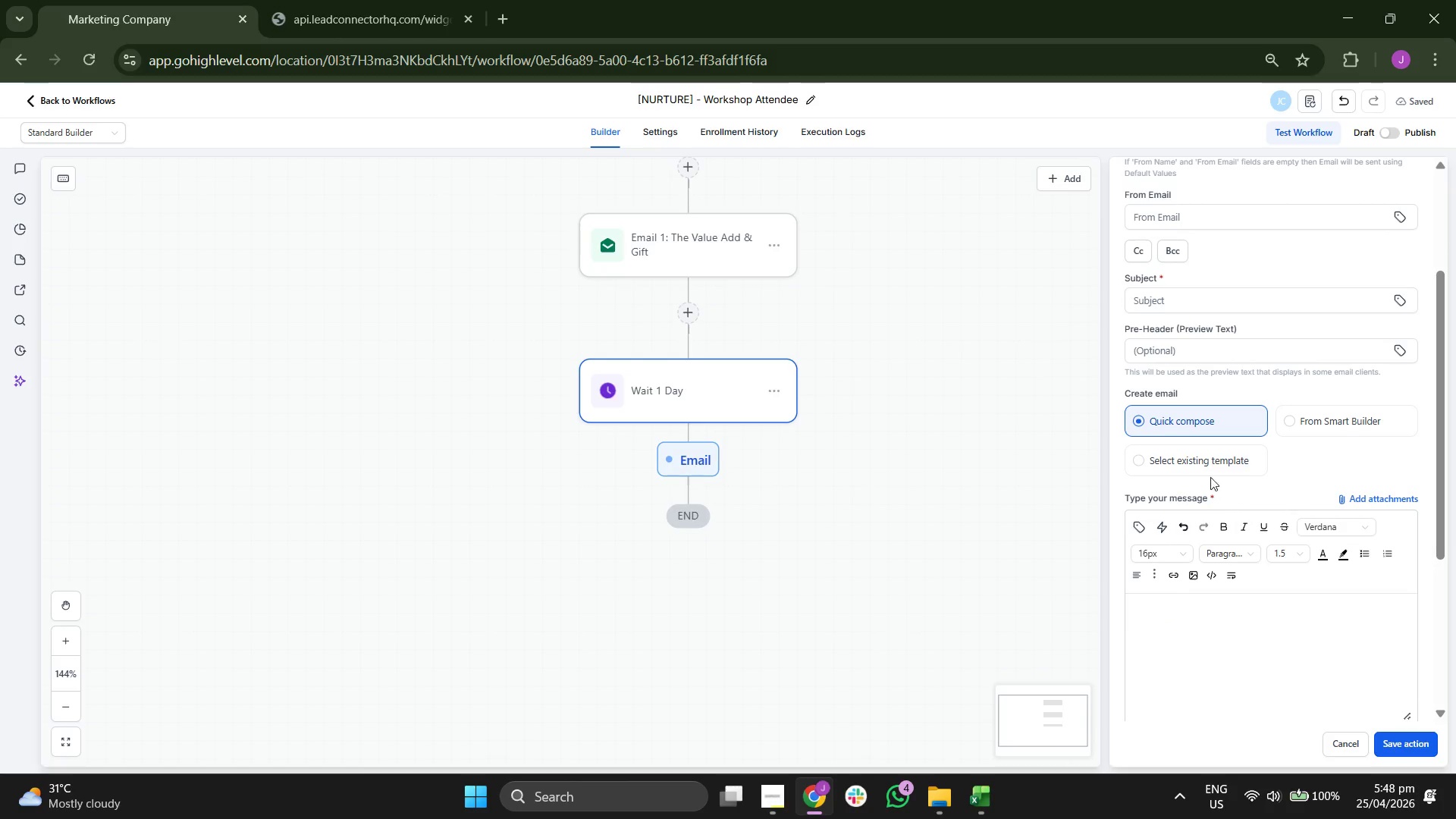 
left_click([1207, 471])
 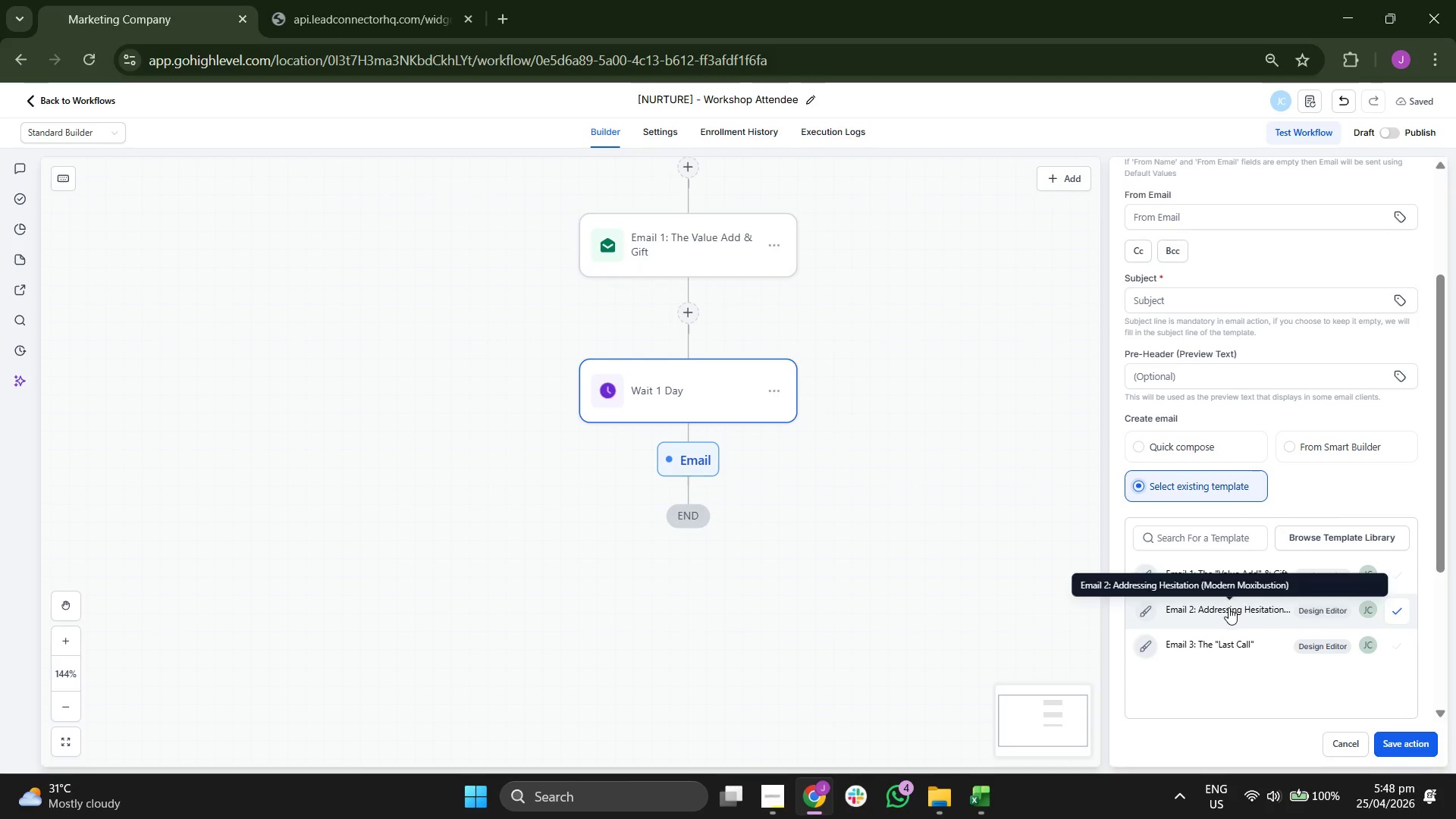 
left_click([1228, 613])
 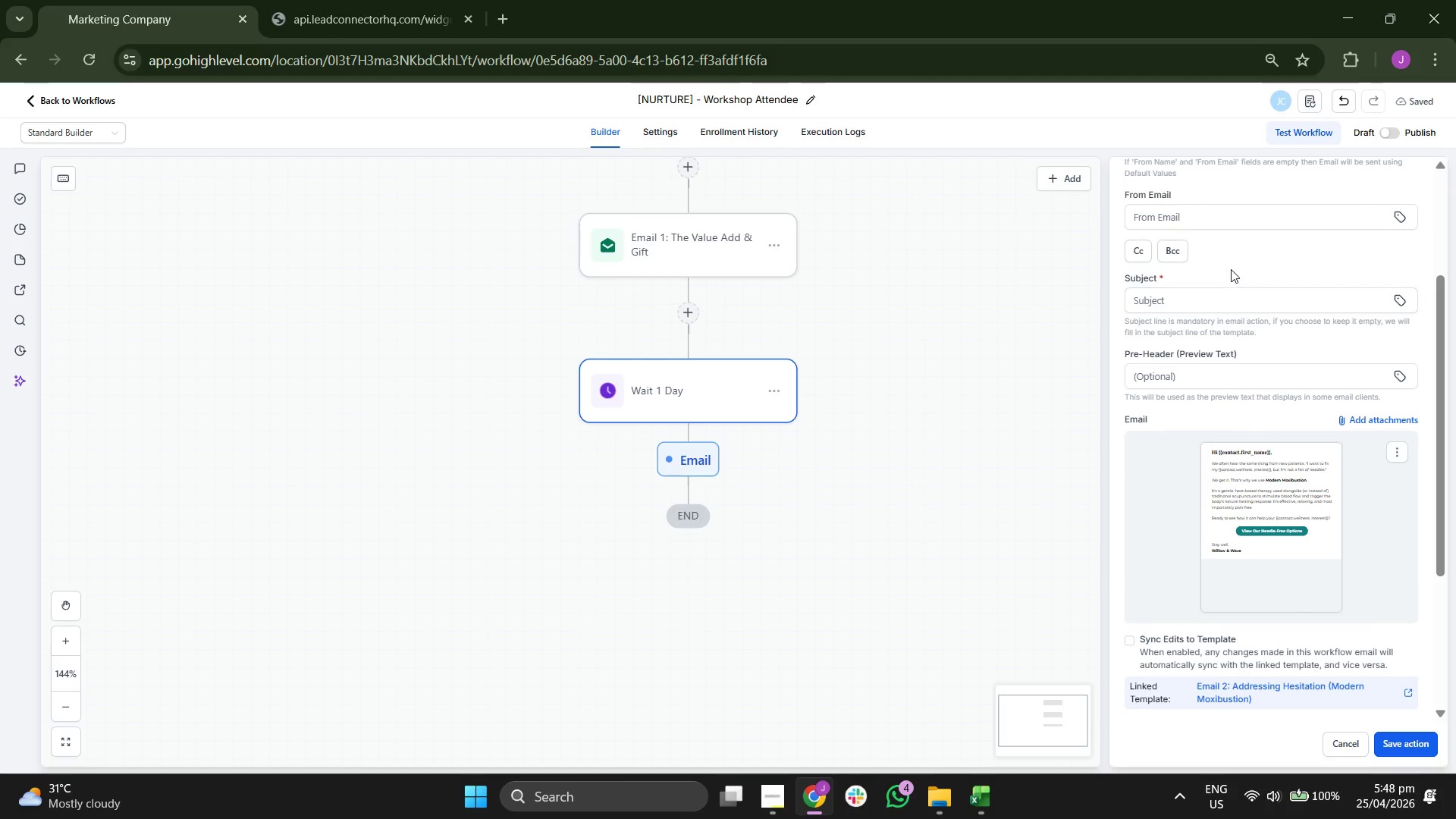 
scroll: coordinate [1236, 266], scroll_direction: up, amount: 1.0
 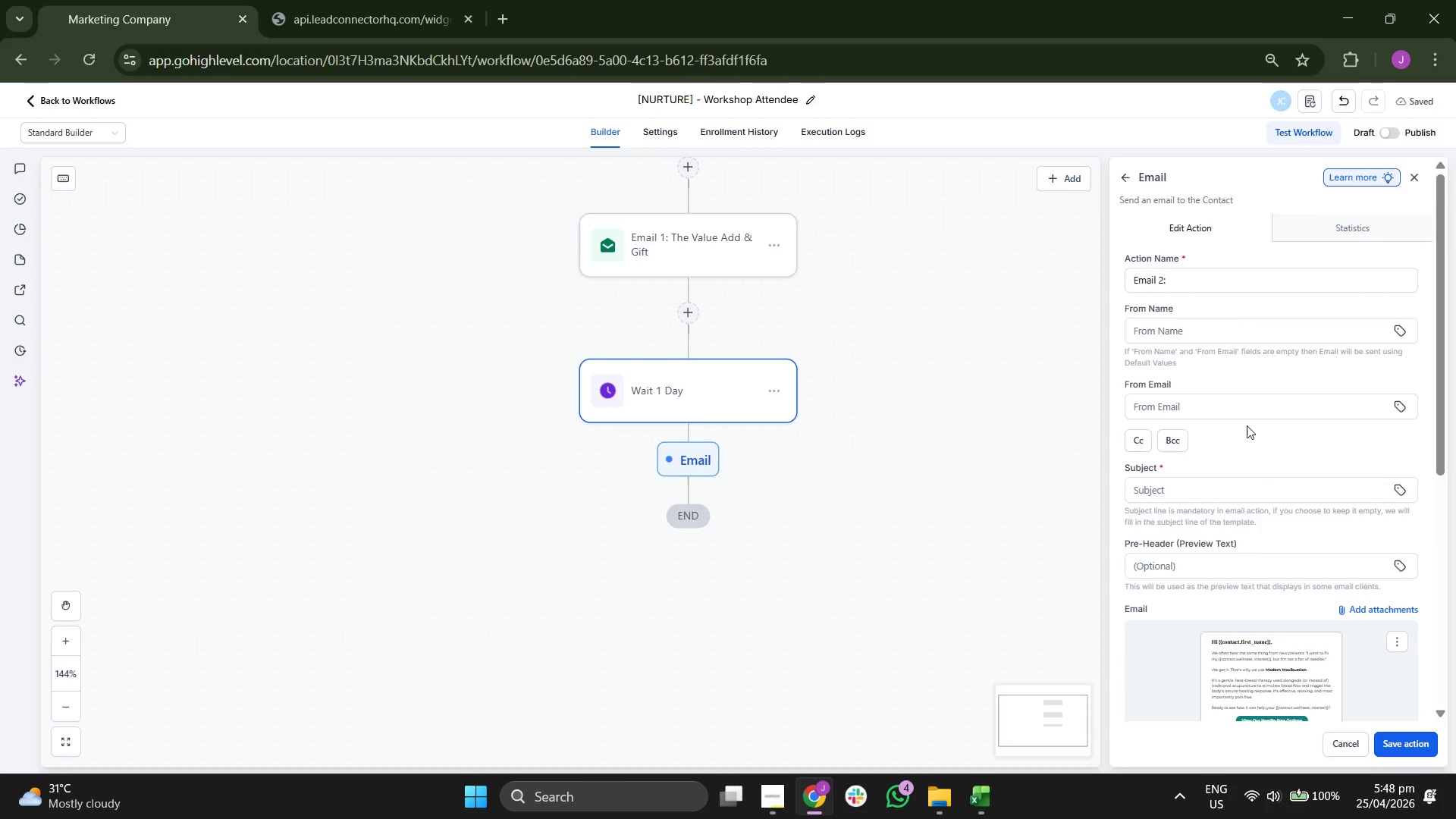 
scroll: coordinate [1252, 449], scroll_direction: none, amount: 0.0
 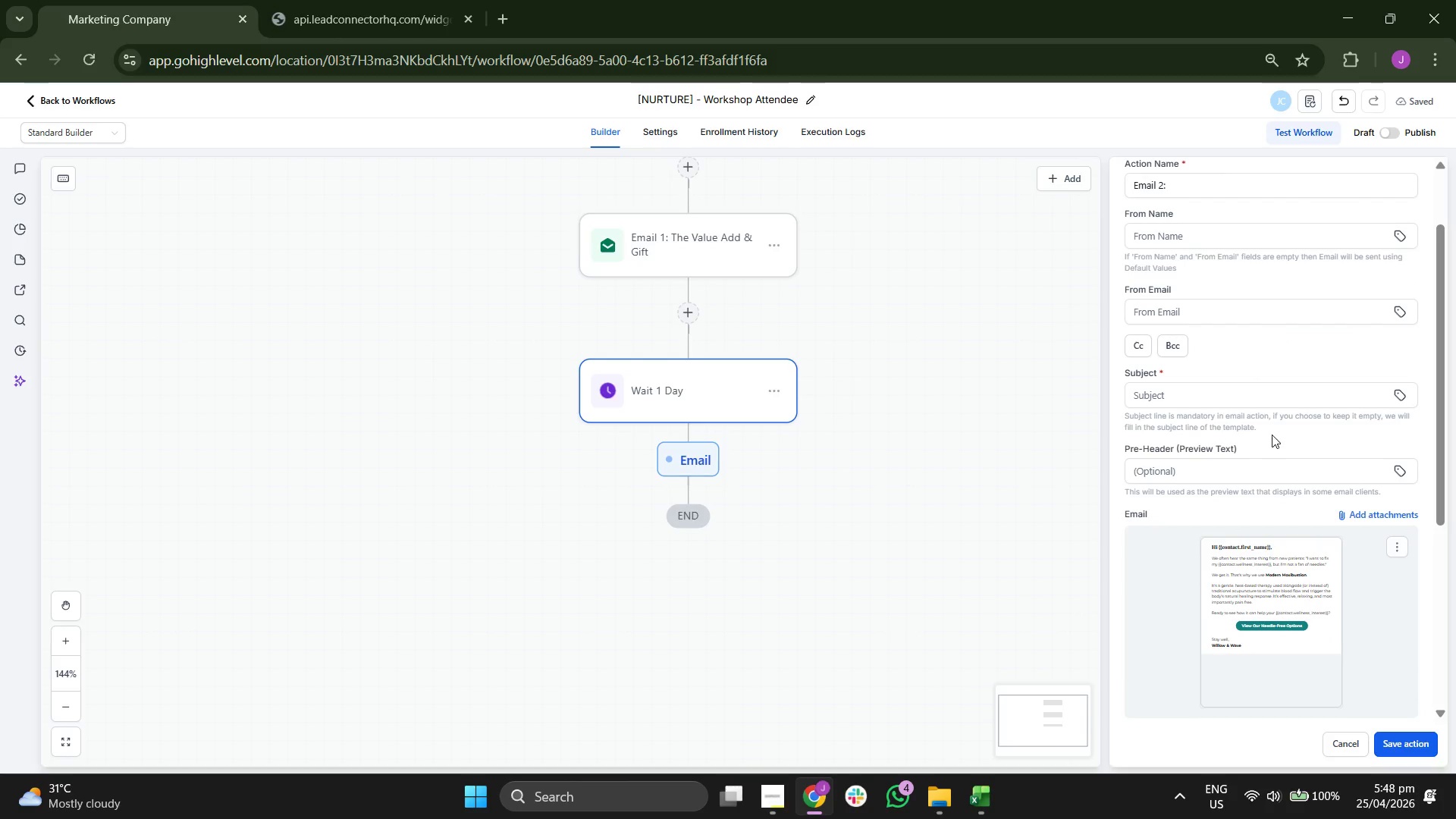 
scroll: coordinate [1272, 434], scroll_direction: down, amount: 1.0
 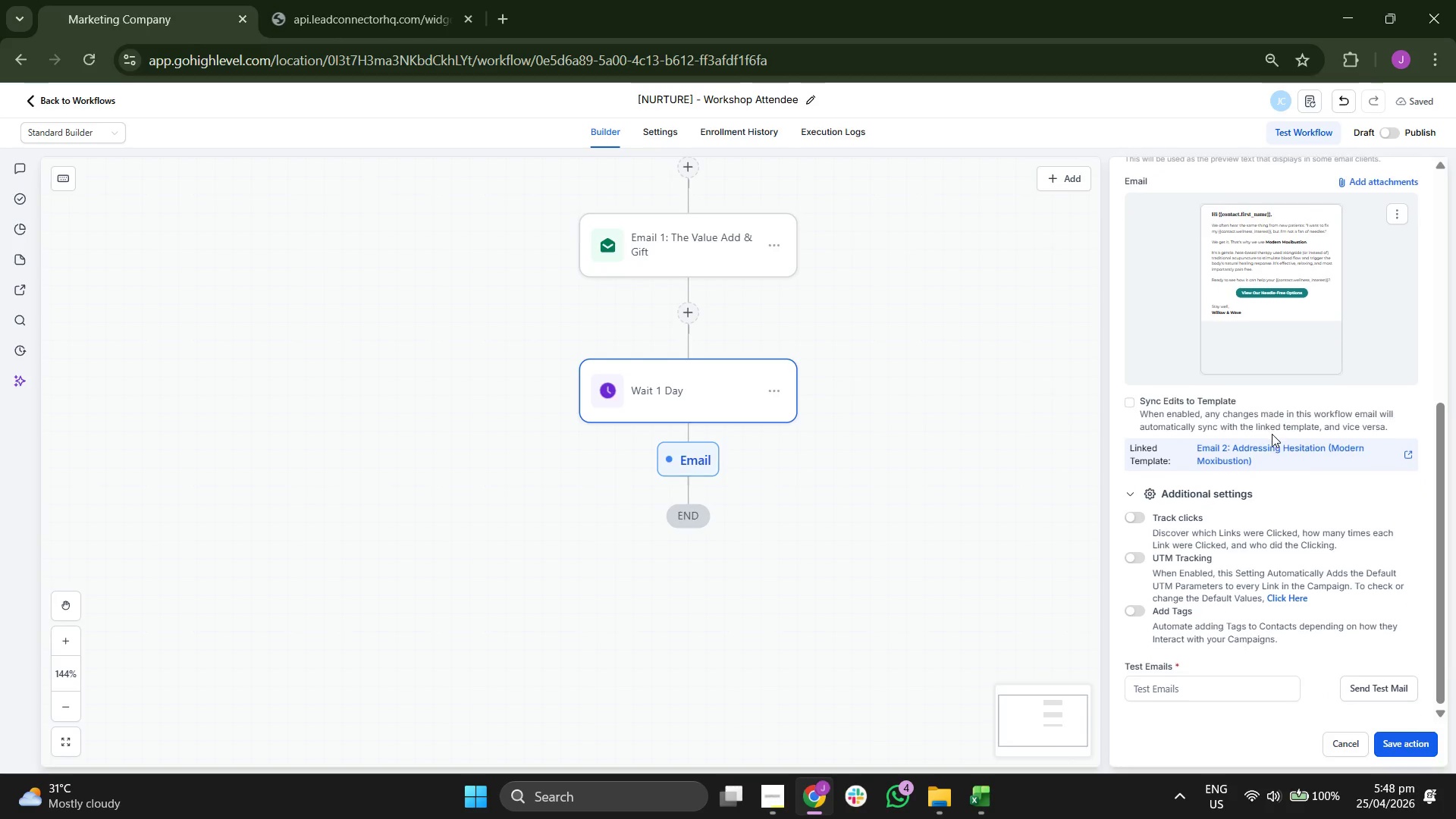 
scroll: coordinate [1272, 434], scroll_direction: up, amount: 2.0
 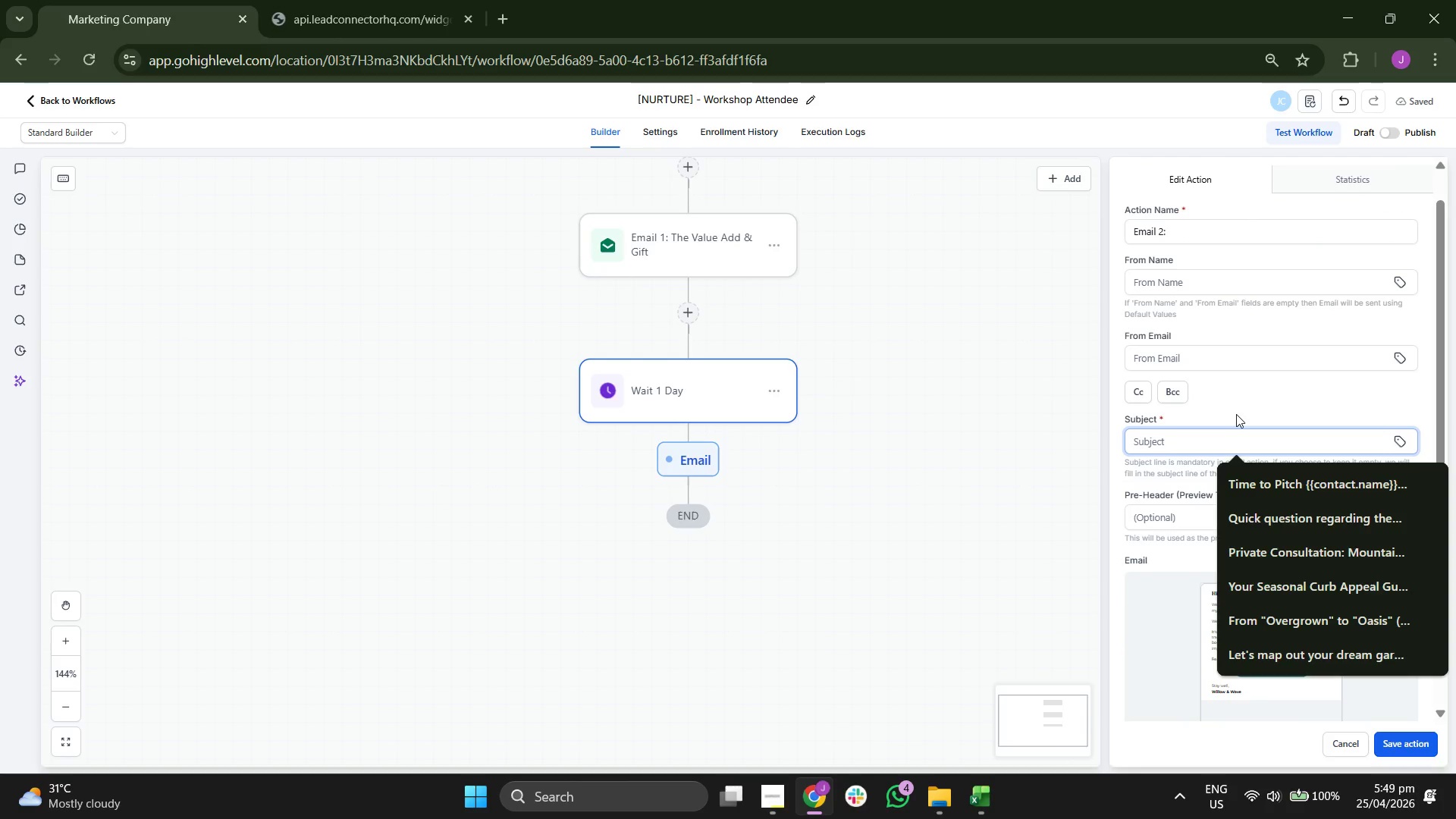 
type(Is ou)
key(Backspace)
key(Backspace)
type(acupuncture supposed to... to)
key(Backspace)
key(Backspace)
type(hurt?)
 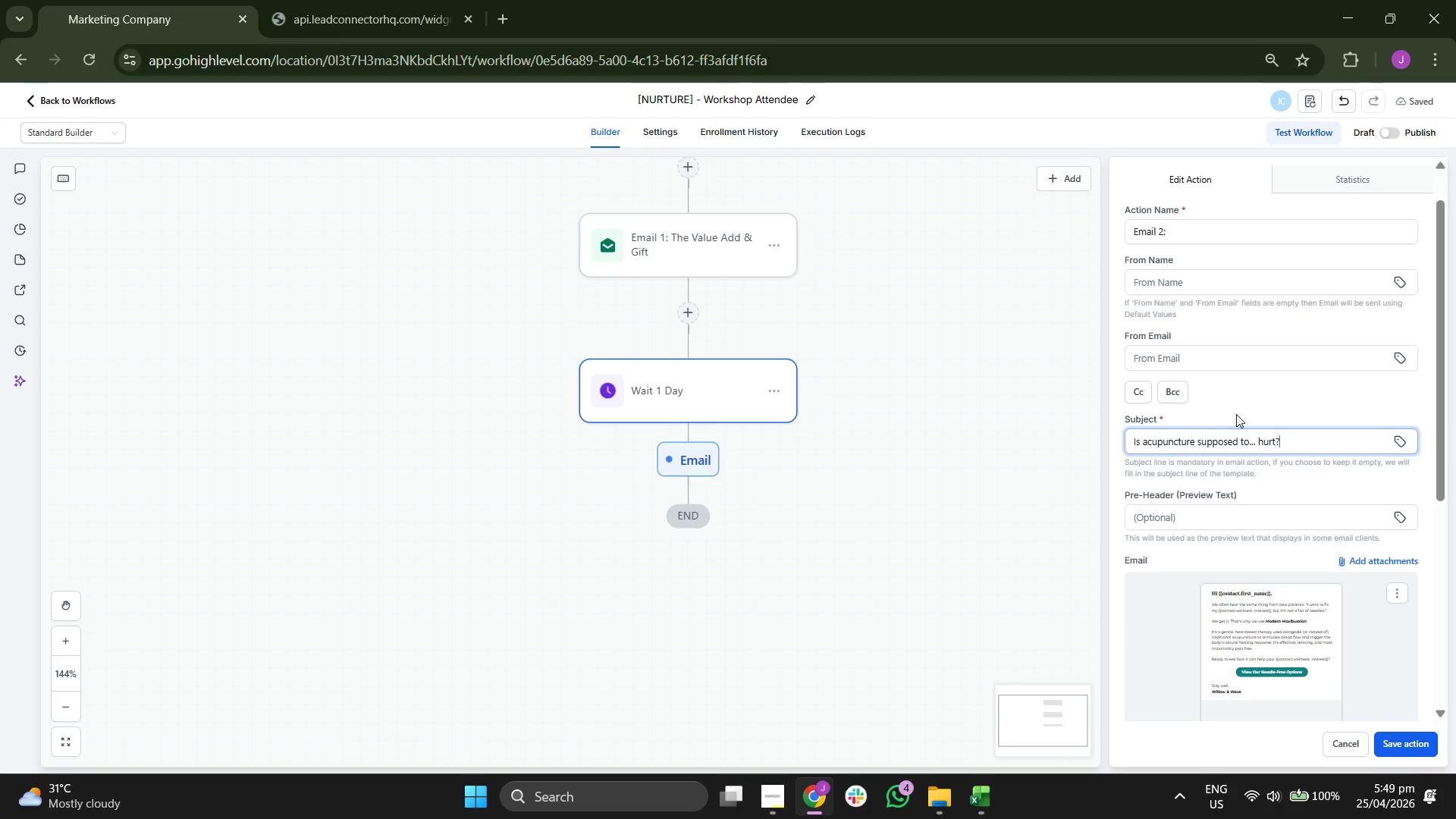 
scroll: coordinate [1236, 414], scroll_direction: up, amount: 4.0
 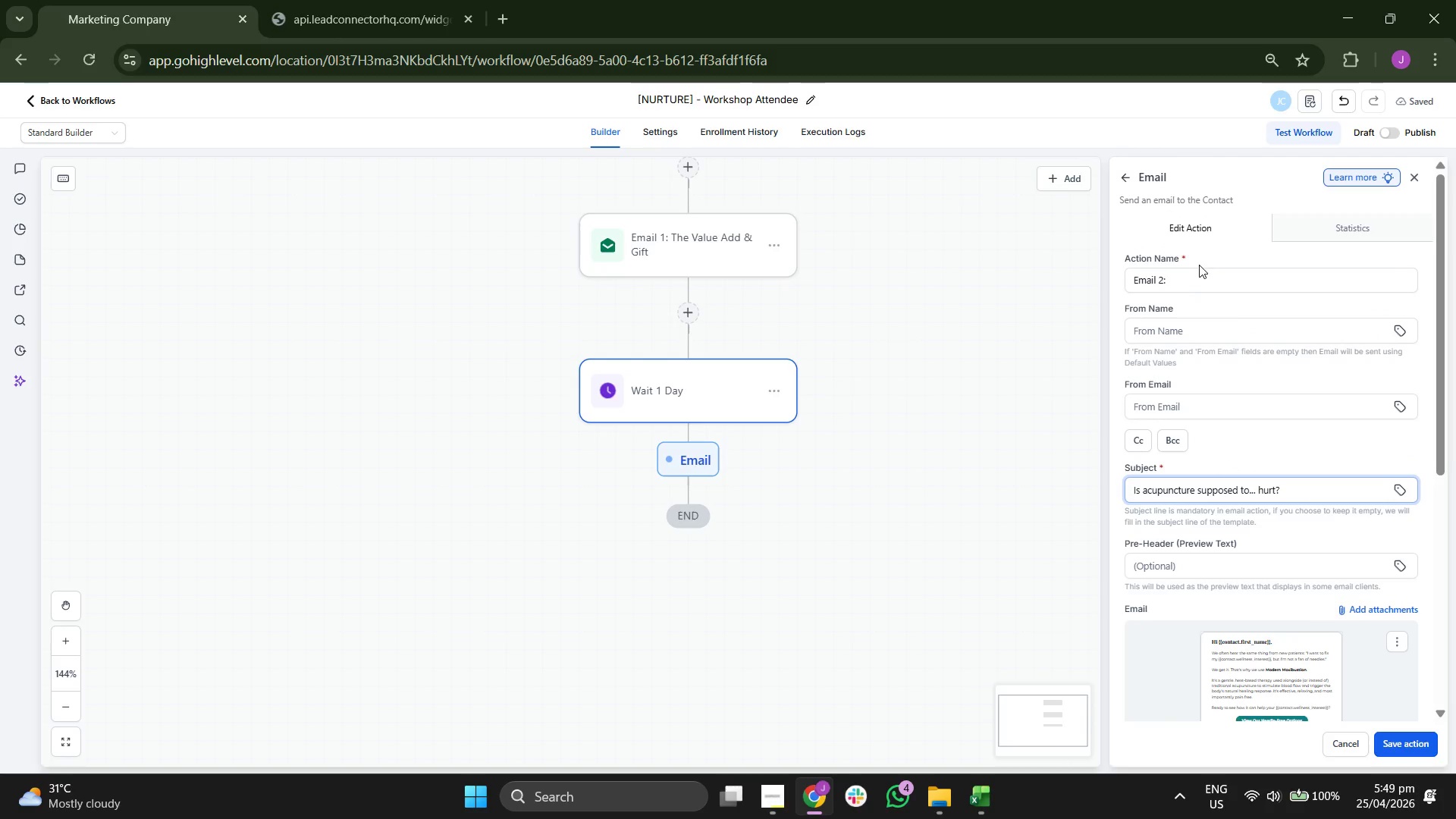 
left_click([1203, 275])
 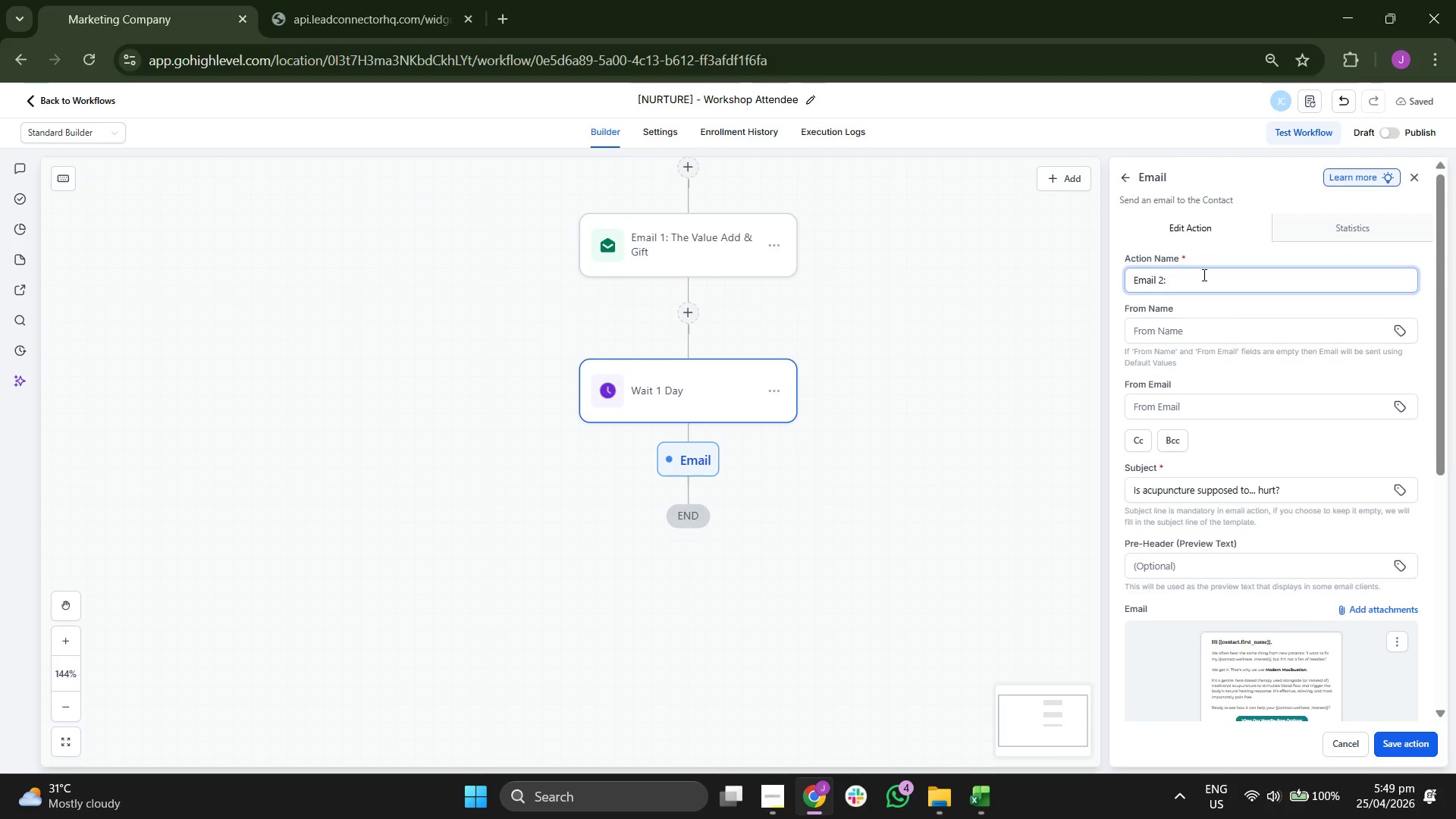 
type( Addressing Hesitation)
 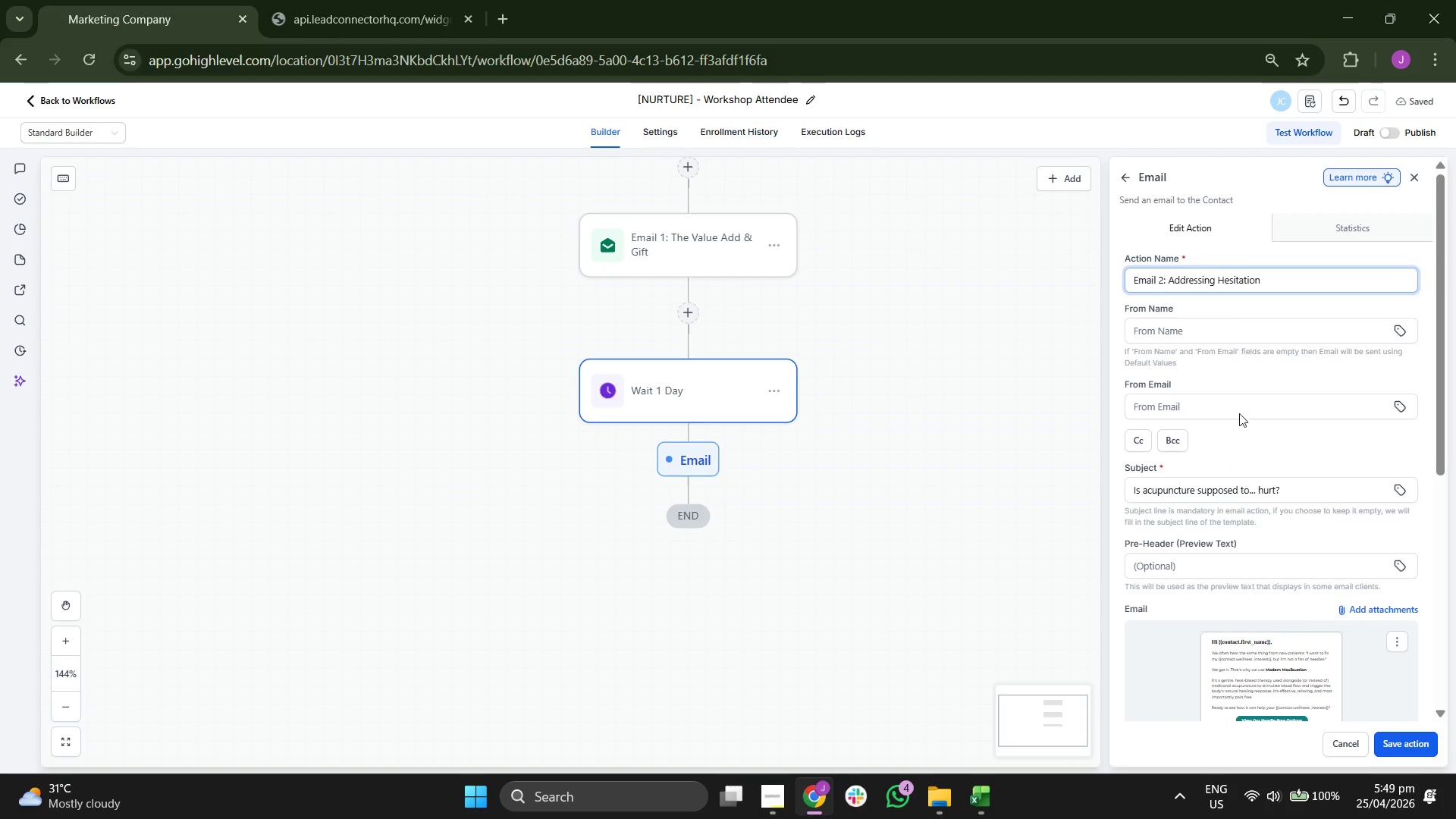 
left_click([1415, 744])
 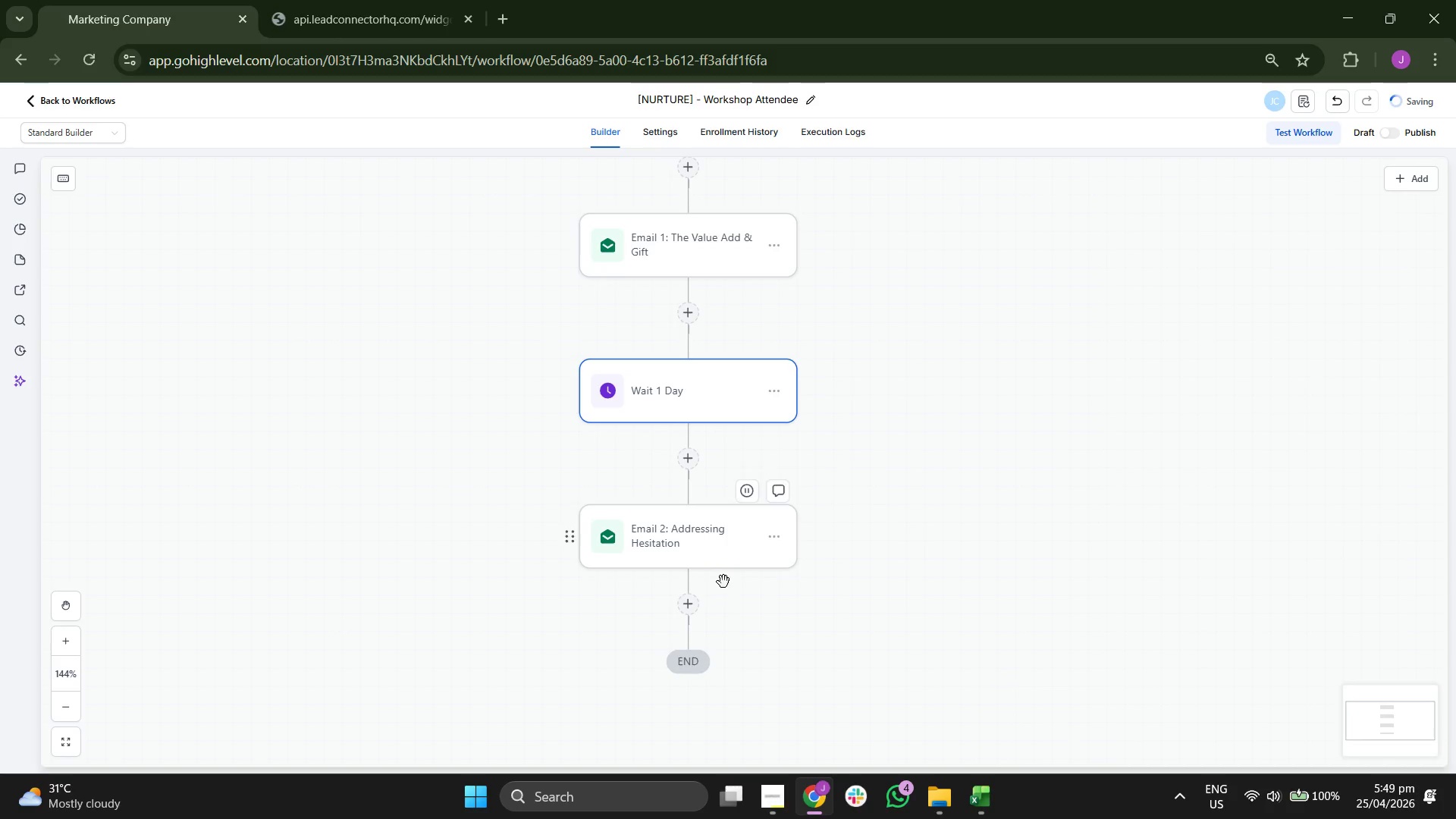 
left_click([690, 608])
 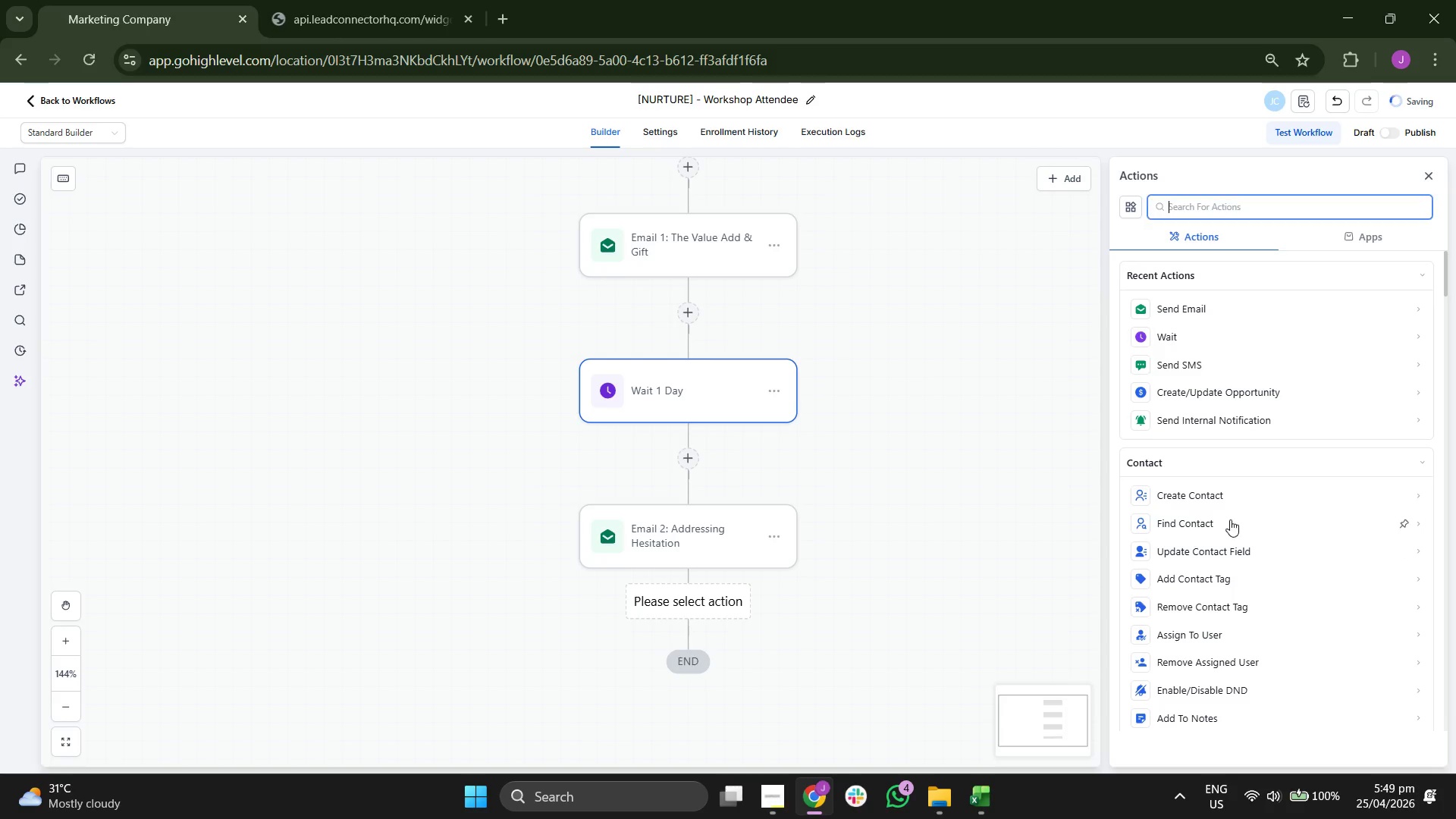 
scroll: coordinate [1242, 512], scroll_direction: down, amount: 5.0
 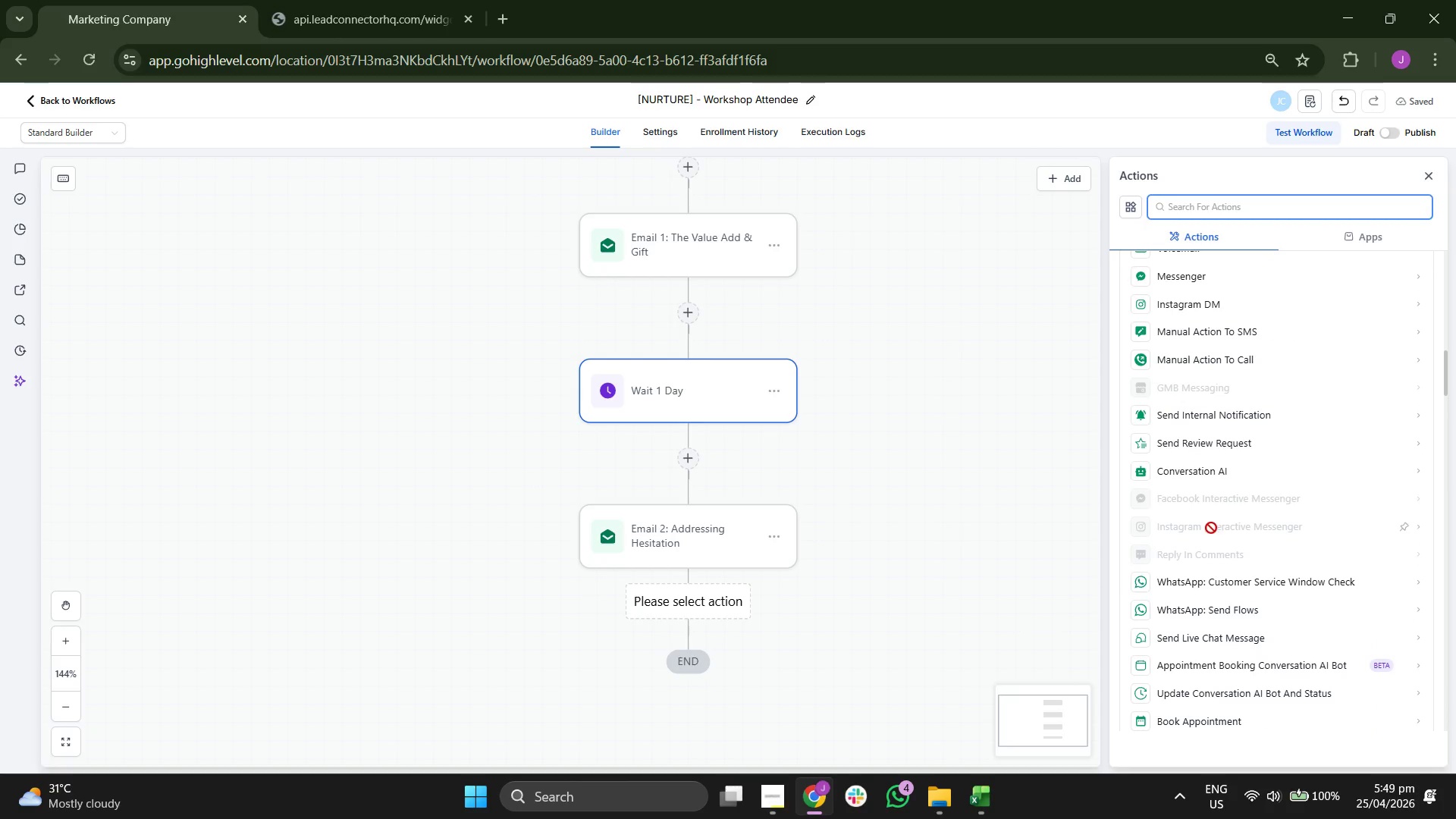 
left_click([1191, 333])
 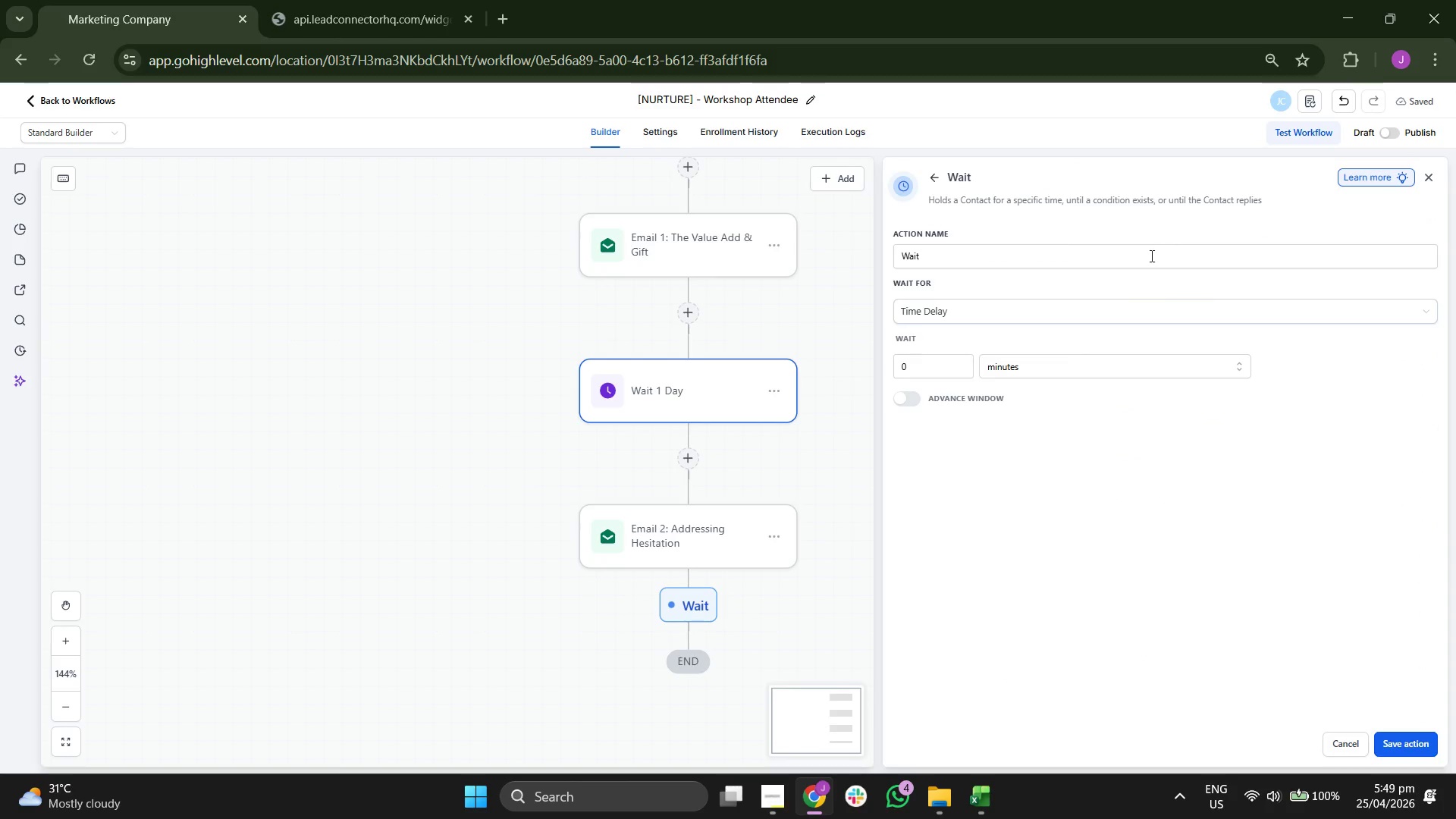 
scroll: coordinate [1221, 354], scroll_direction: up, amount: 15.0
 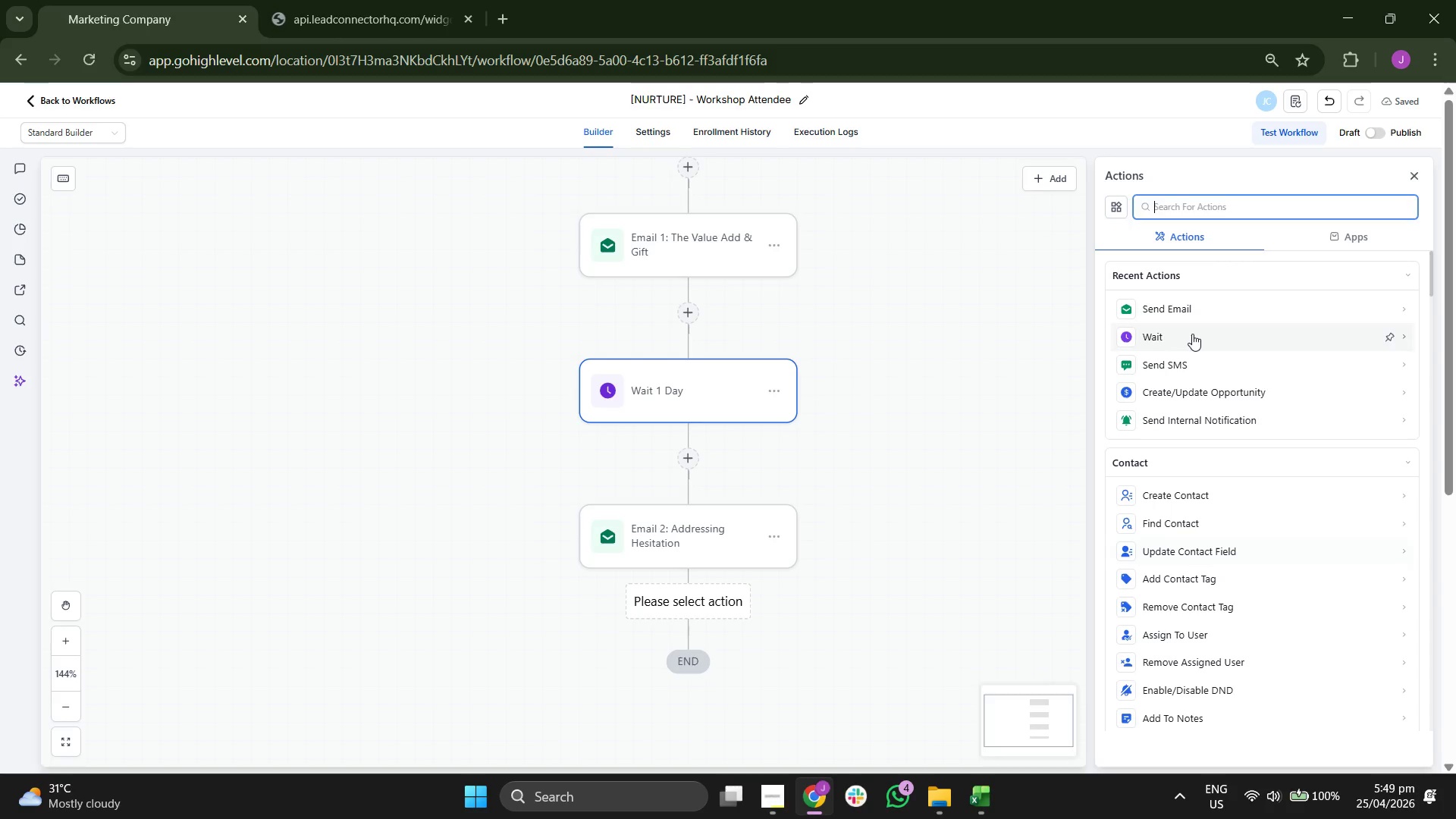 
left_click([1144, 256])
 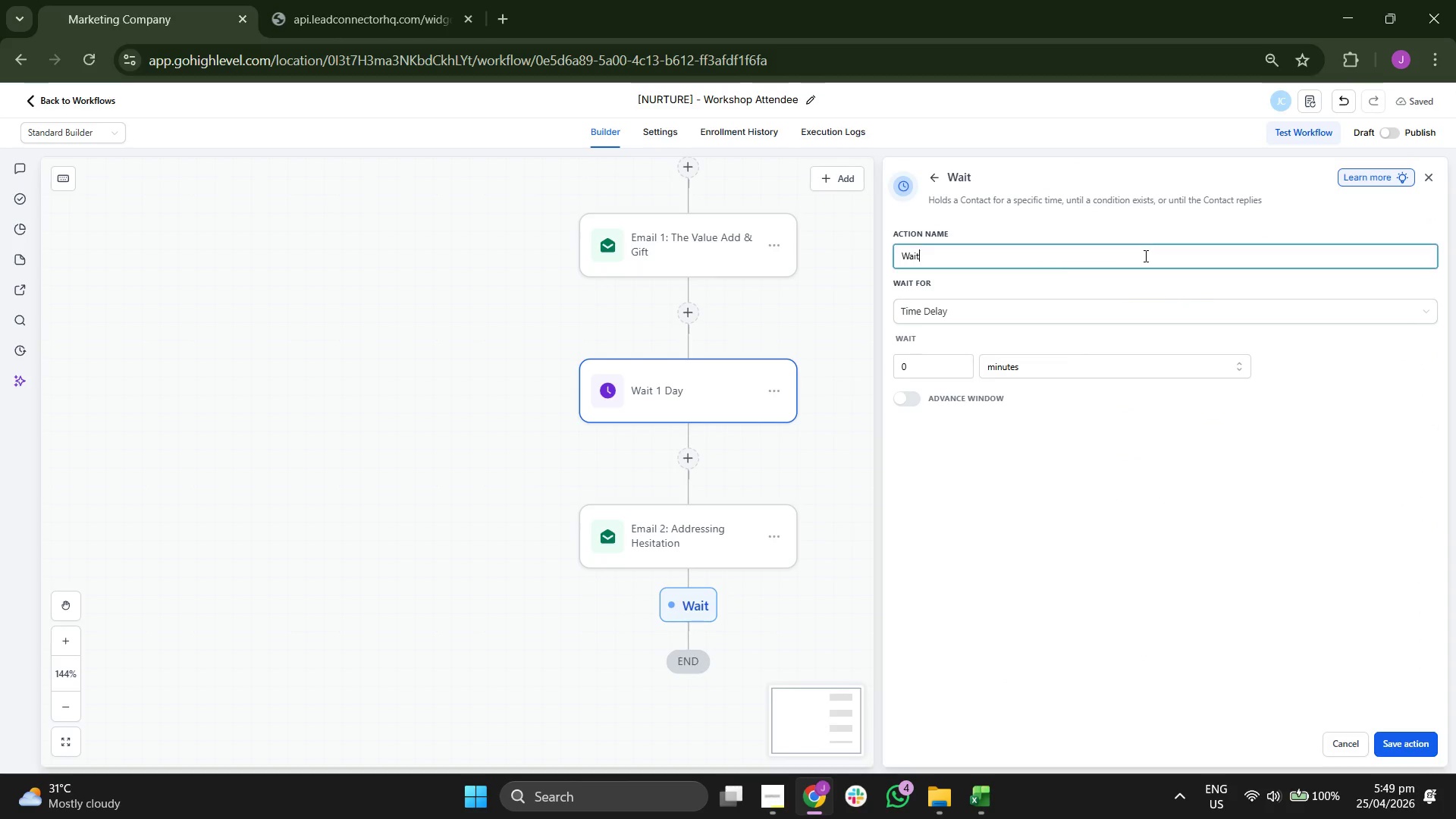 
type( 2Dya)
key(Backspace)
key(Backspace)
type(ays)
key(Backspace)
key(Backspace)
key(Backspace)
key(Backspace)
type( Days)
 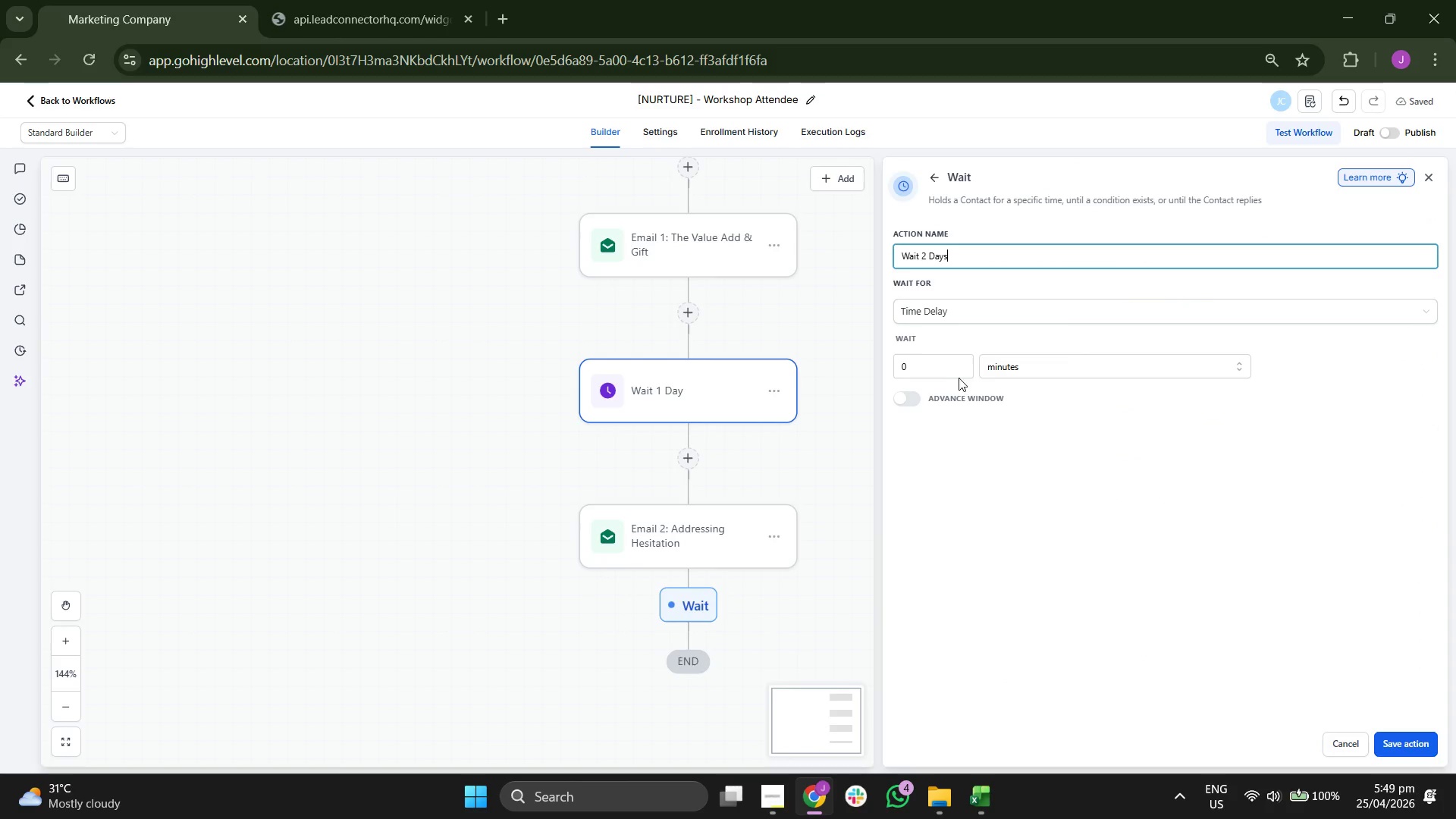 
double_click([920, 362])
 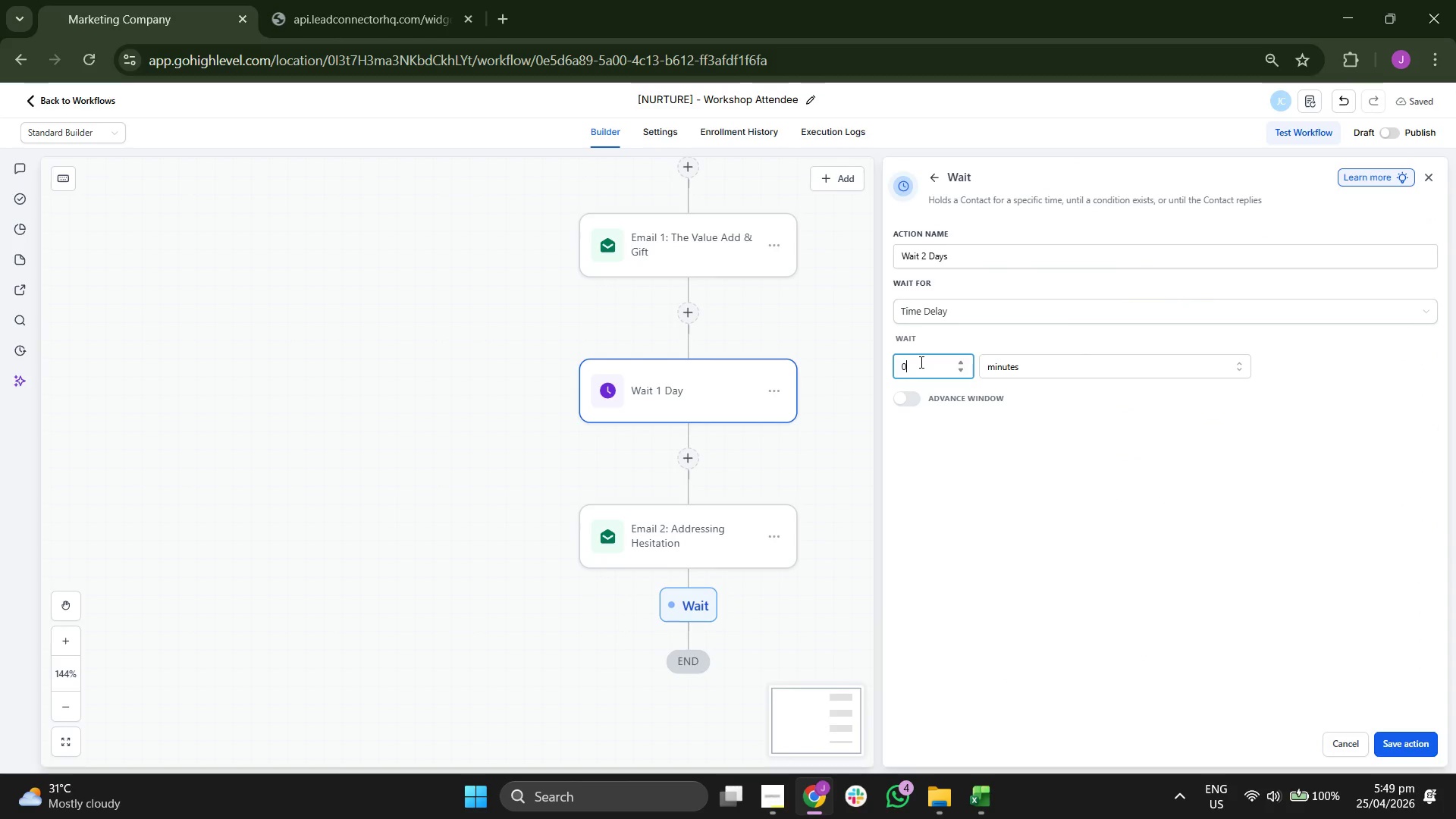 
key(2)
 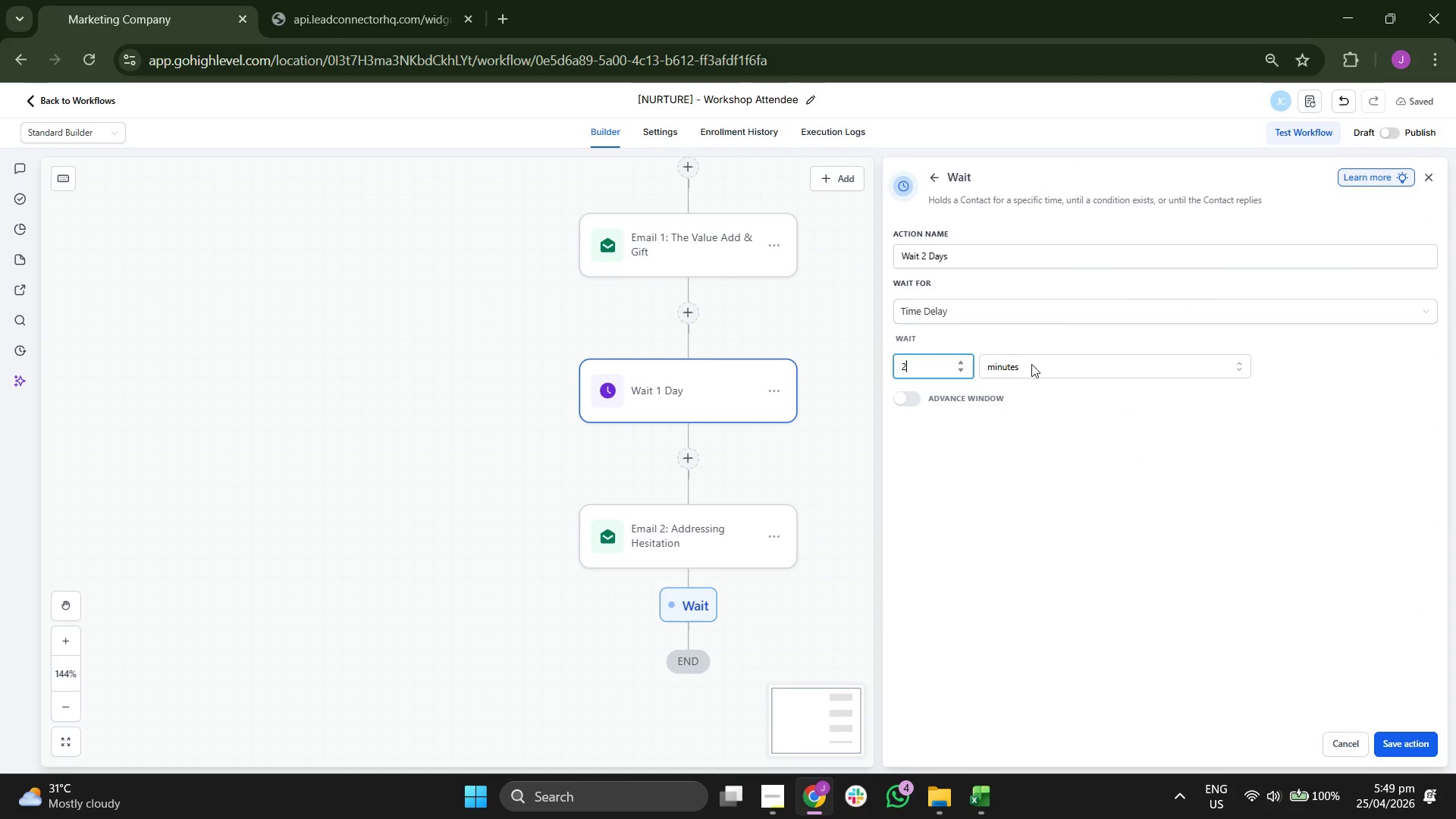 
left_click([1043, 364])
 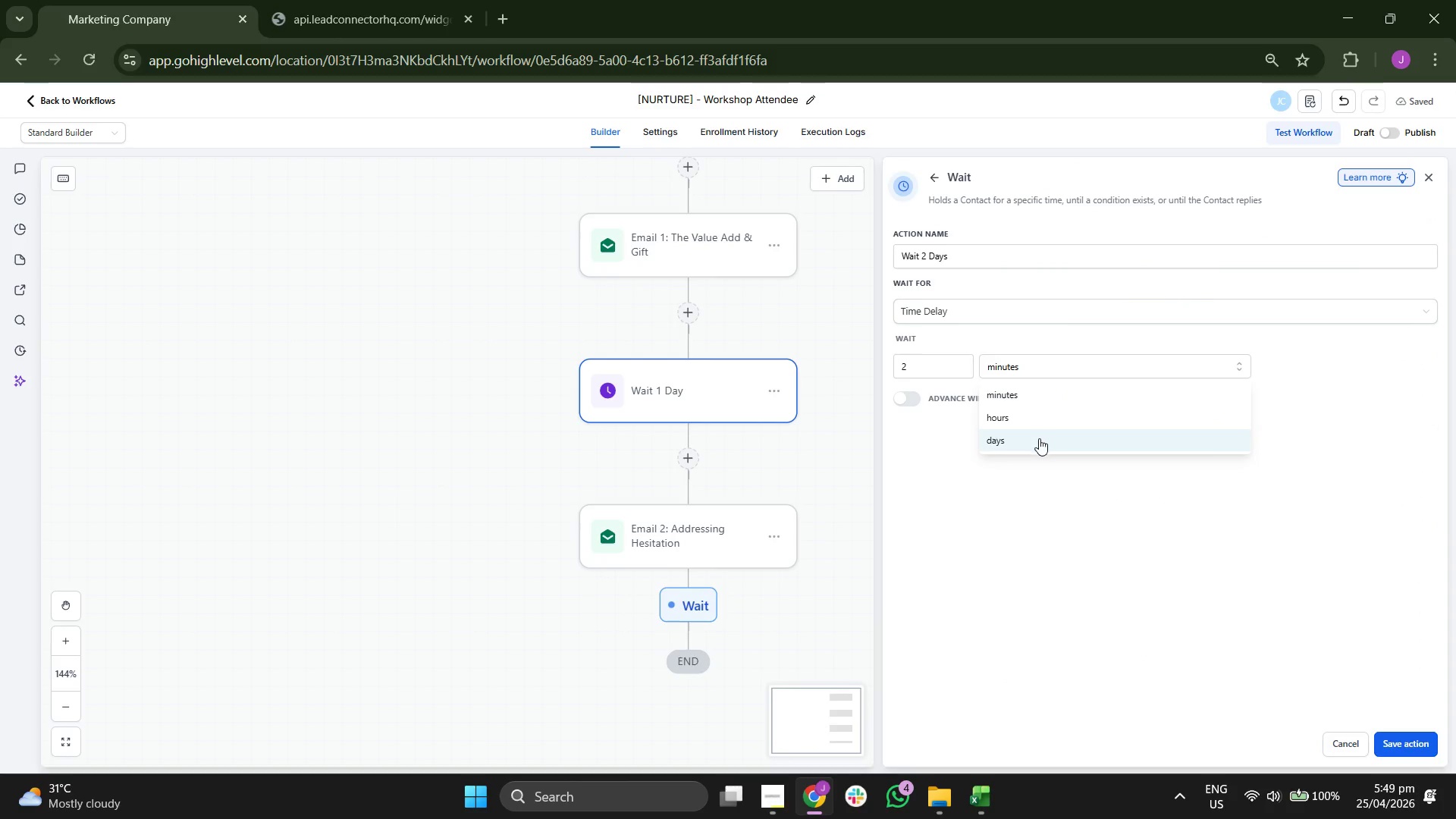 
left_click([1037, 443])
 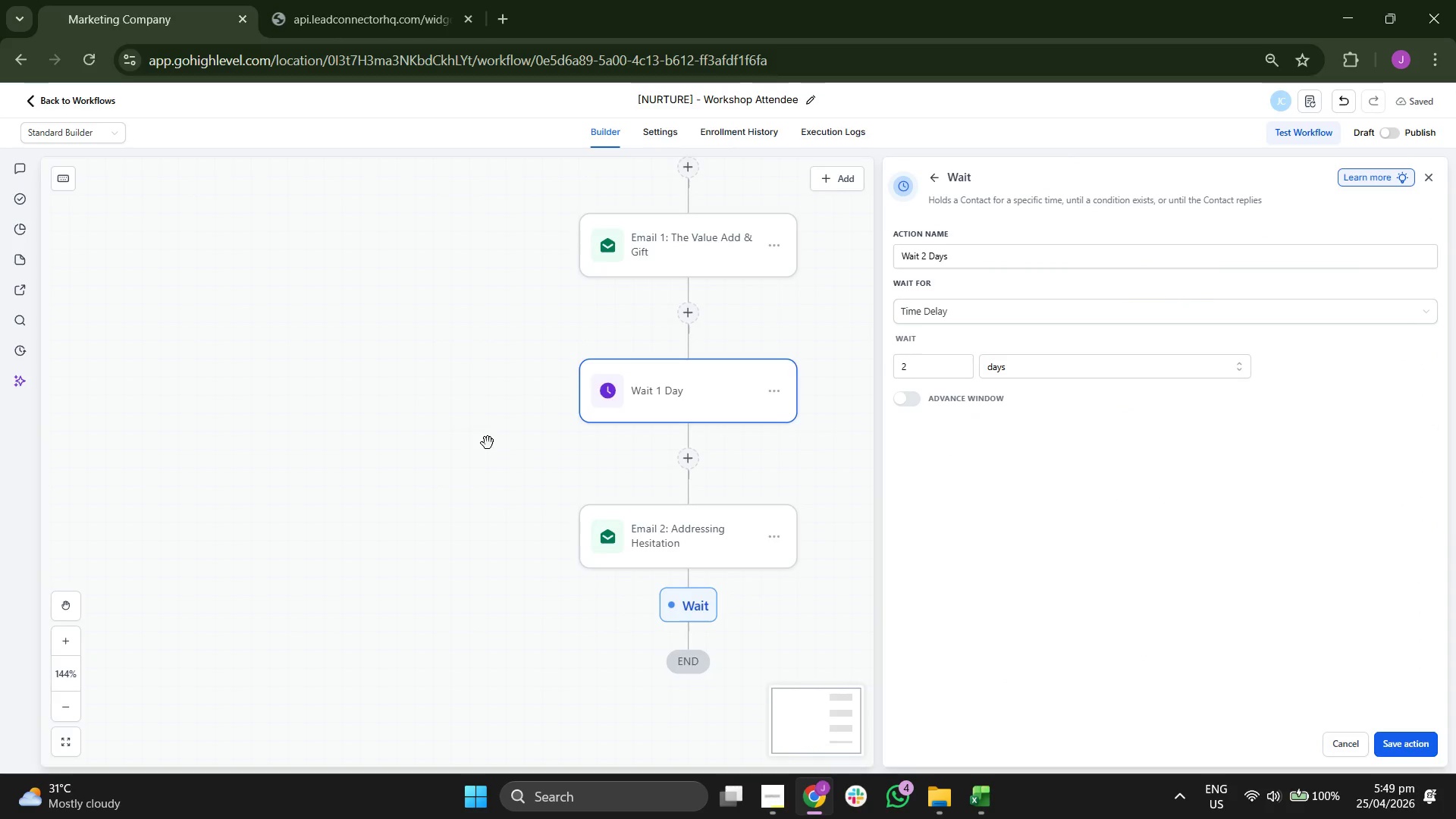 
left_click_drag(start_coordinate=[453, 435], to_coordinate=[372, 359])
 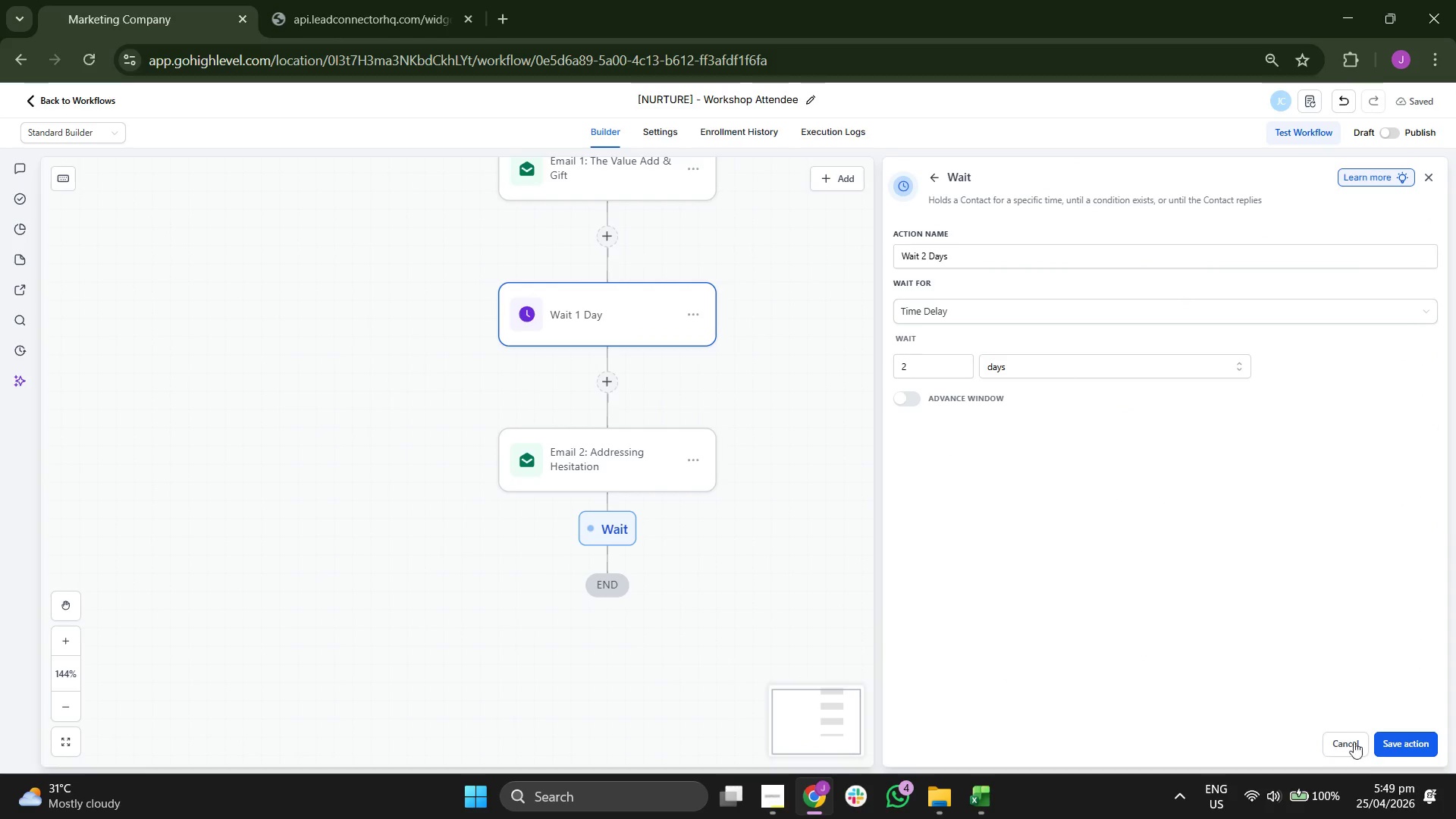 
left_click([1378, 746])
 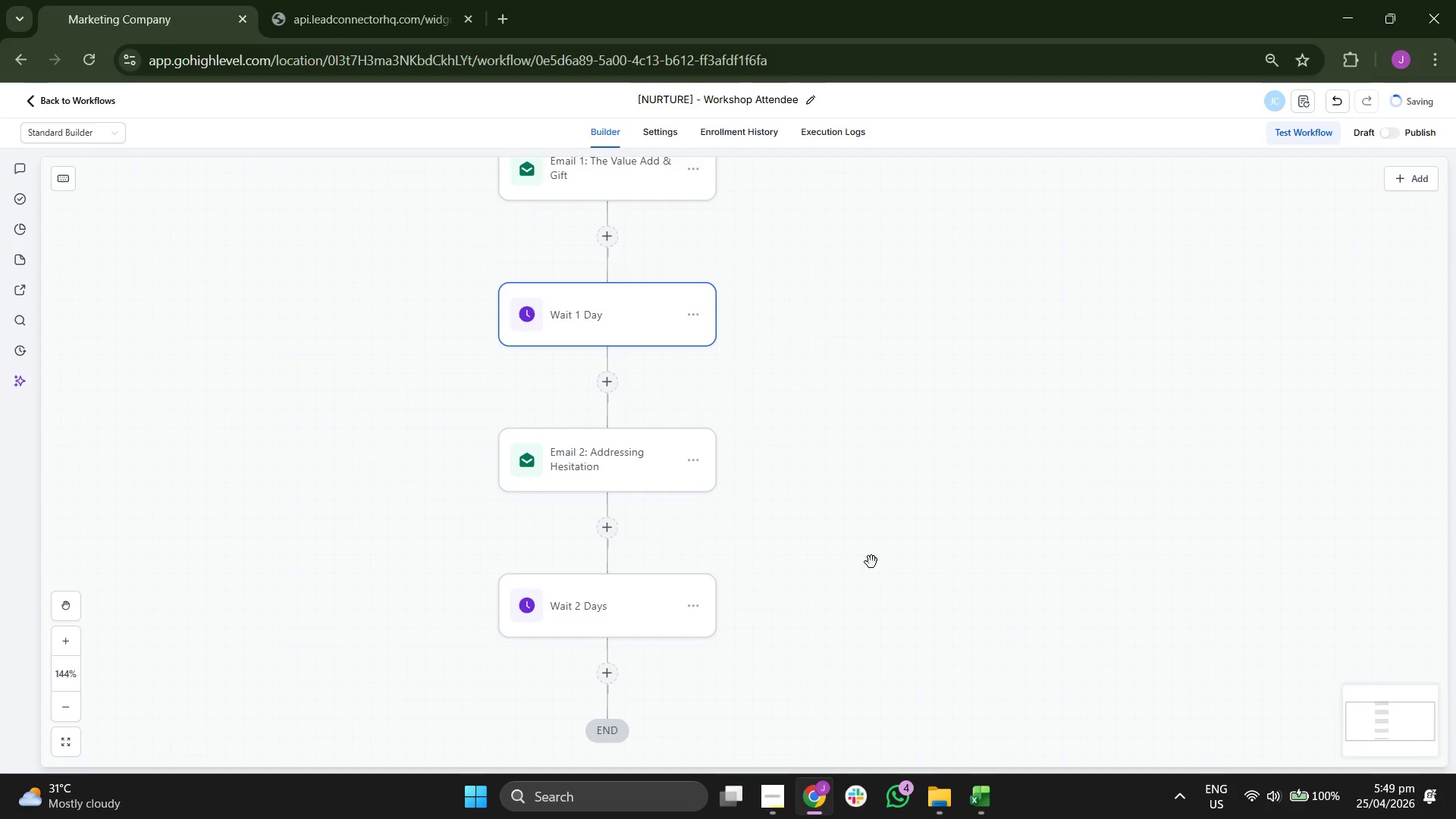 
scroll: coordinate [892, 510], scroll_direction: none, amount: 0.0
 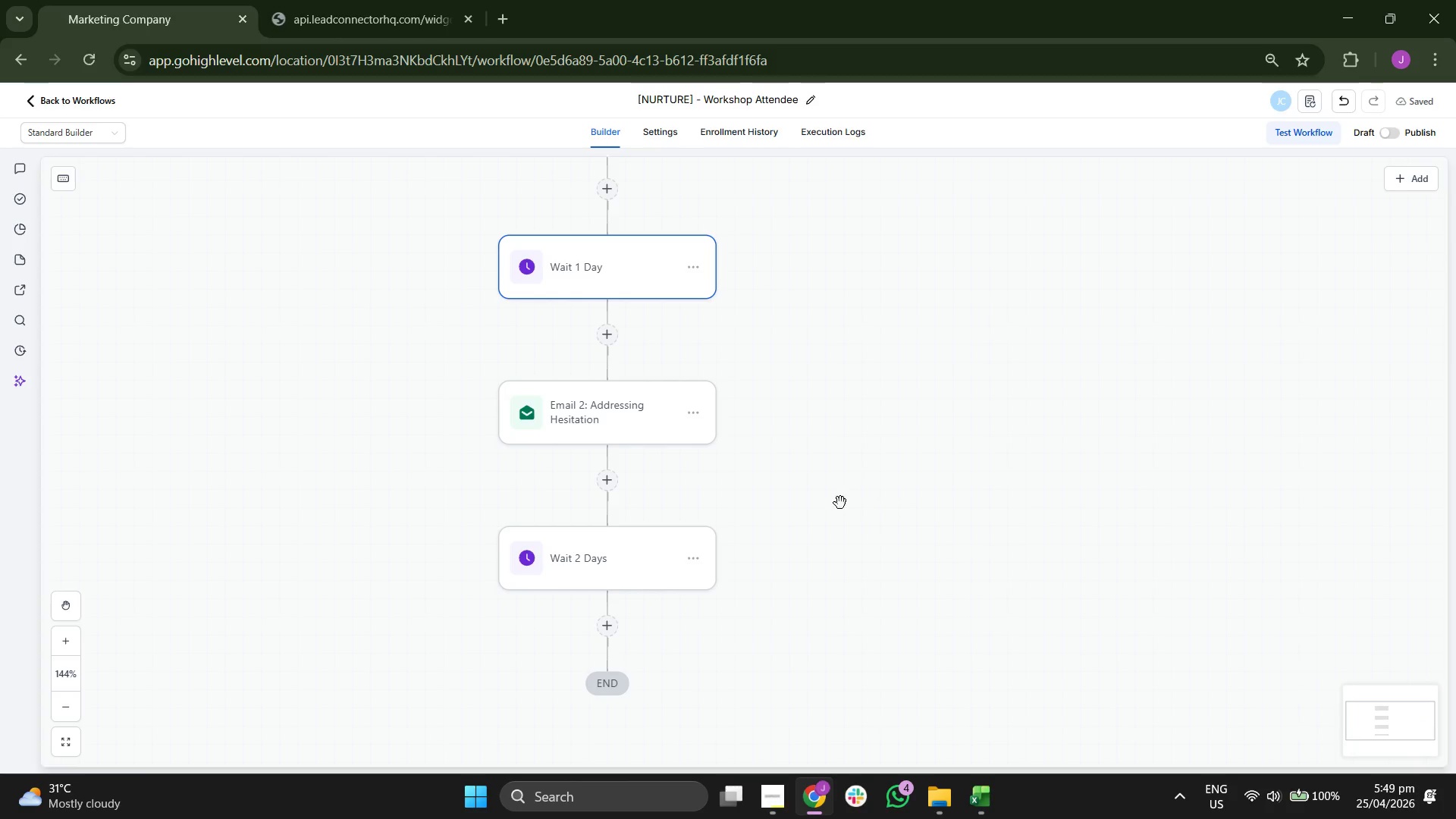 
scroll: coordinate [835, 501], scroll_direction: down, amount: 1.0
 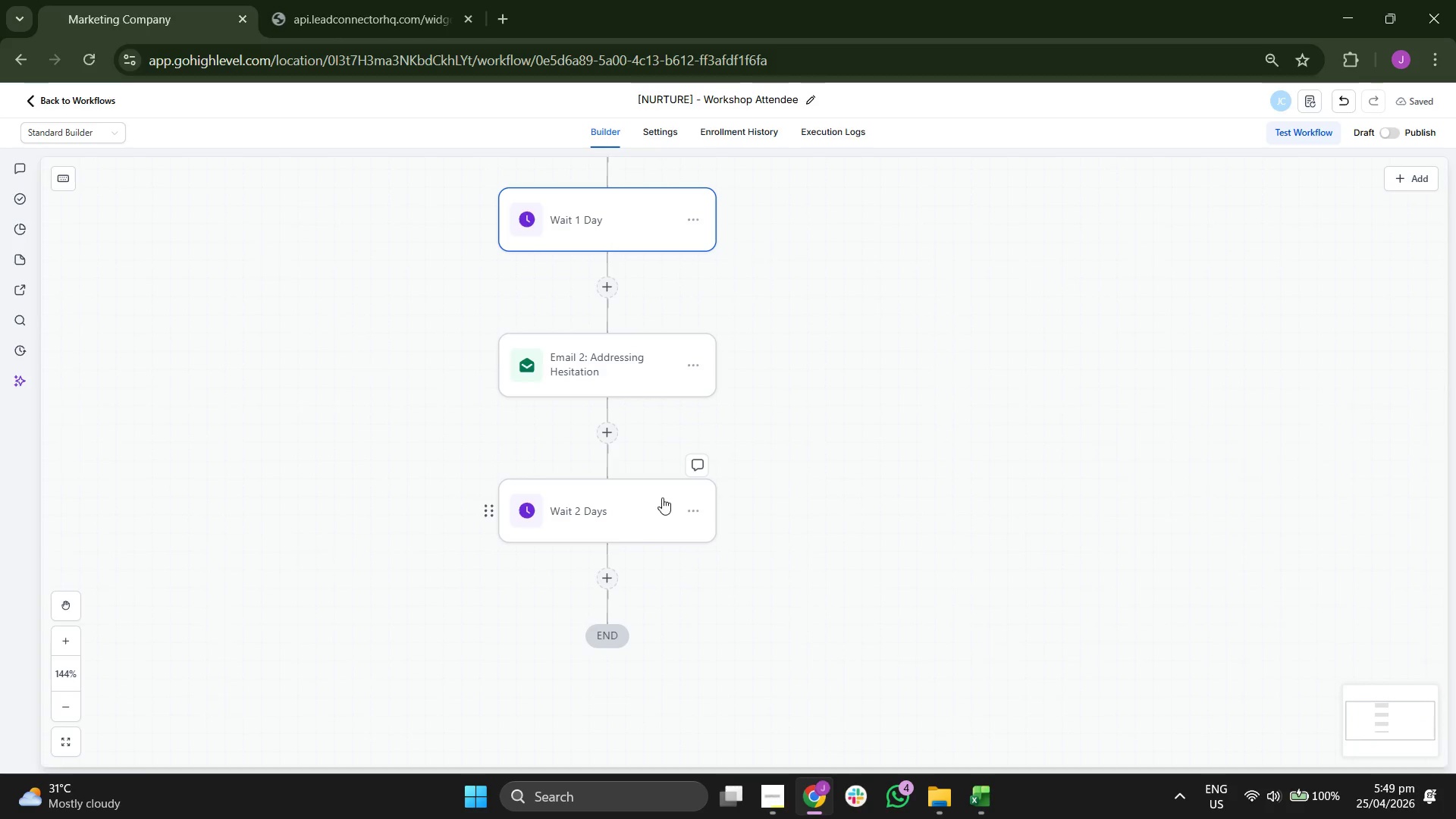 
left_click([608, 576])
 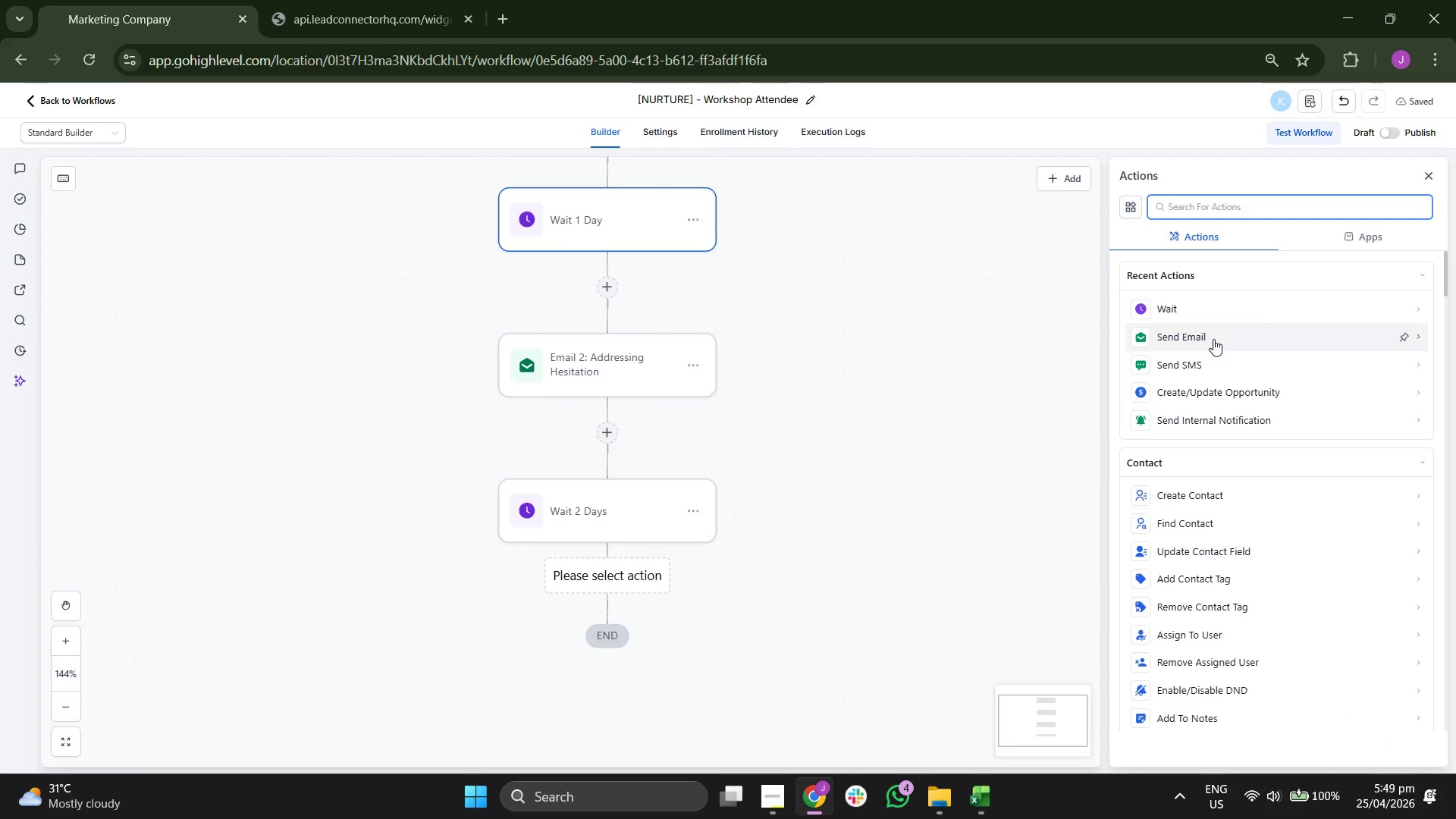 
left_click([1211, 359])
 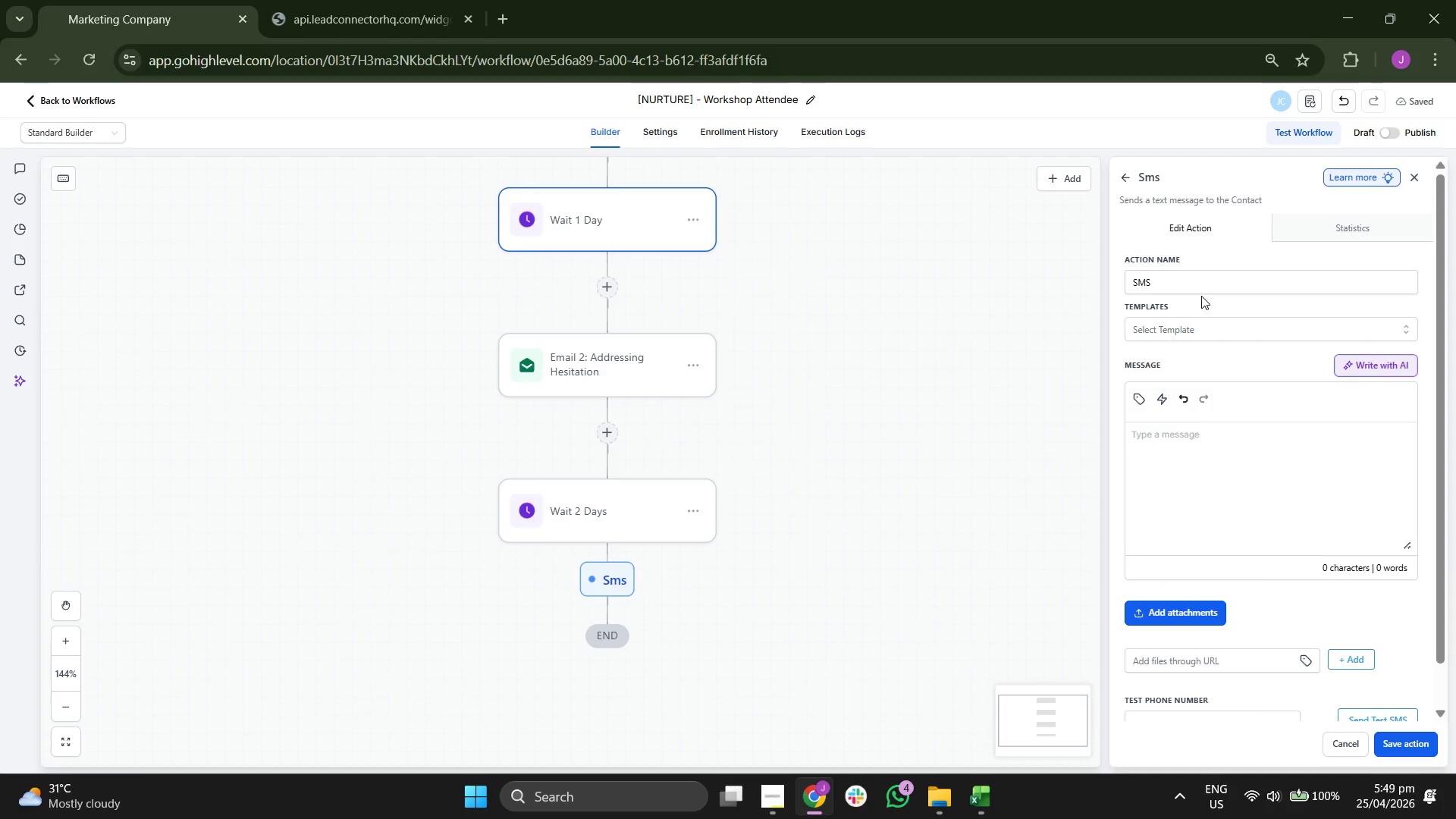 
left_click([1207, 327])
 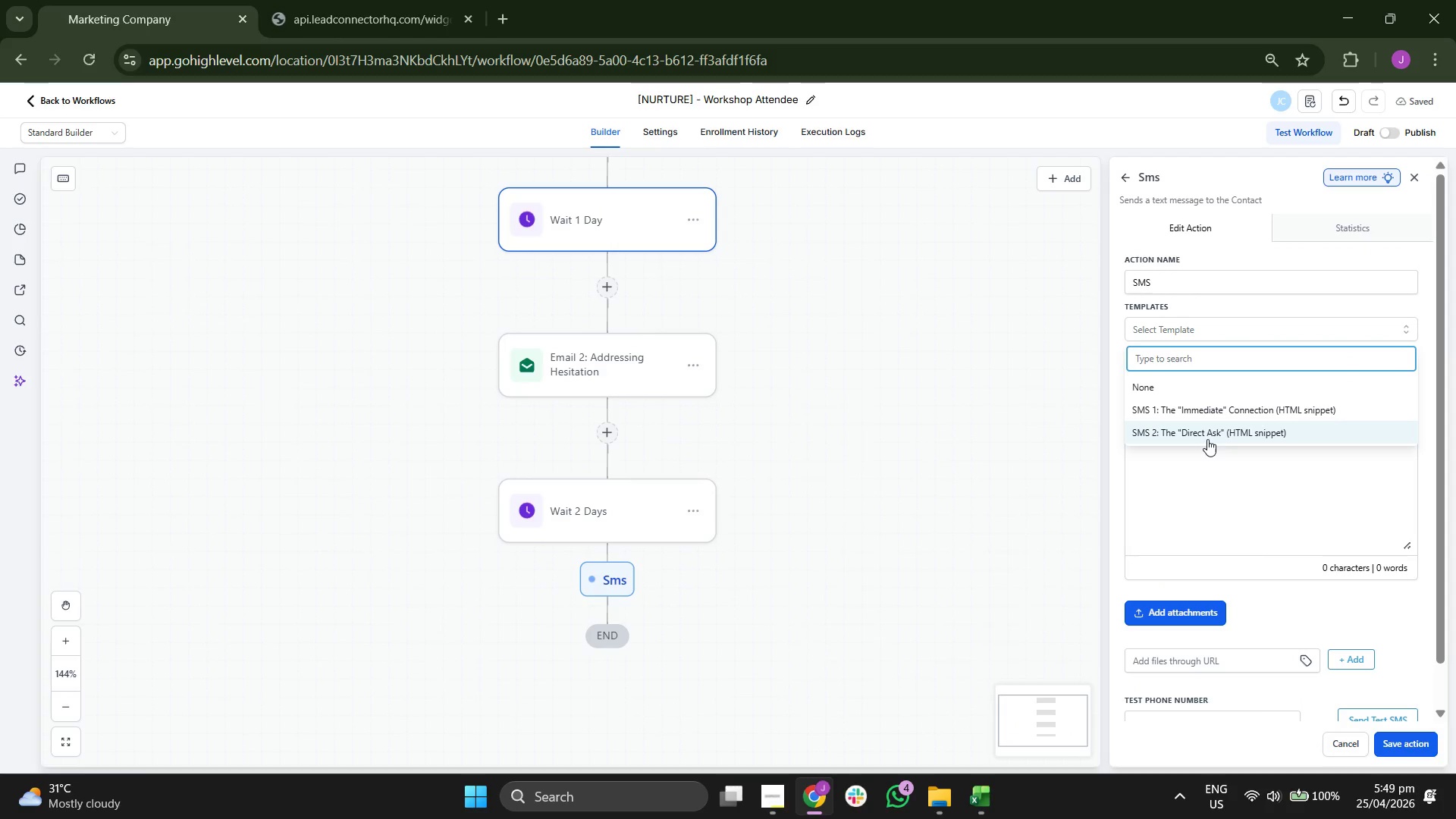 
left_click([1207, 439])
 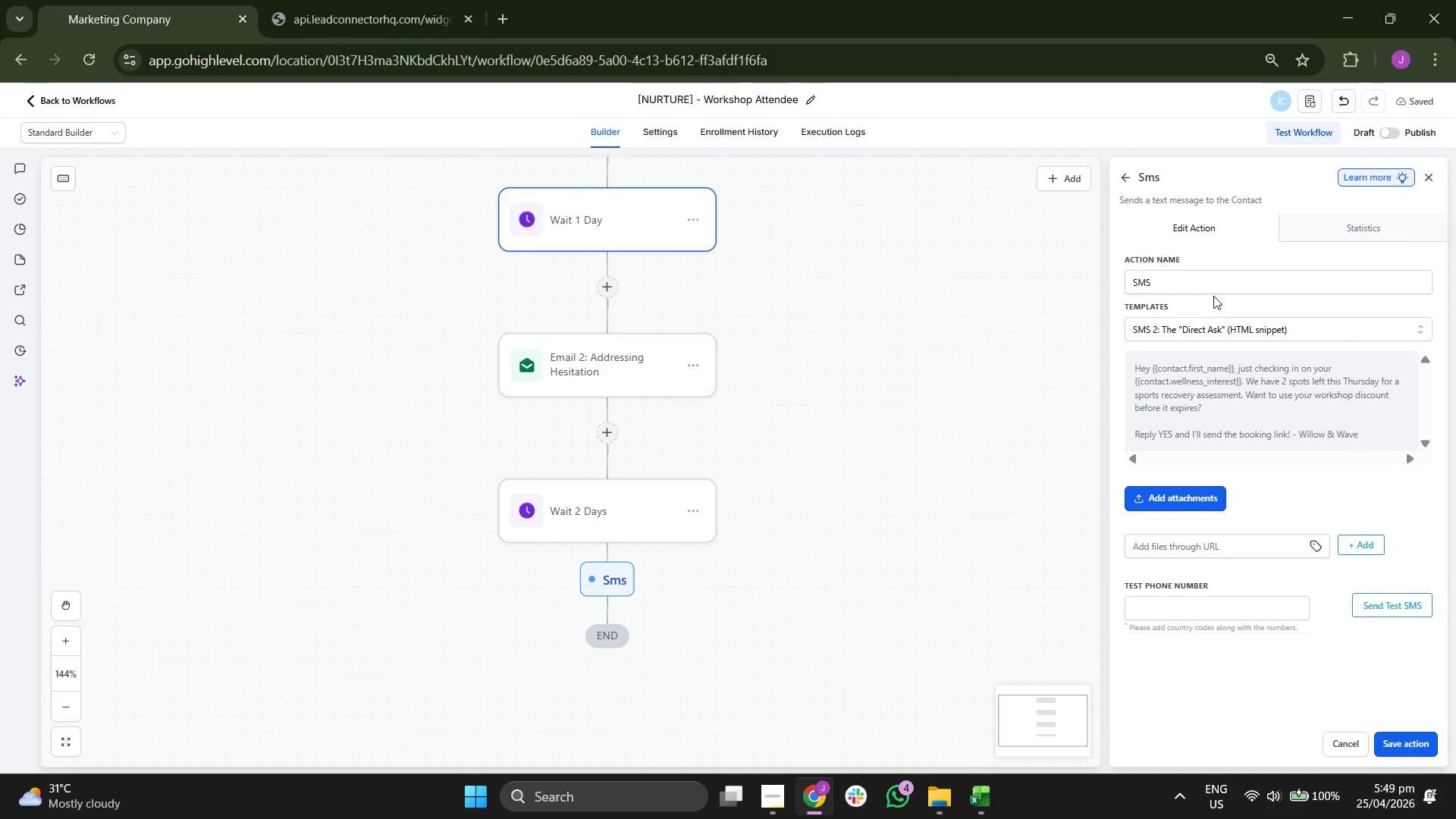 
left_click([1216, 290])
 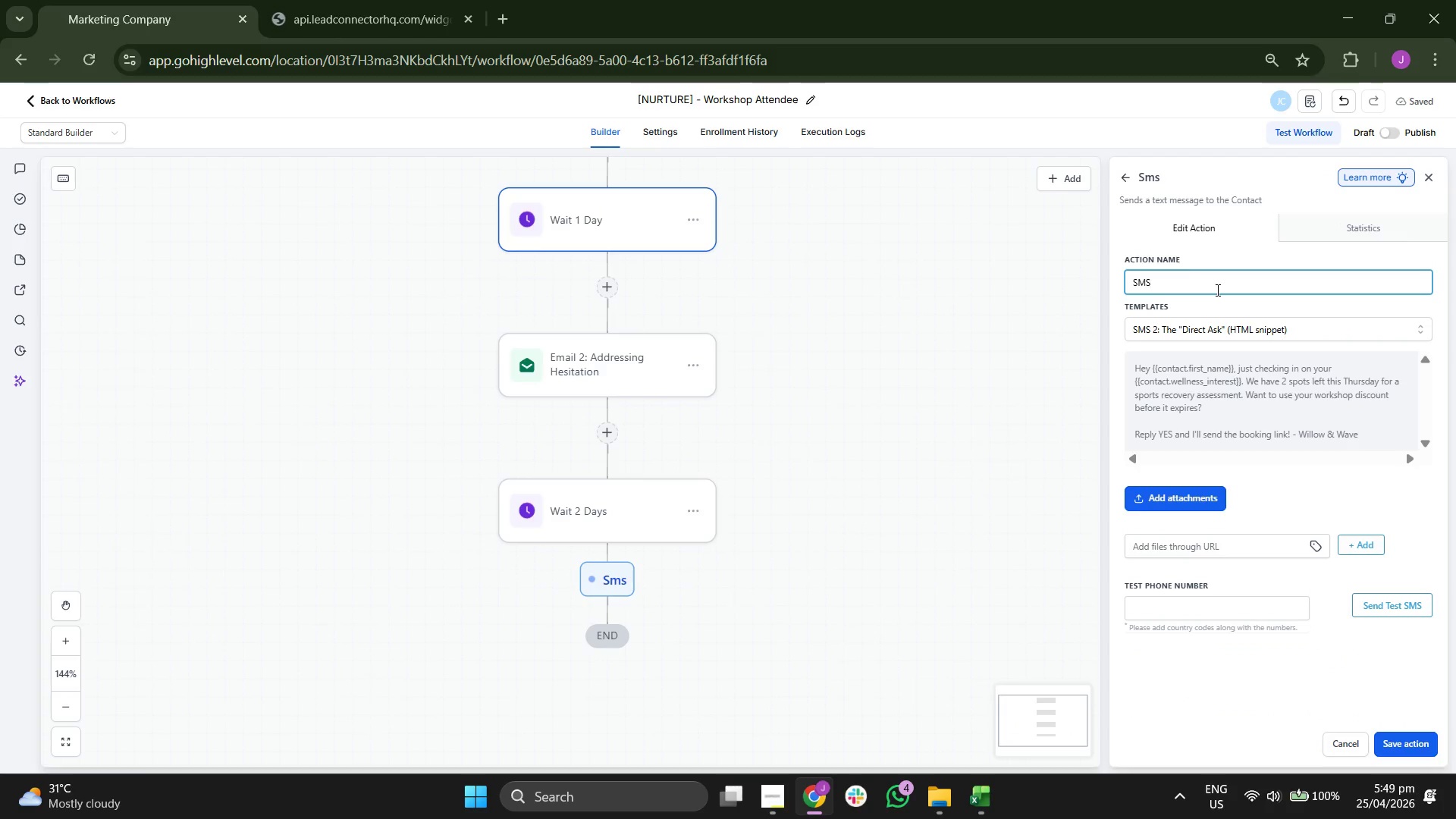 
type( r)
key(Backspace)
key(Backspace)
type( 2: The Fire)
key(Backspace)
key(Backspace)
key(Backspace)
key(Backspace)
type(Direct Ask)
 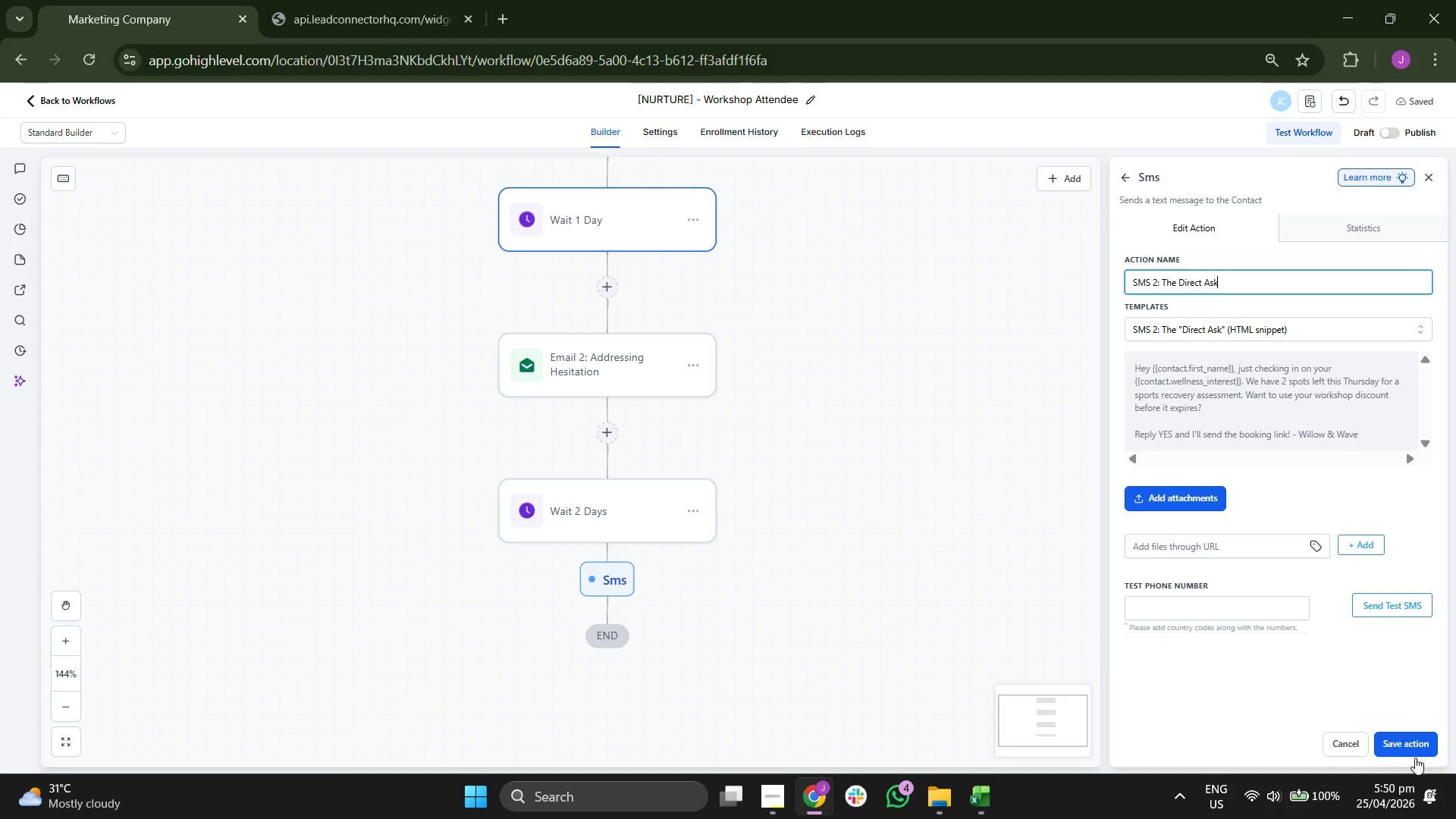 
left_click([1405, 733])
 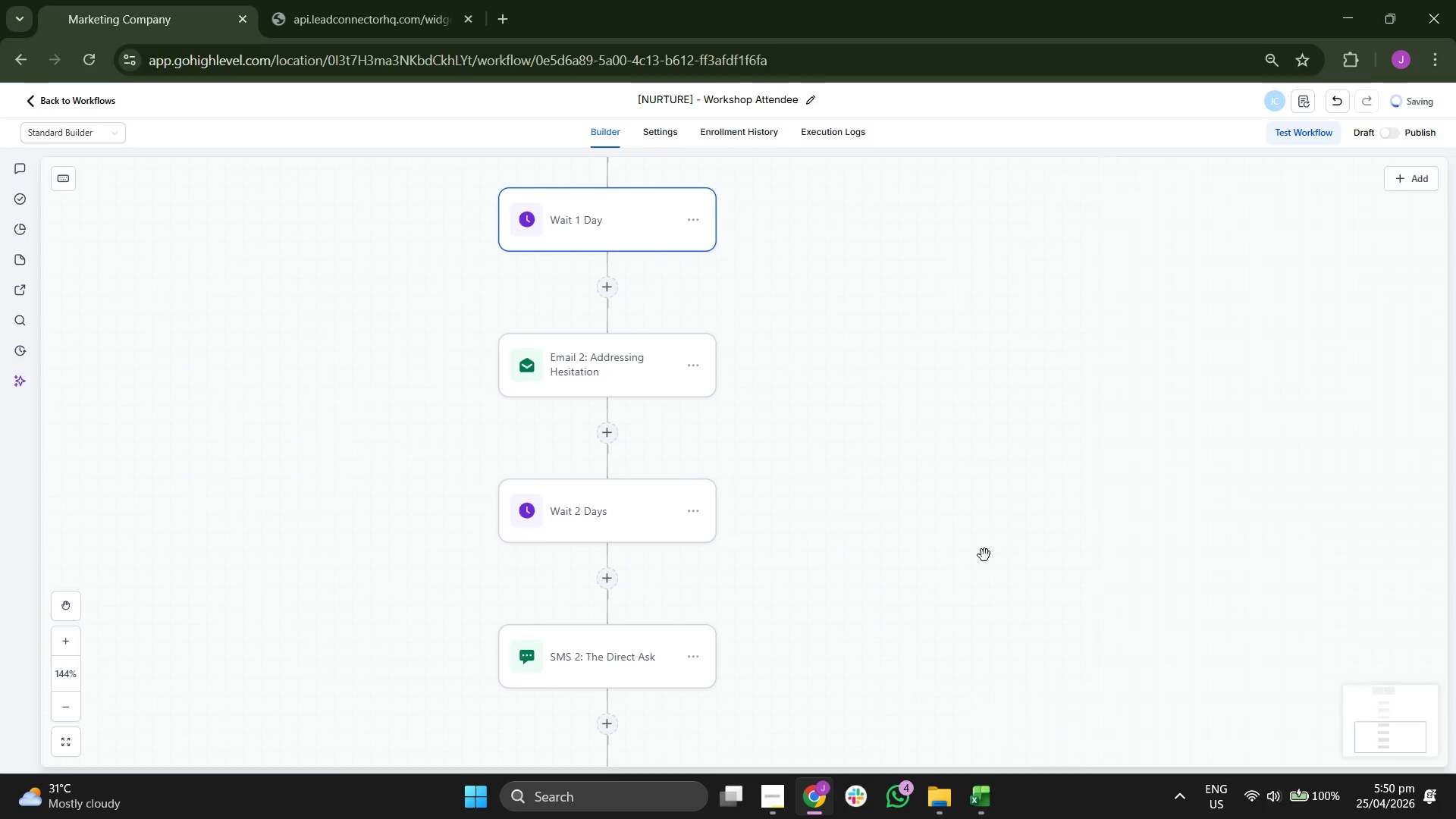 
left_click_drag(start_coordinate=[970, 551], to_coordinate=[1002, 488])
 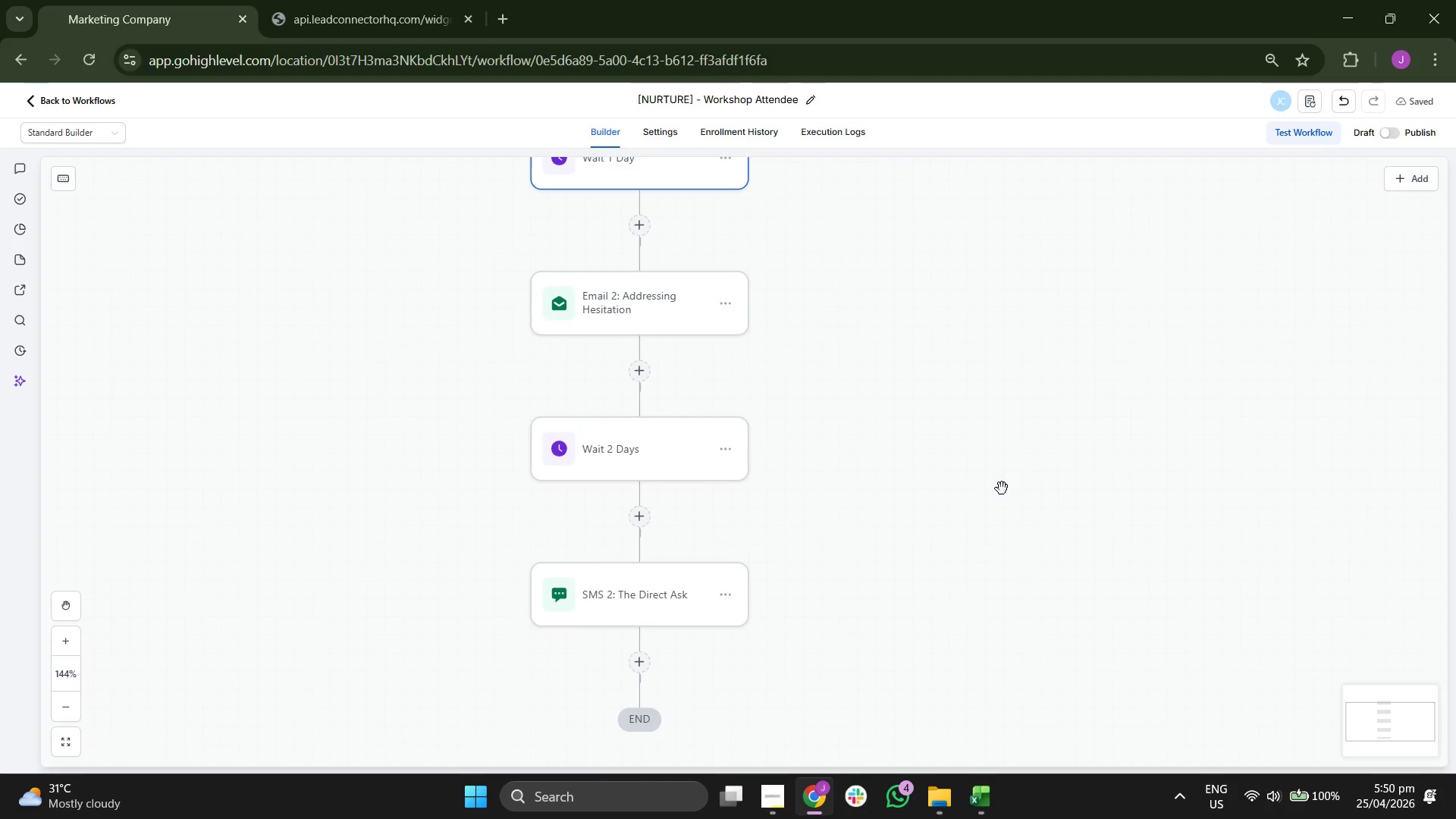 
scroll: coordinate [913, 519], scroll_direction: down, amount: 3.0
 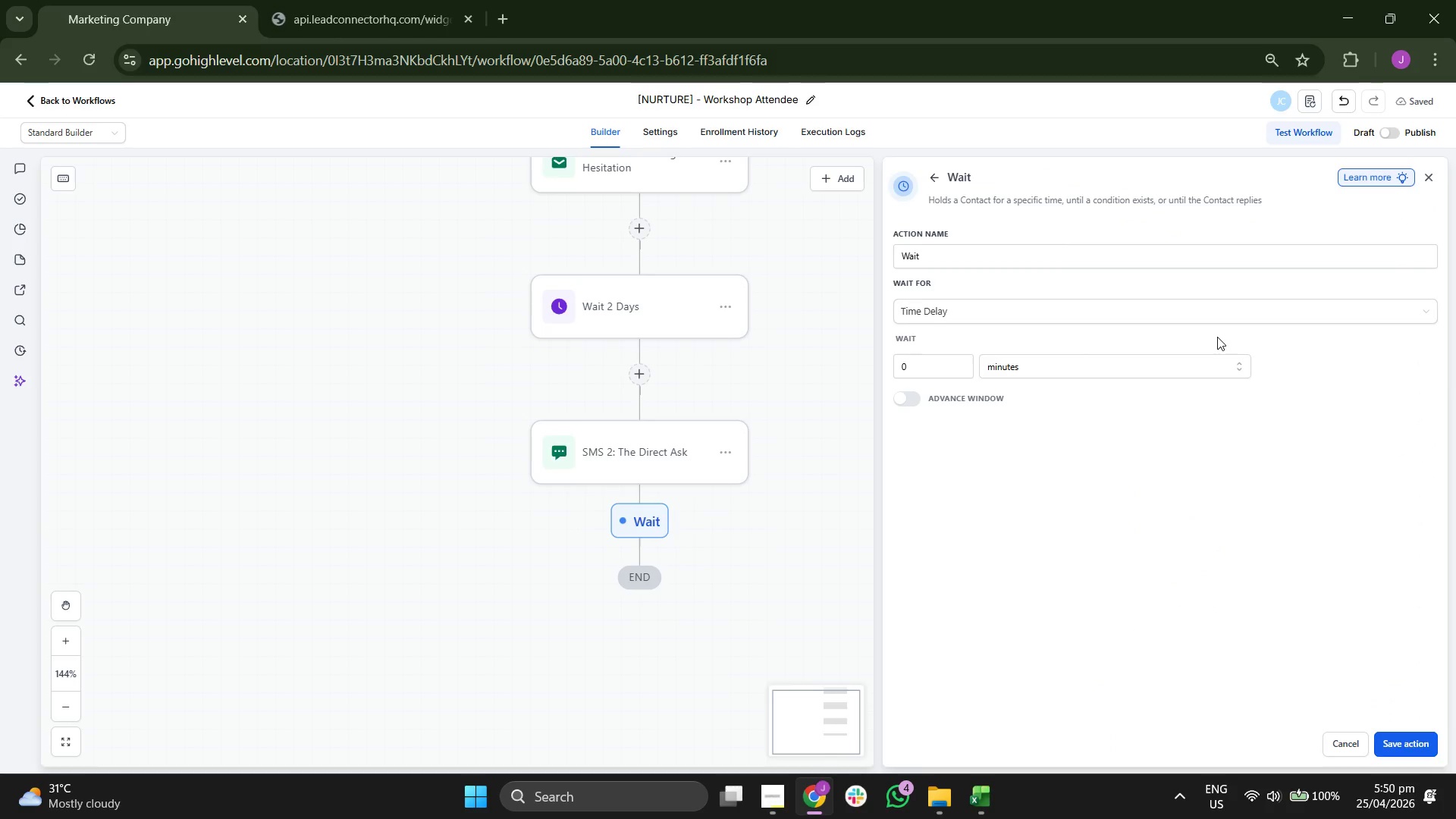 
type( 3 Days)
 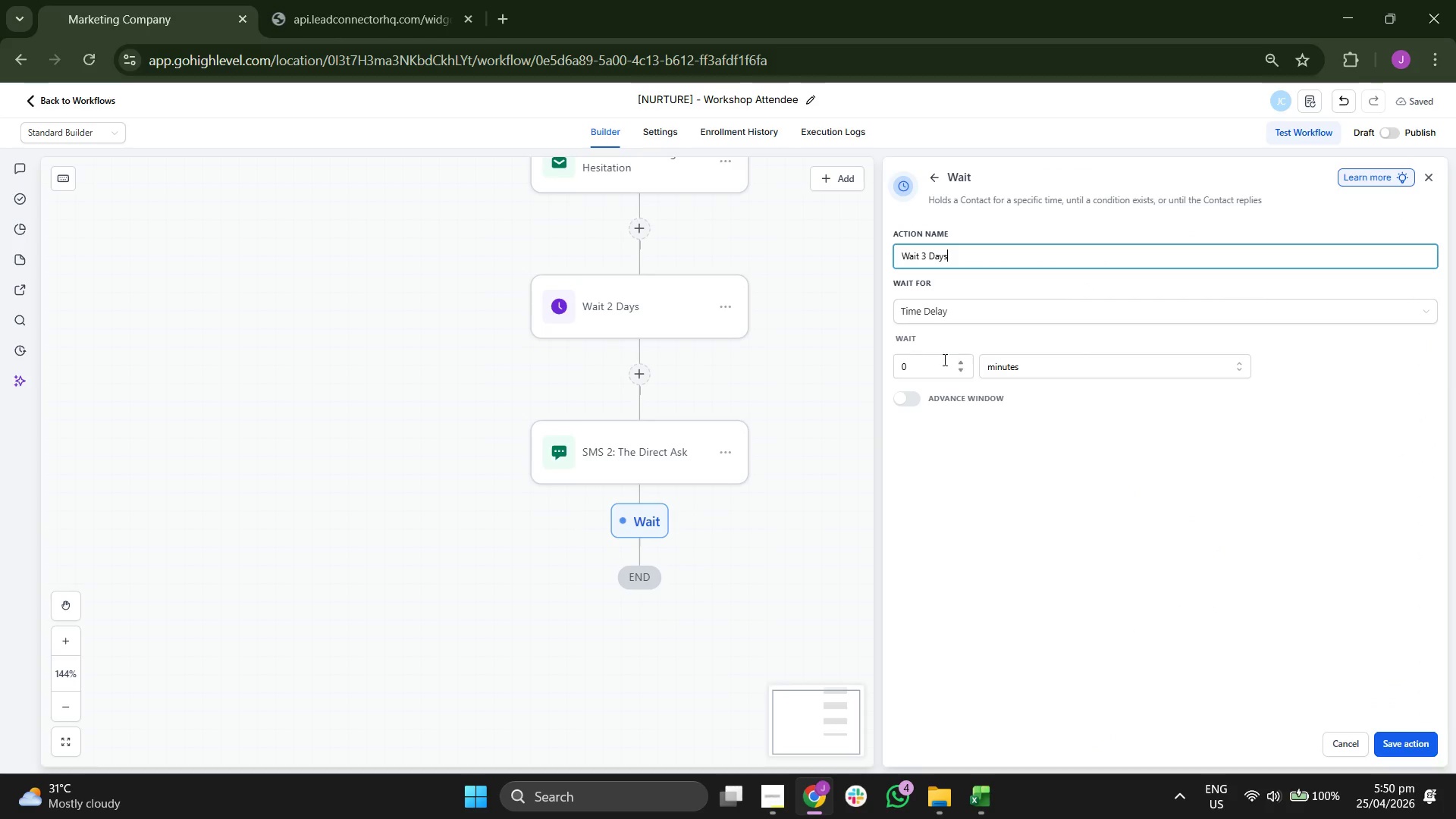 
double_click([921, 367])
 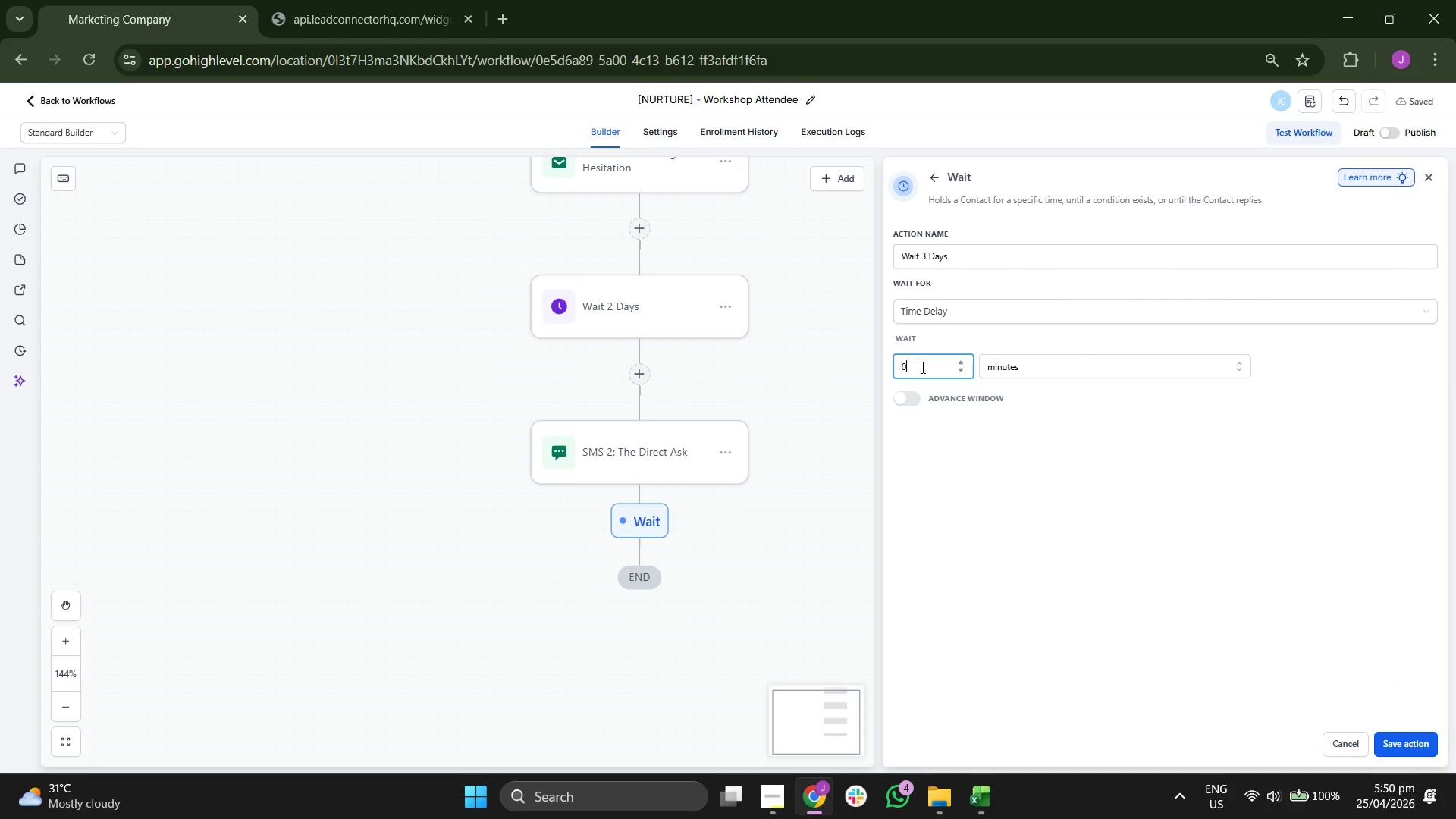 
key(4)
 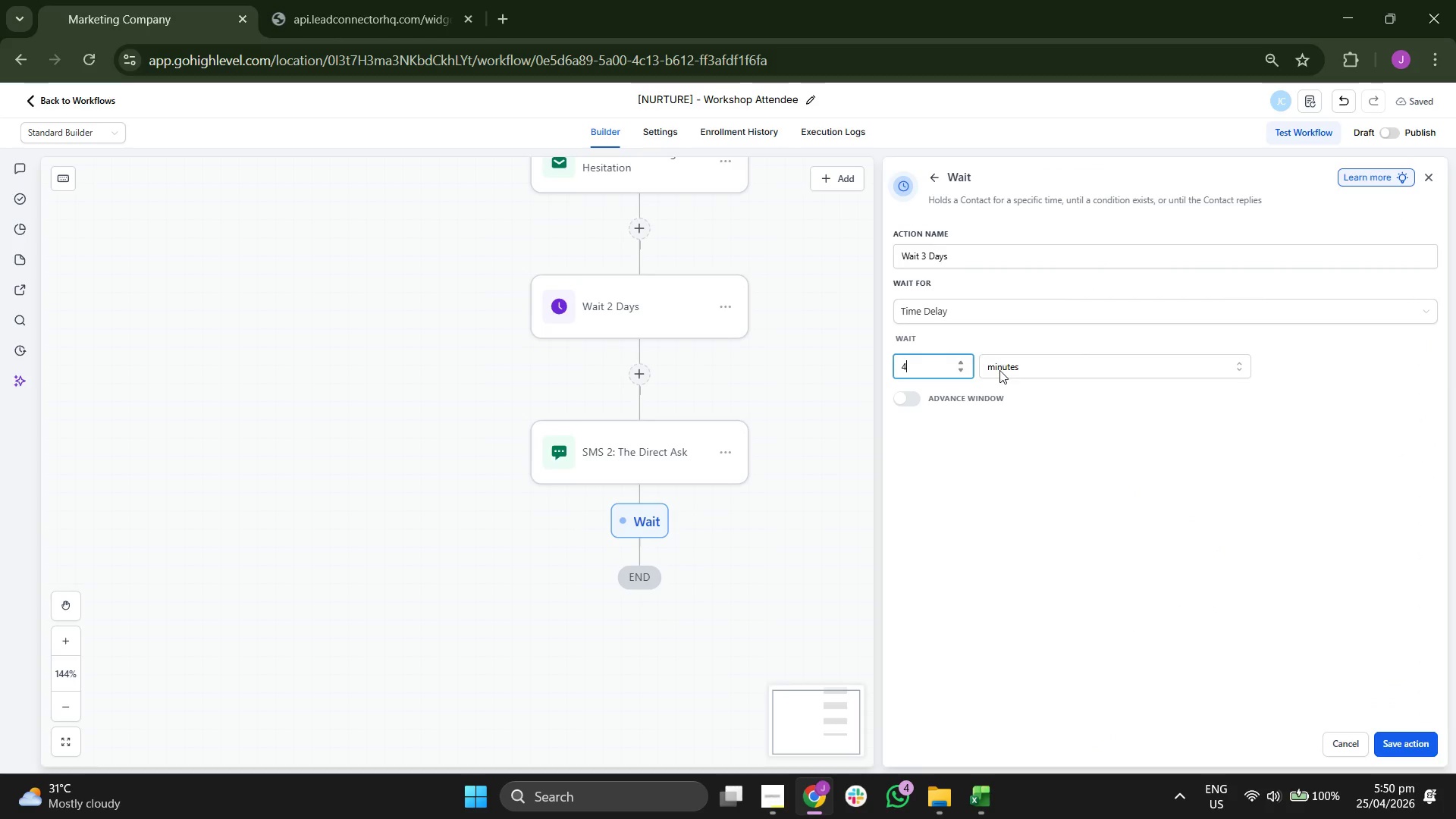 
left_click([1028, 367])
 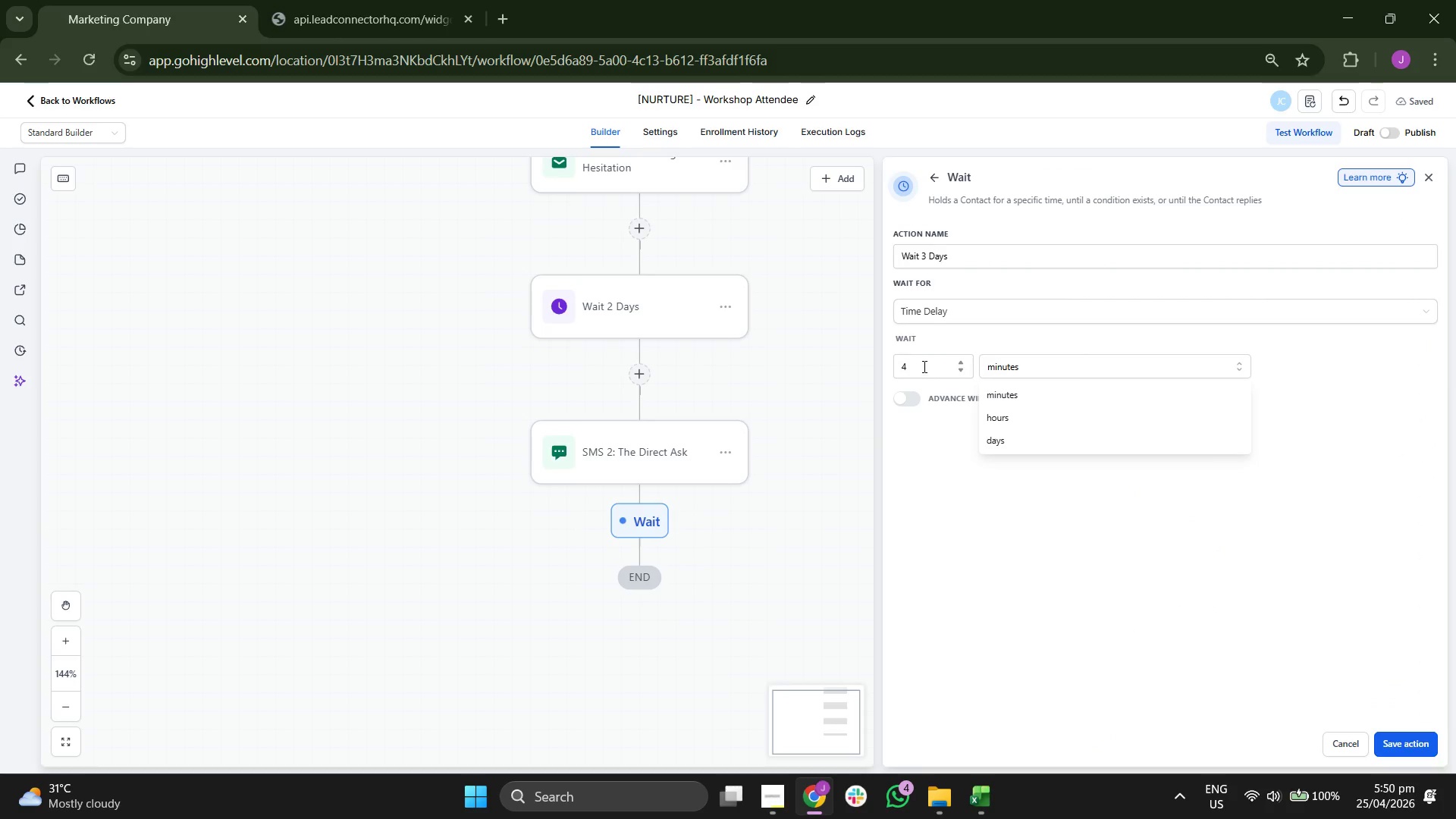 
double_click([919, 366])
 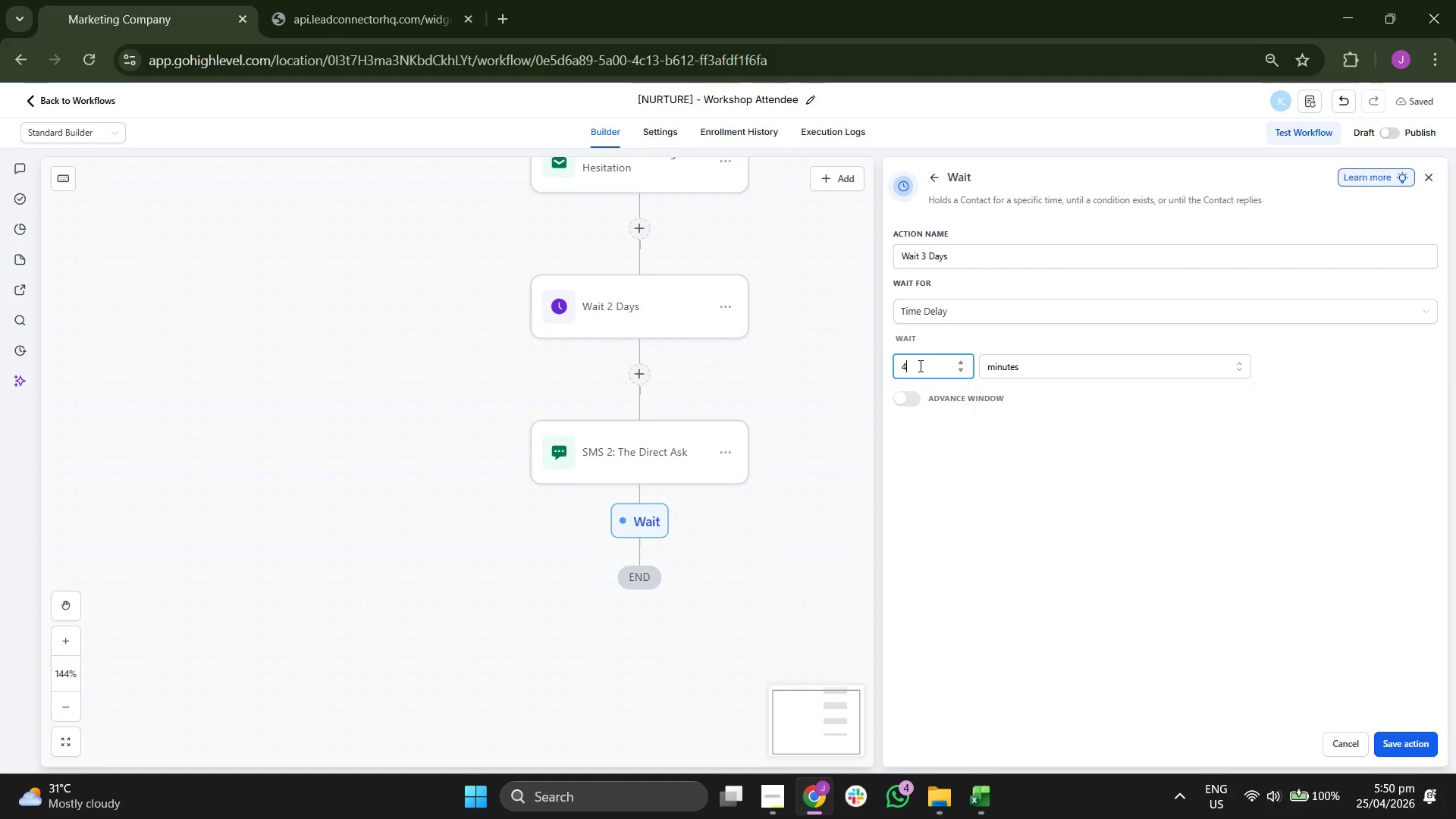 
key(3)
 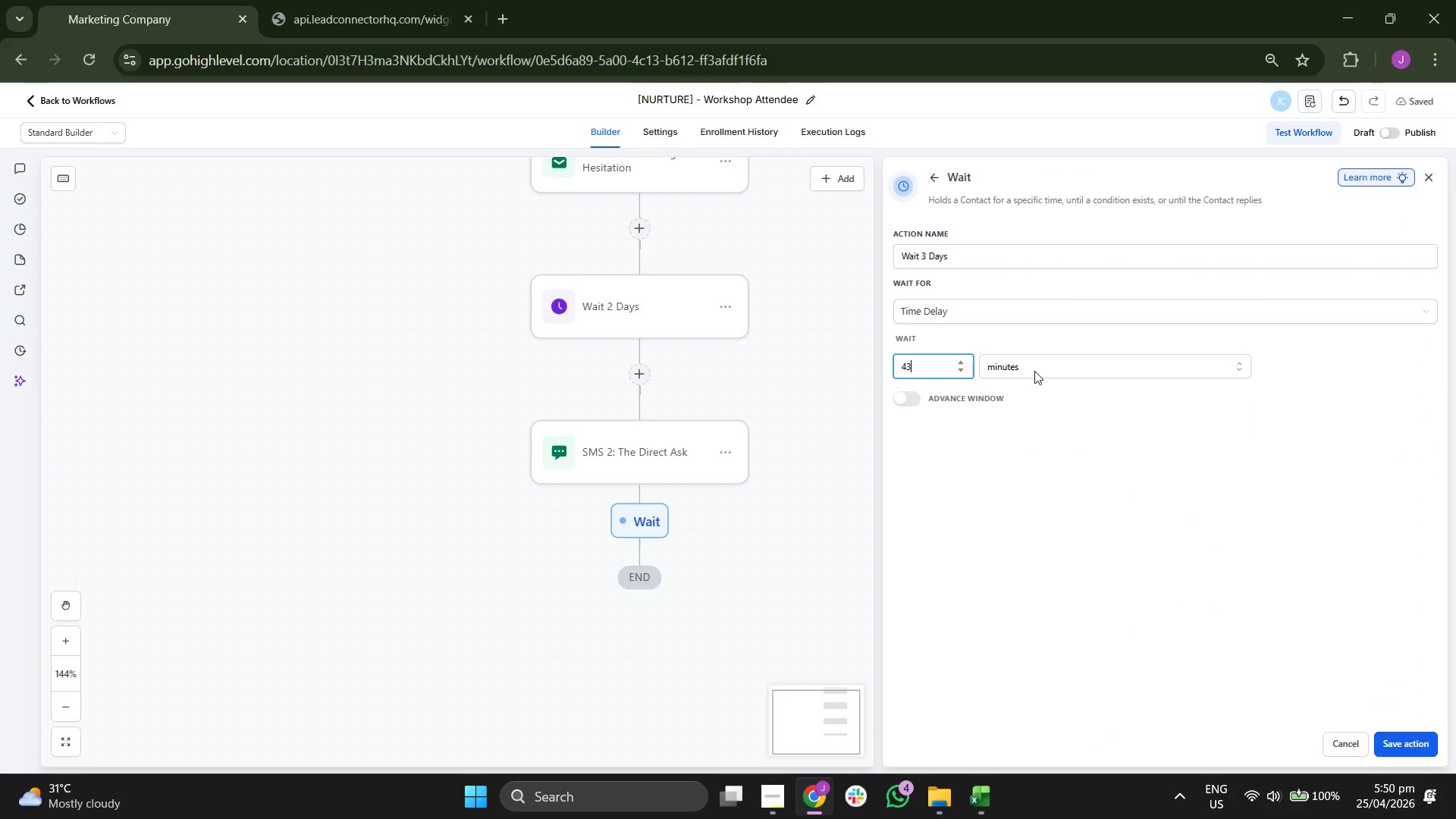 
triple_click([1059, 371])
 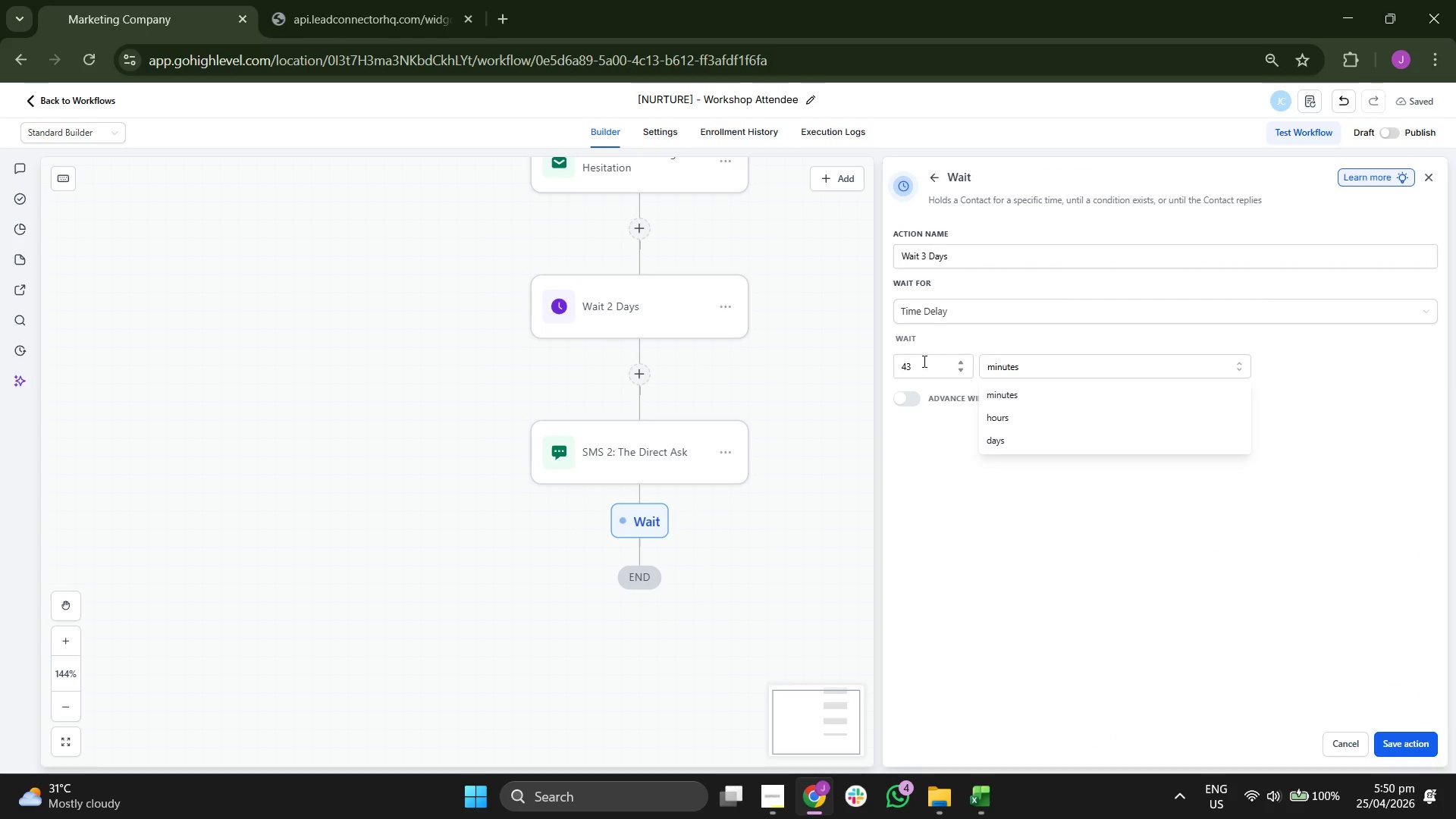 
double_click([922, 361])
 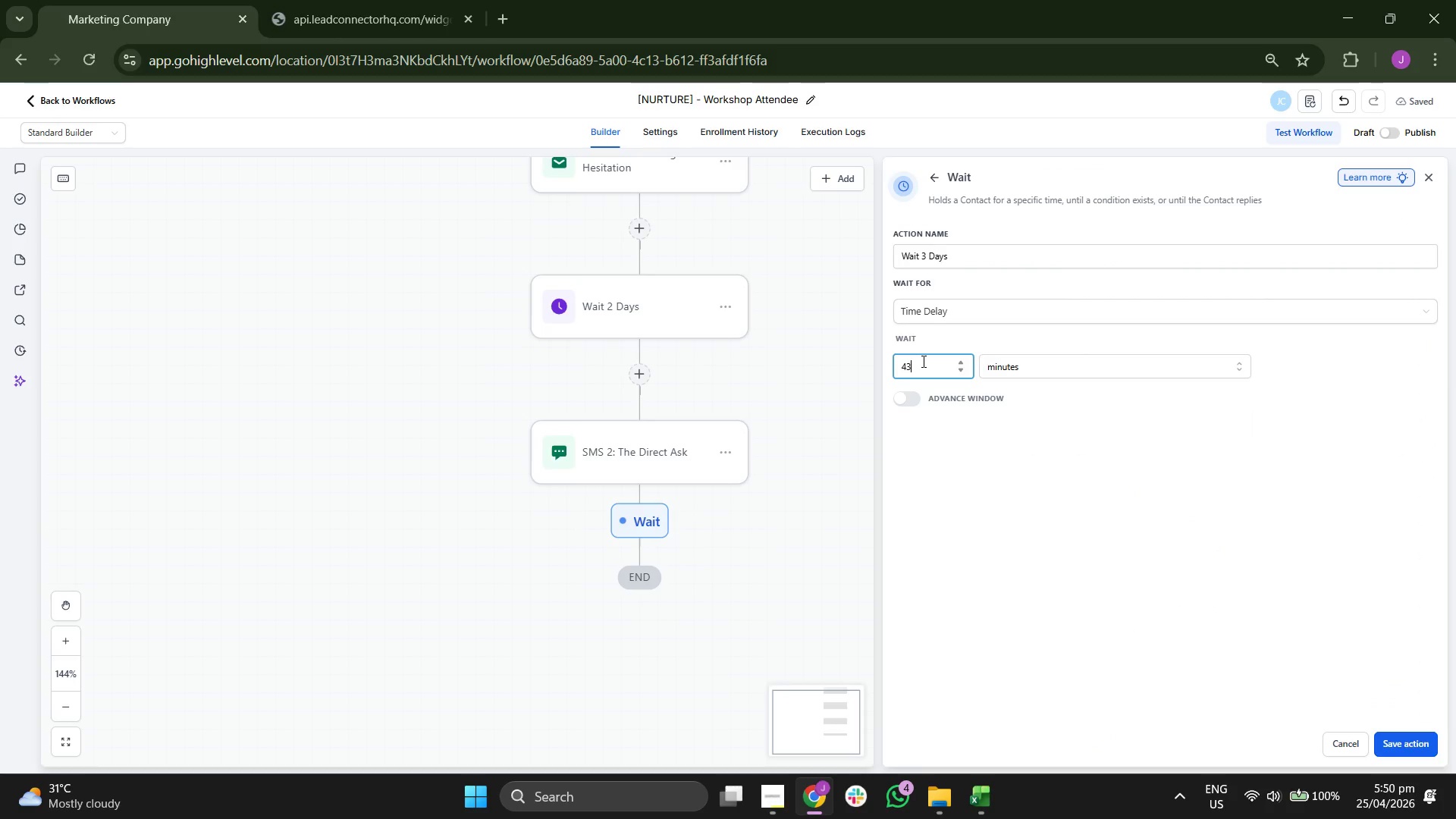 
key(3)
 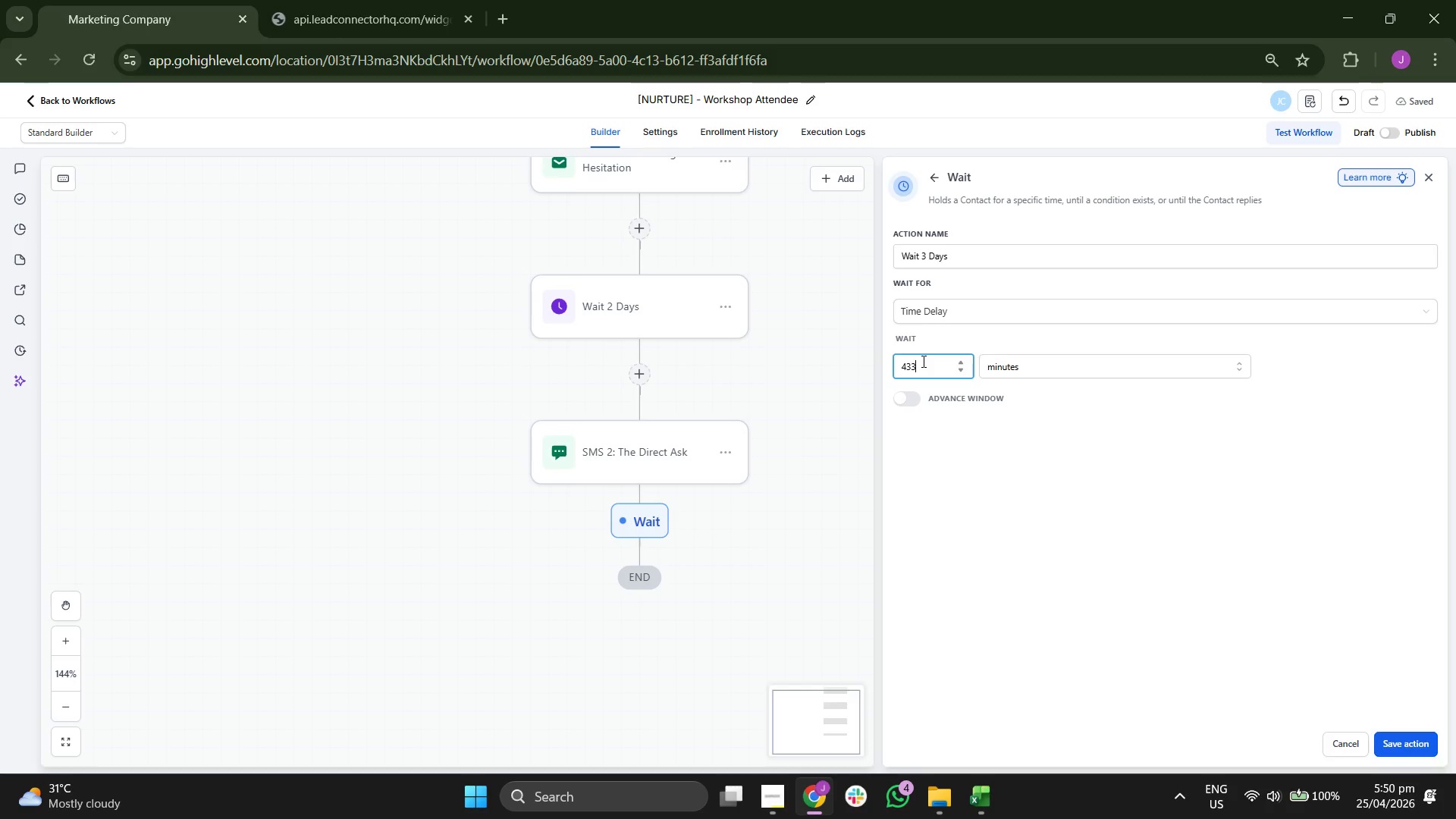 
double_click([922, 361])
 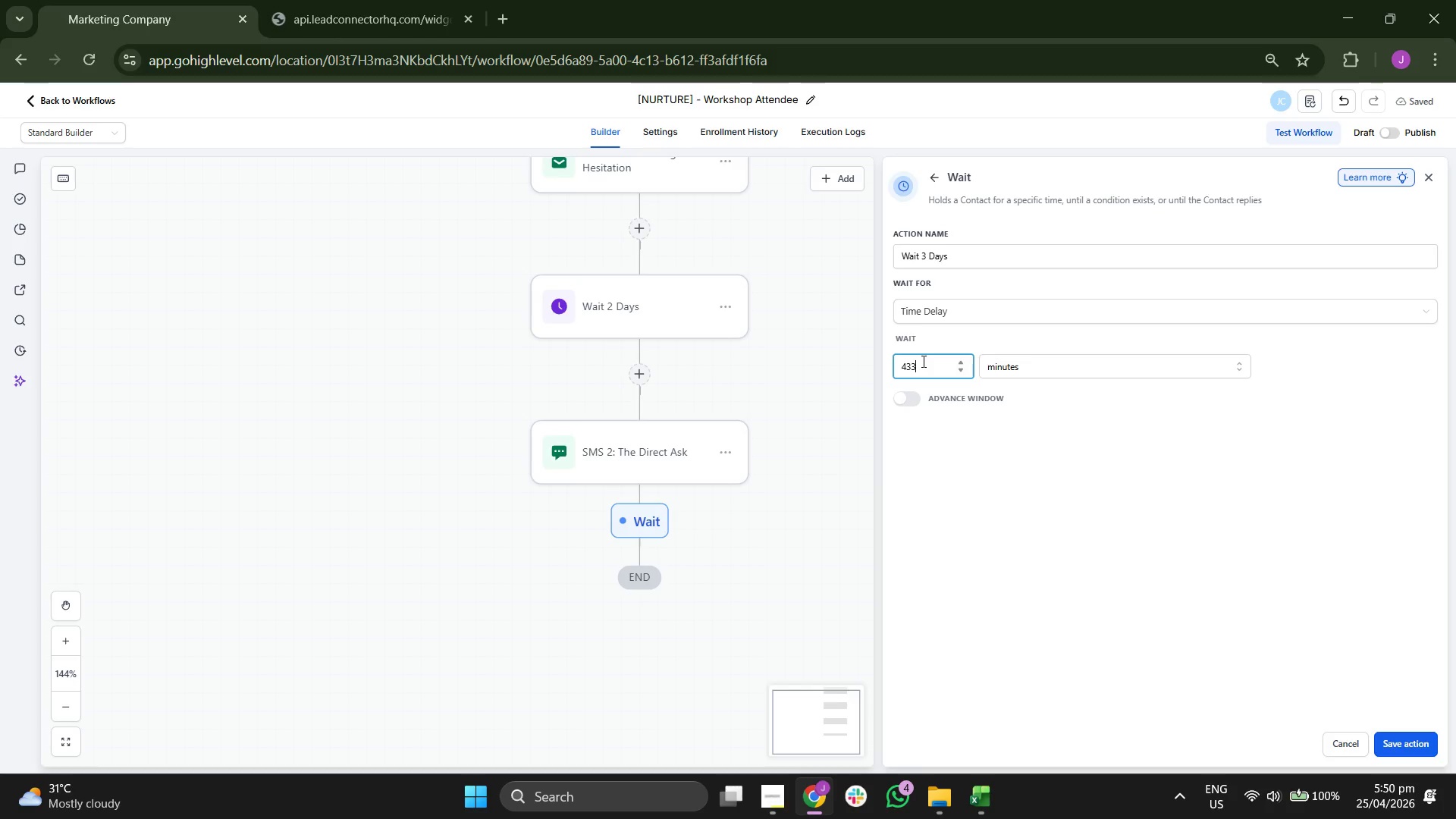 
triple_click([922, 361])
 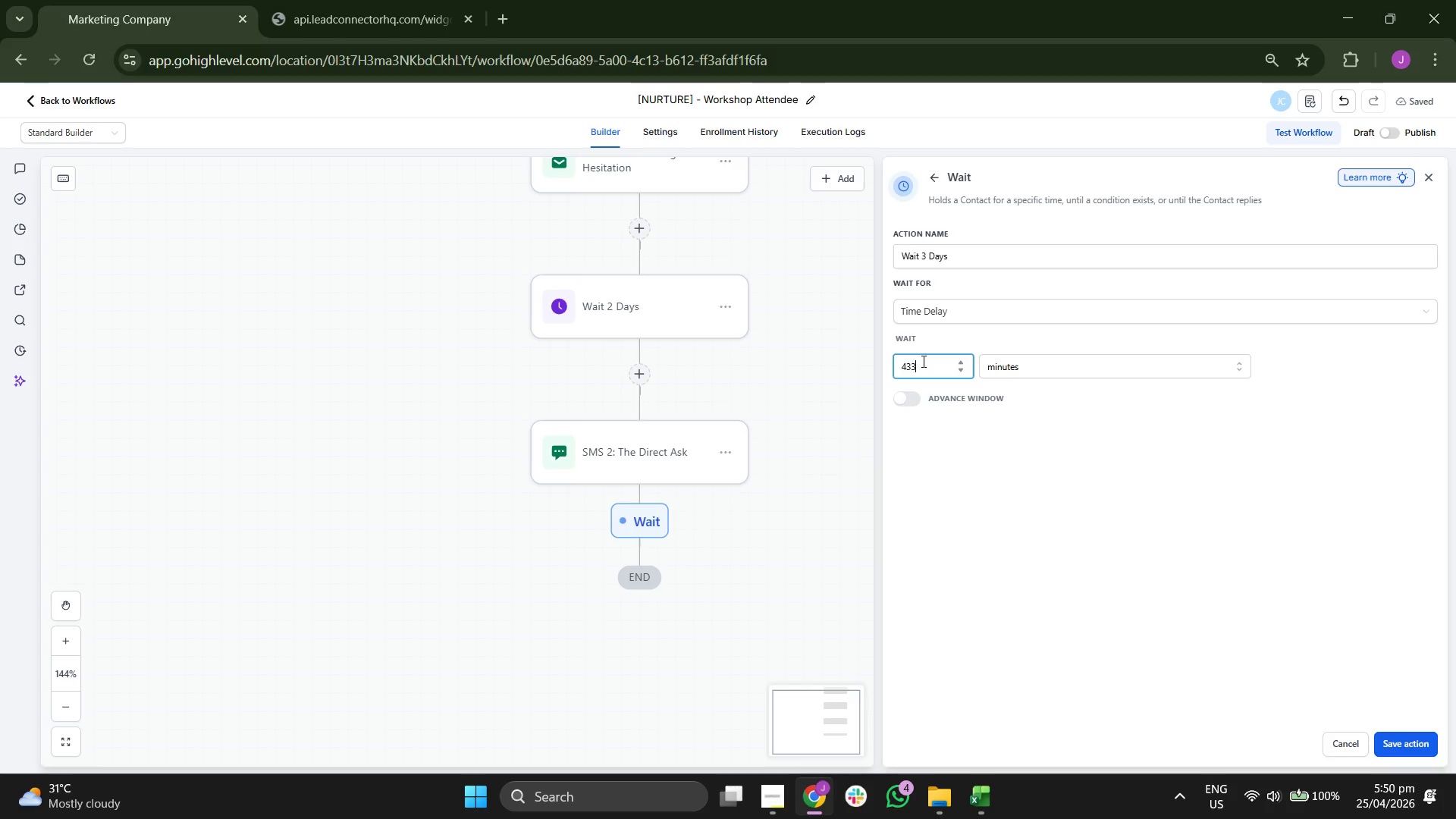 
triple_click([922, 361])
 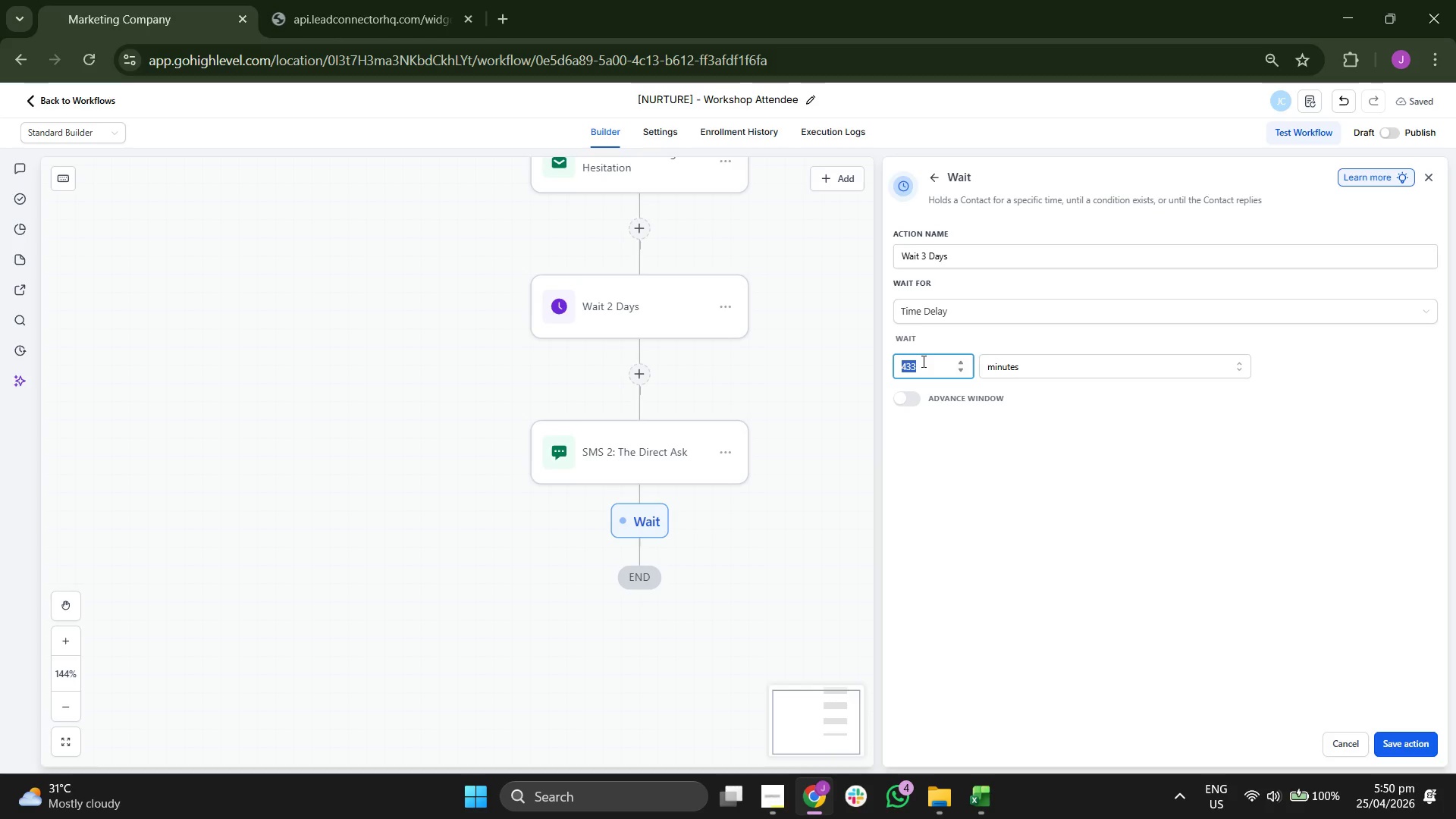 
key(3)
 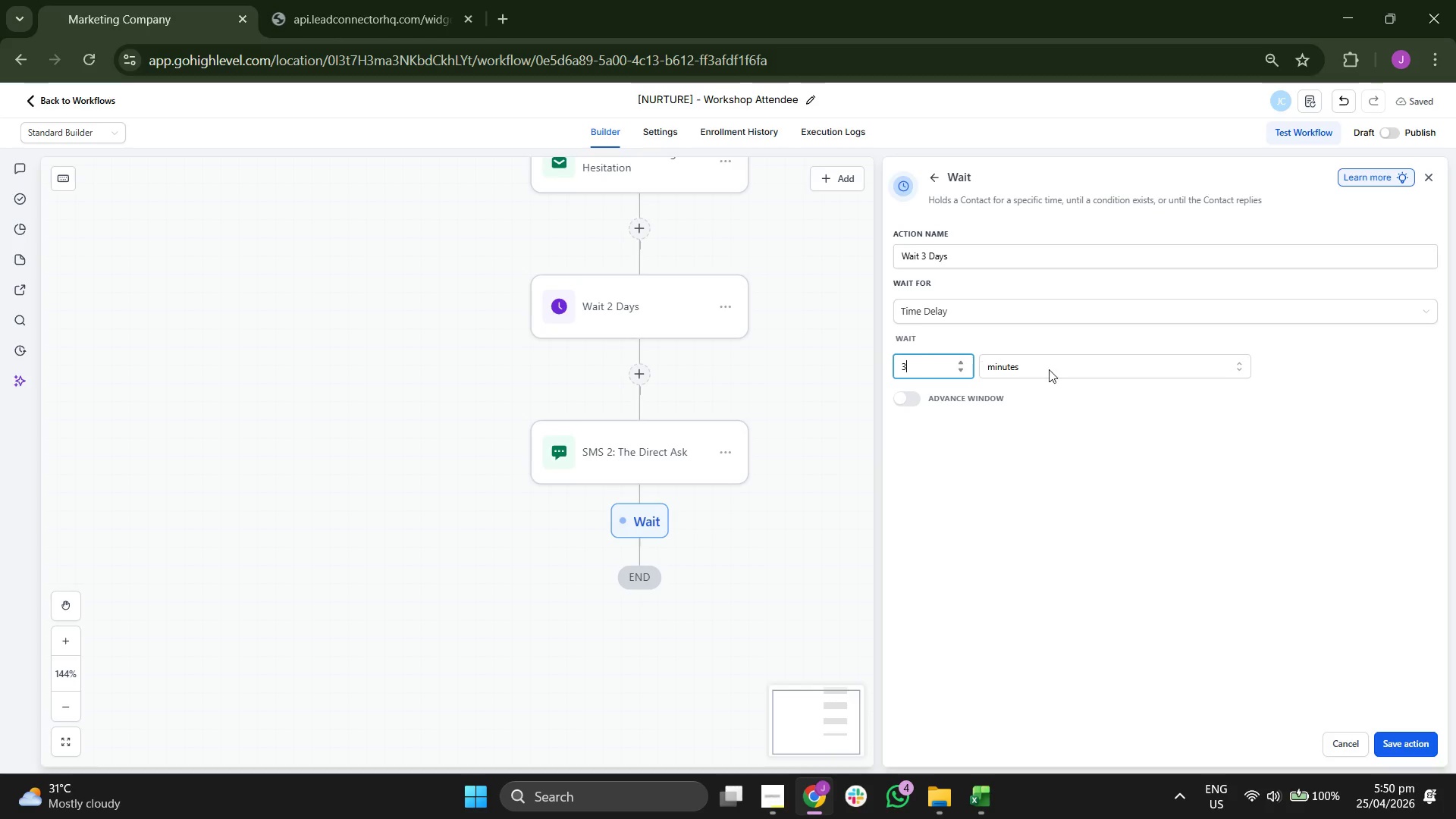 
left_click([1065, 370])
 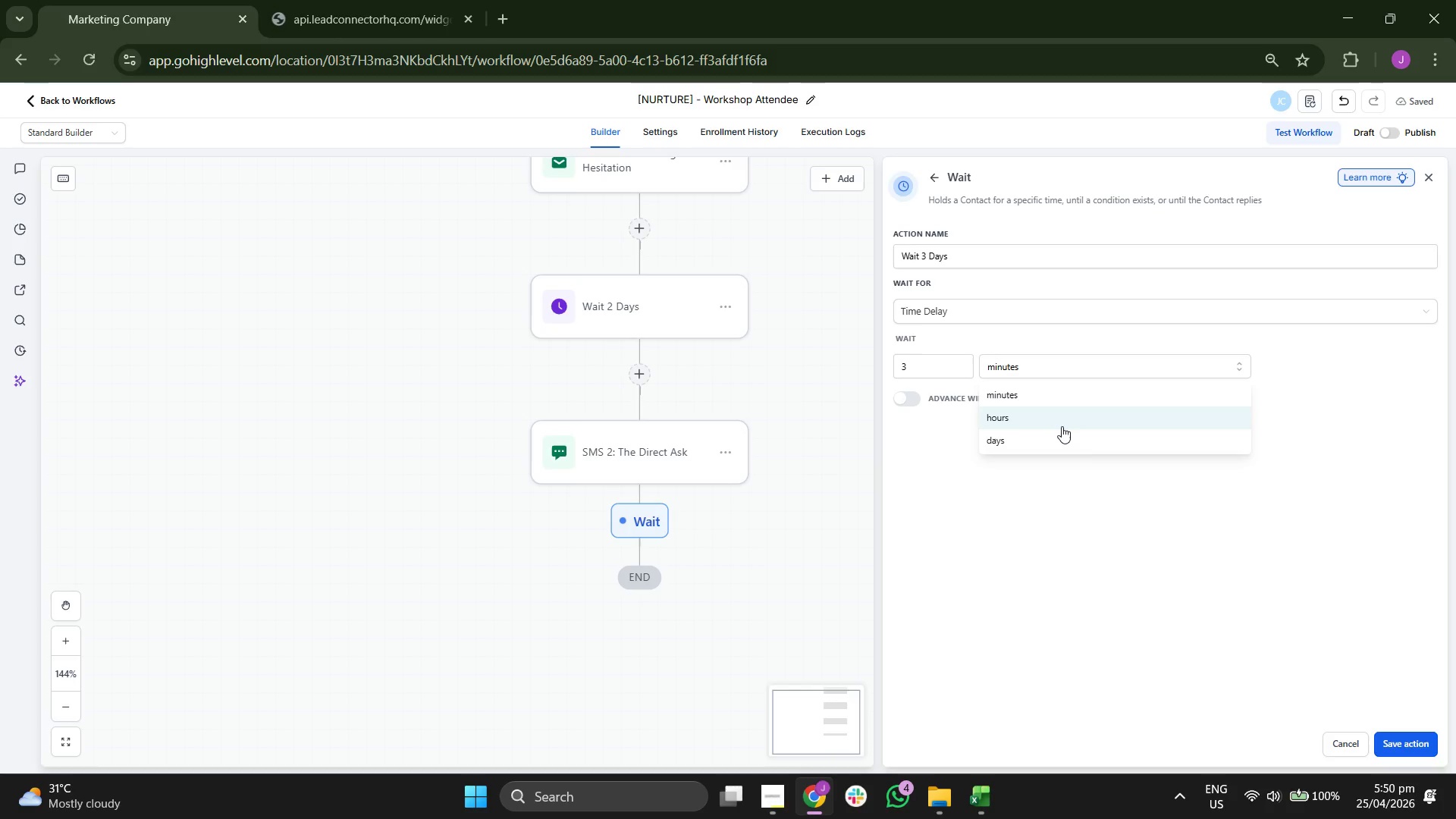 
left_click([1060, 443])
 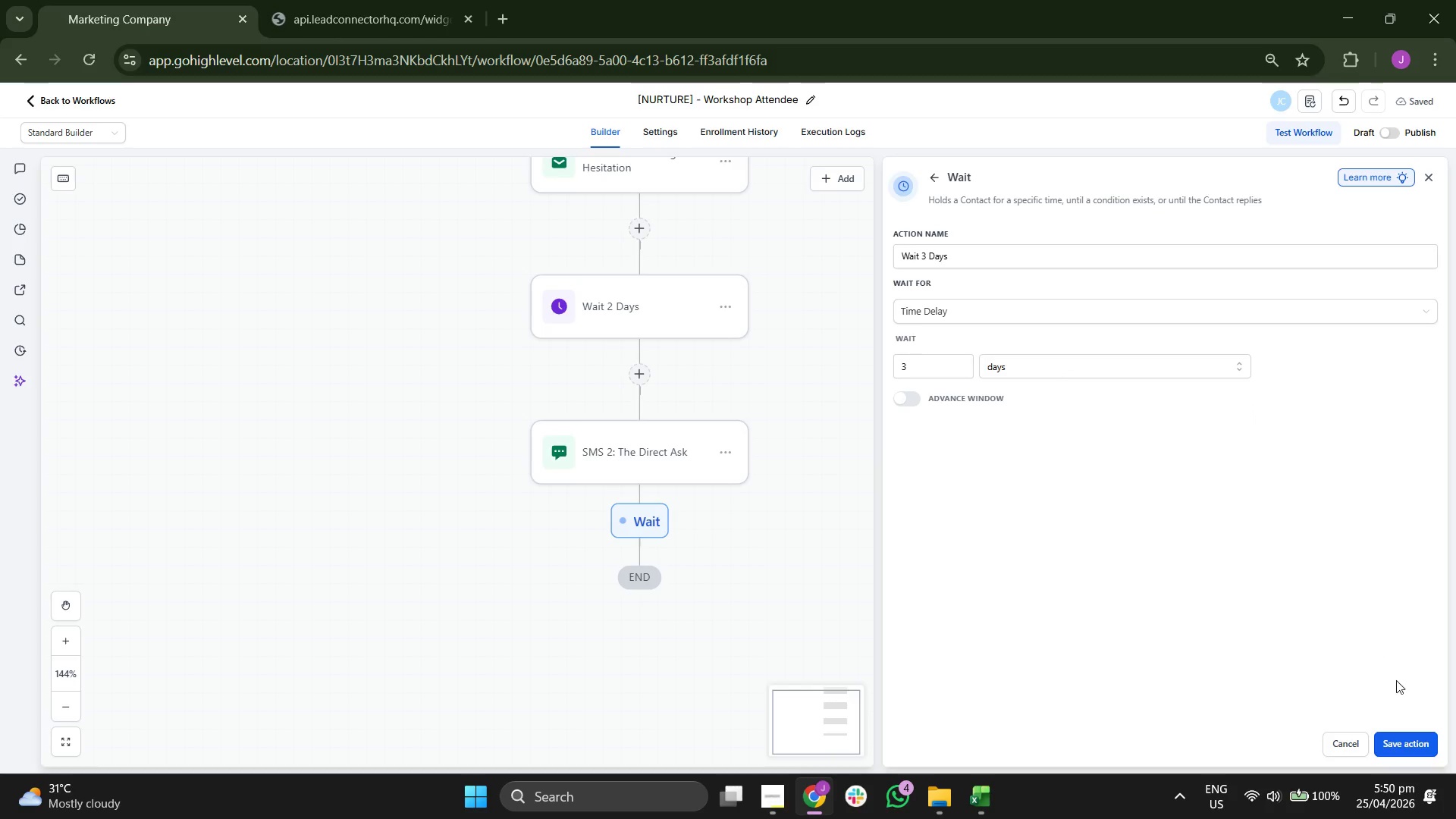 
left_click([1428, 742])
 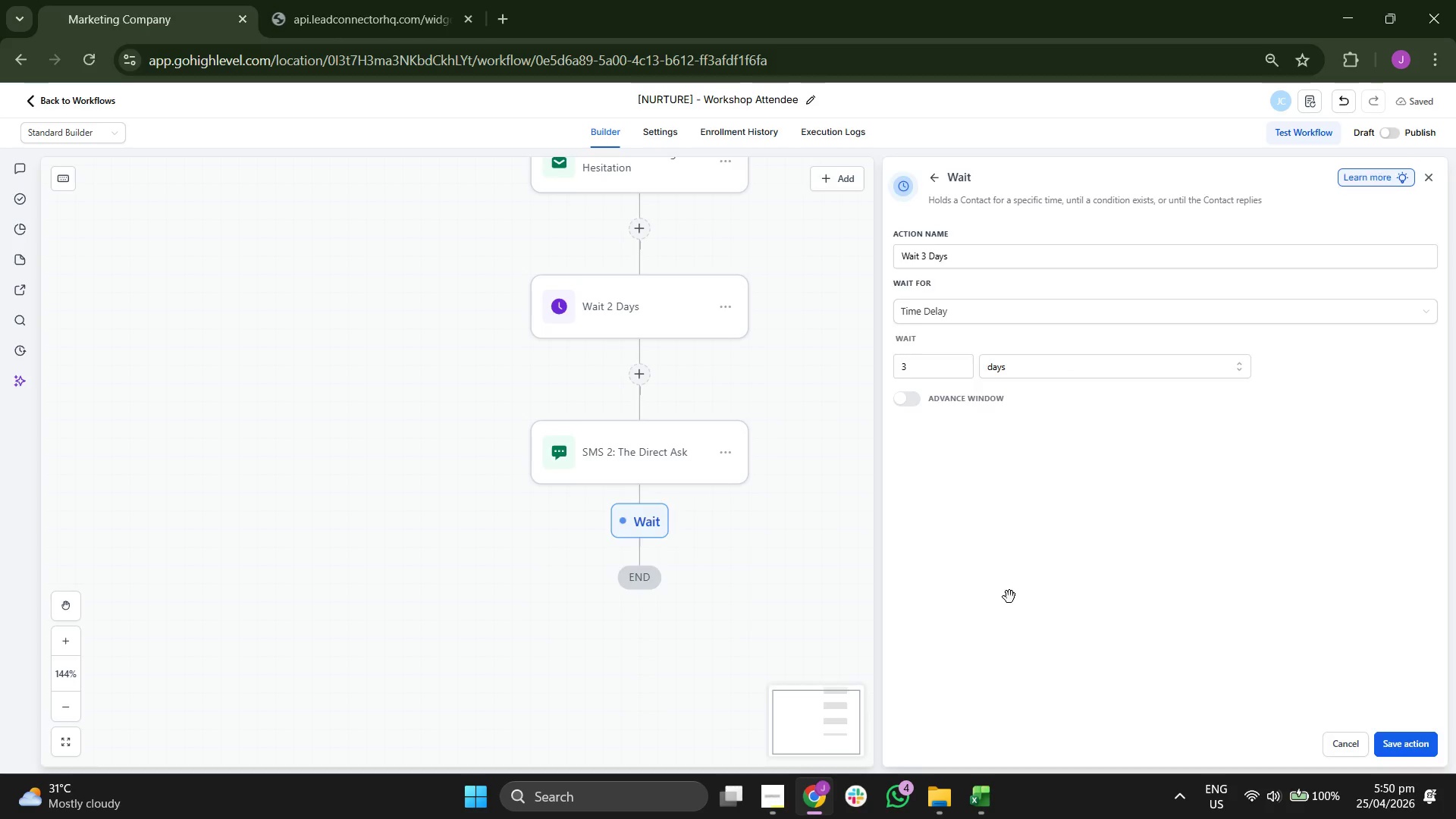 
left_click_drag(start_coordinate=[976, 589], to_coordinate=[1006, 384])
 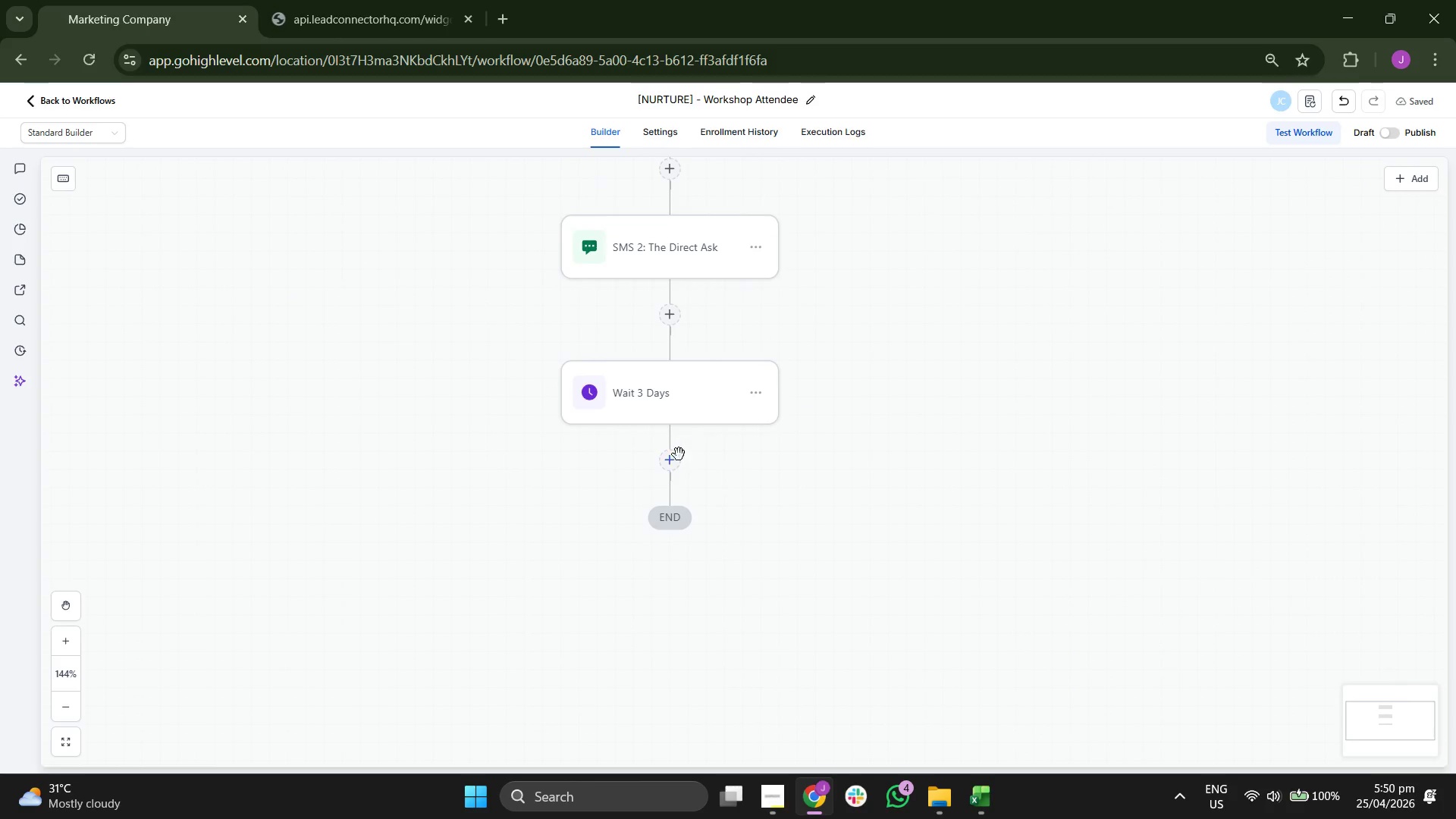 
left_click([671, 459])
 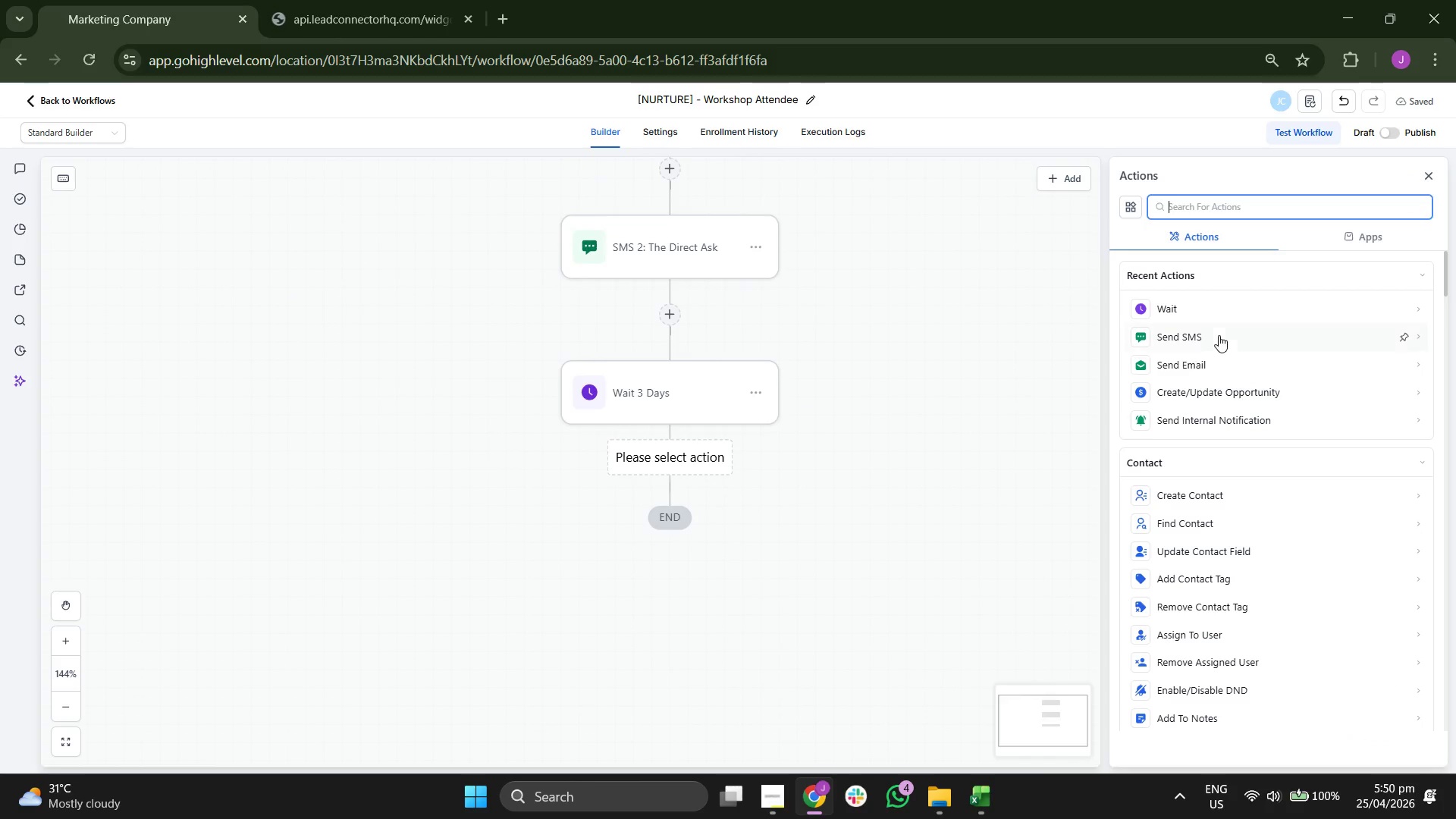 
left_click([1225, 332])
 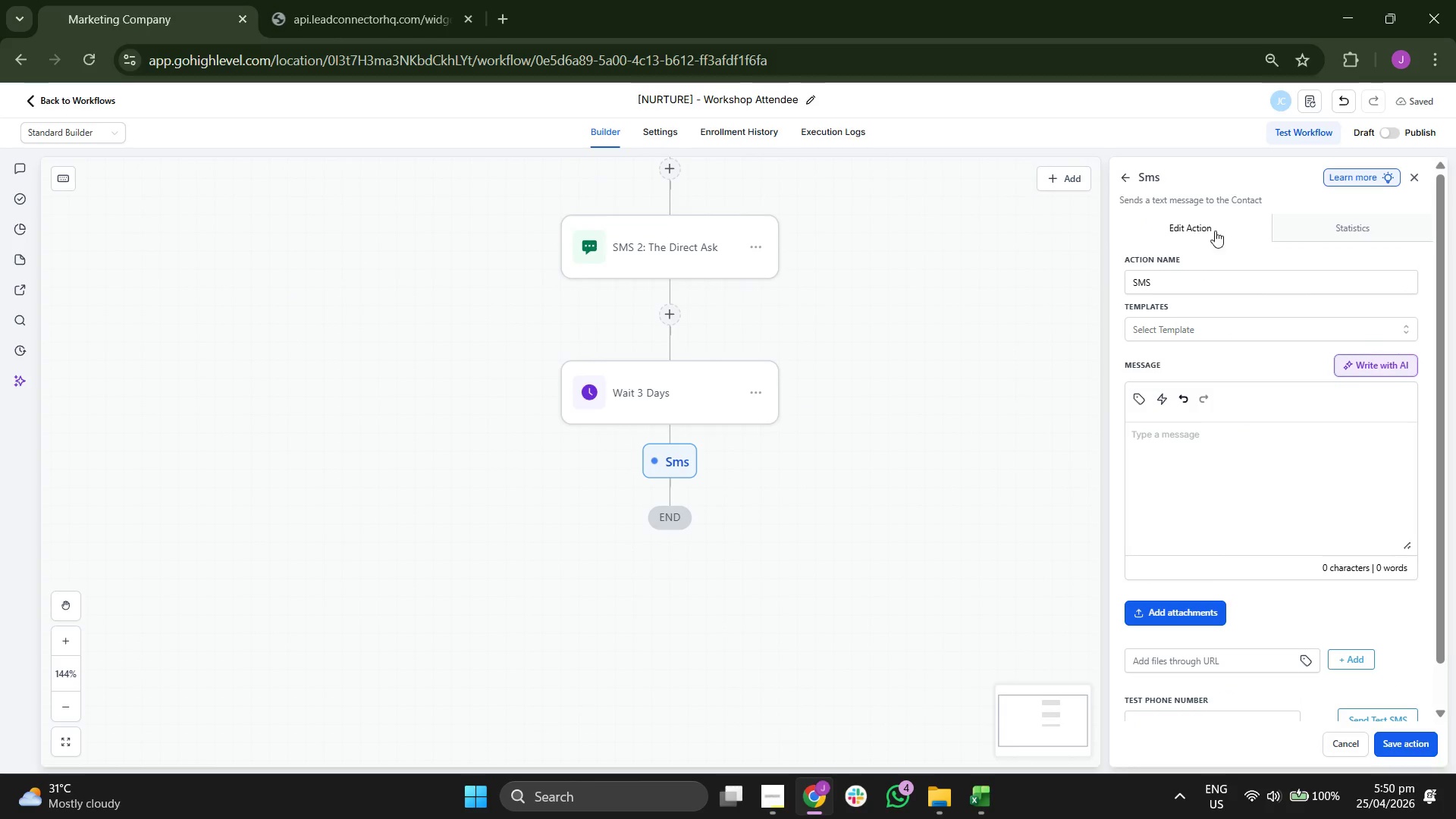 
left_click([1124, 174])
 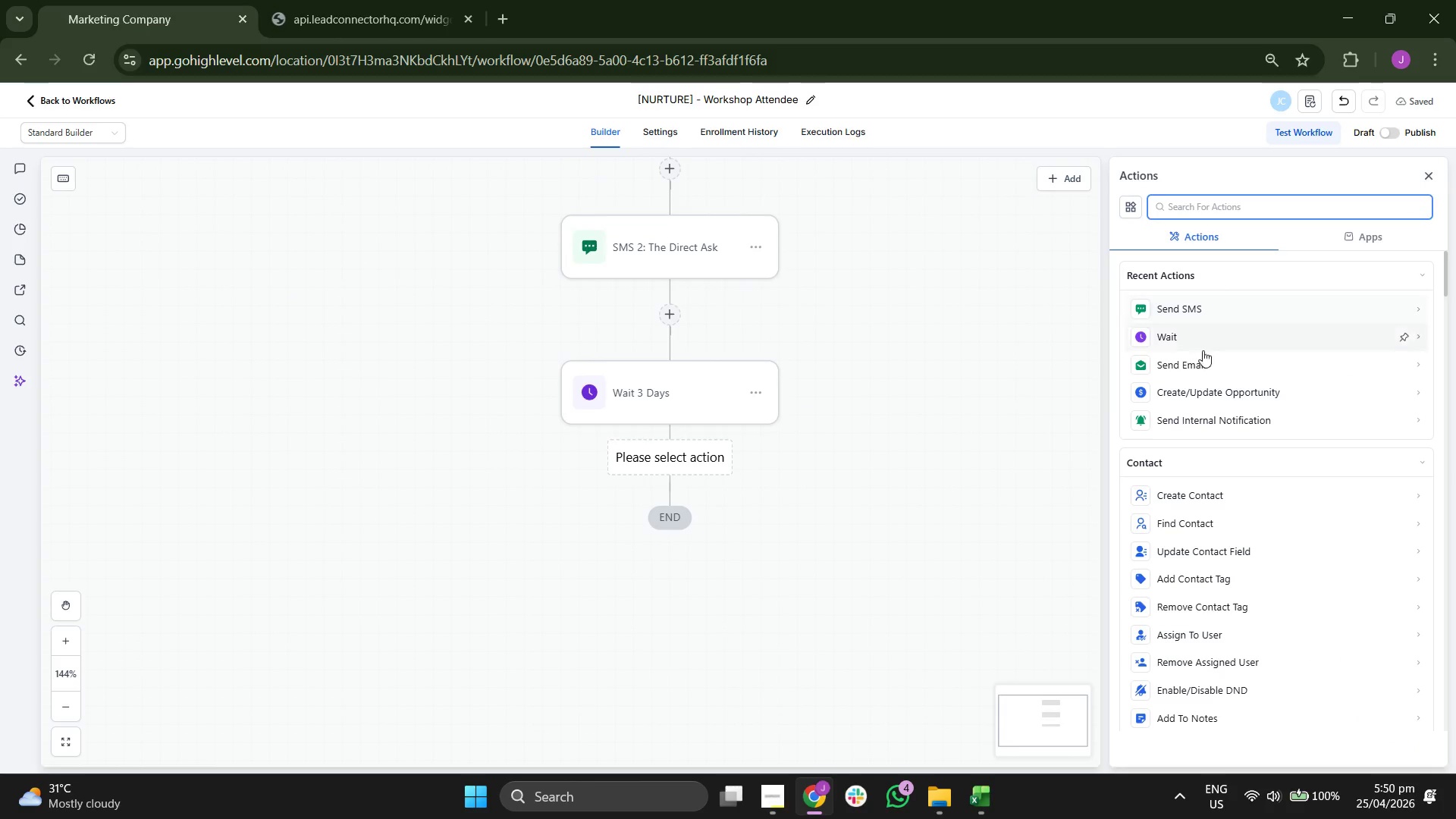 
left_click([1207, 361])
 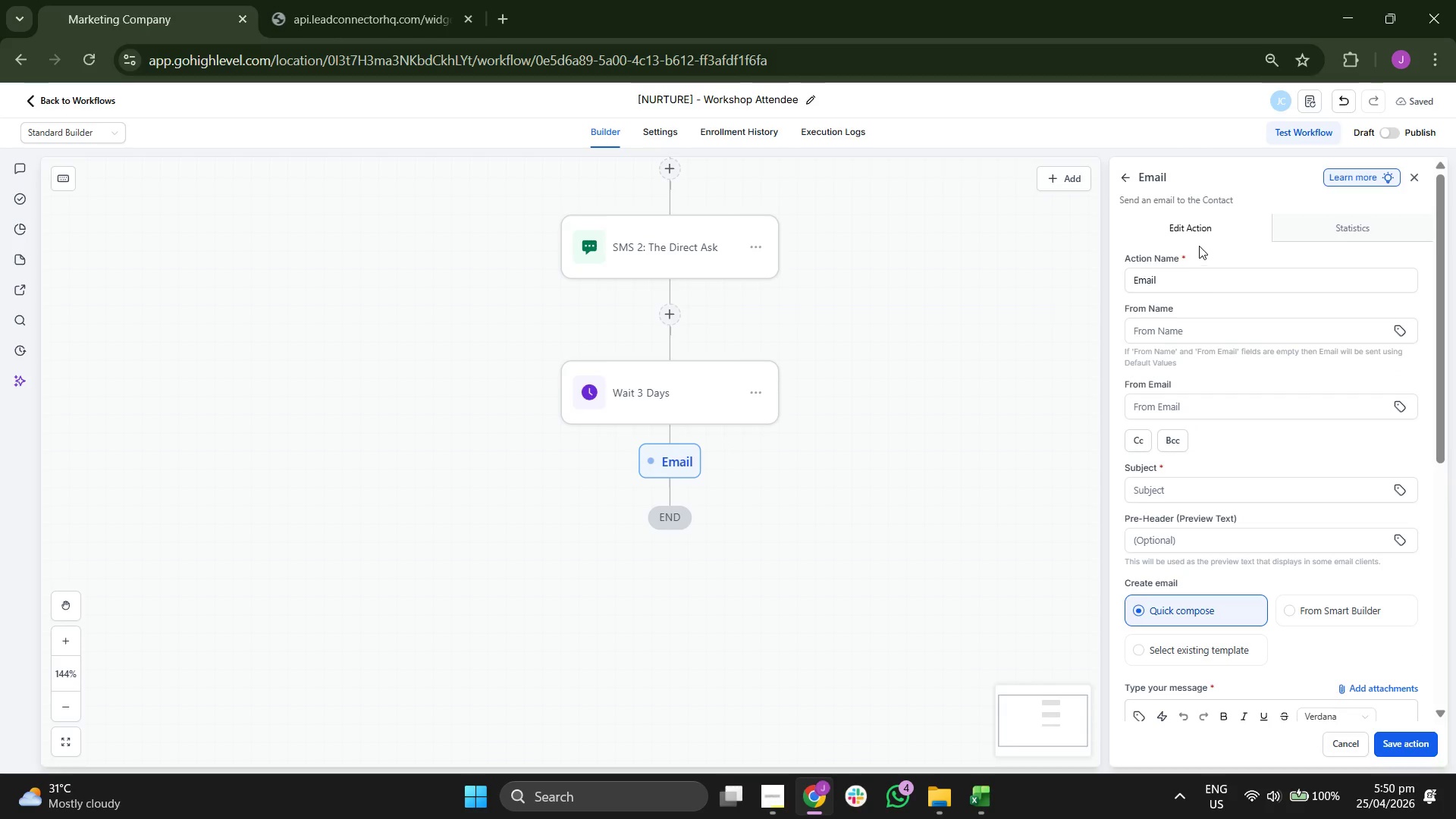 
key(Space)
 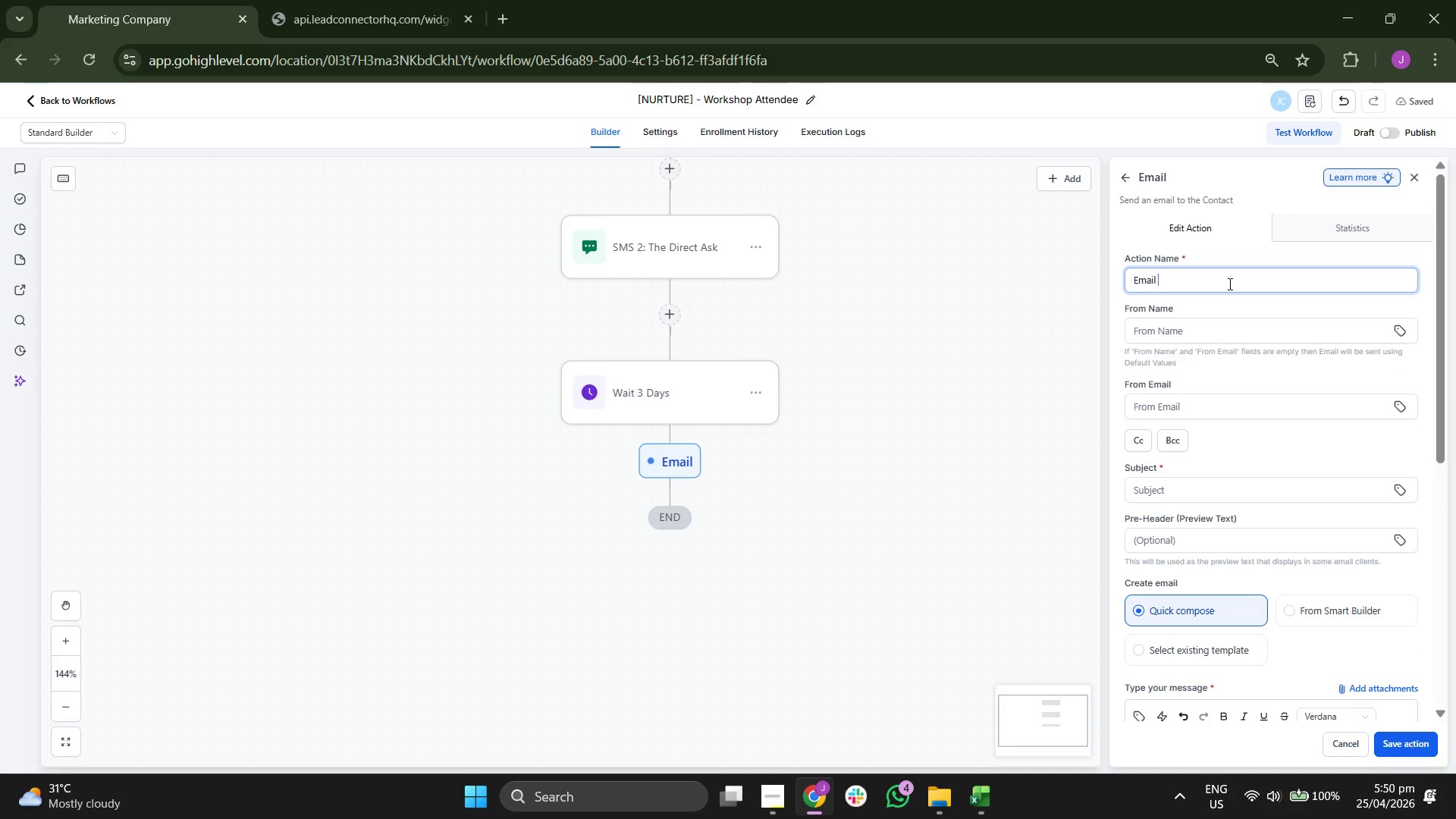 
key(3)
 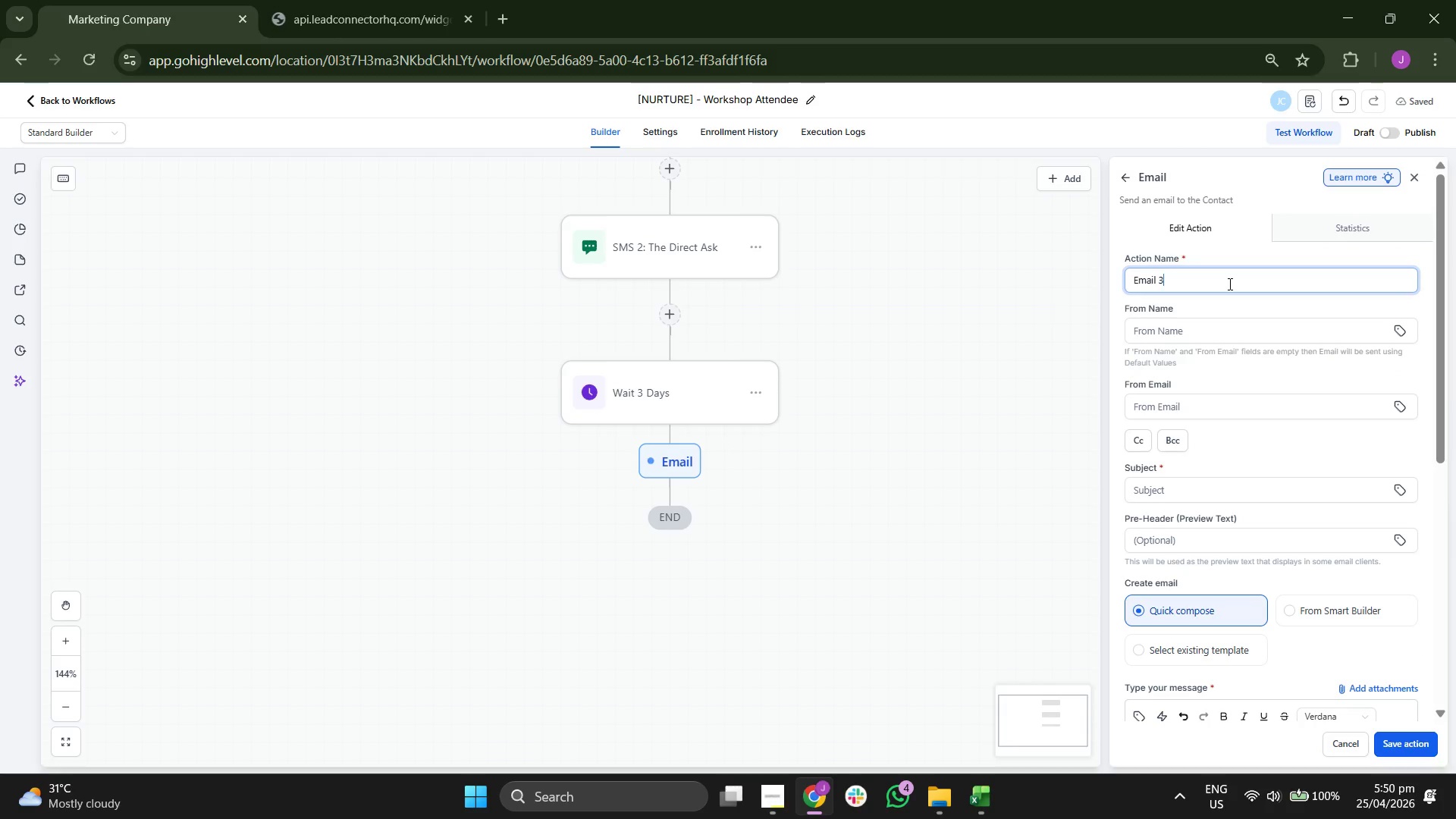 
key(Shift+Semicolon)
 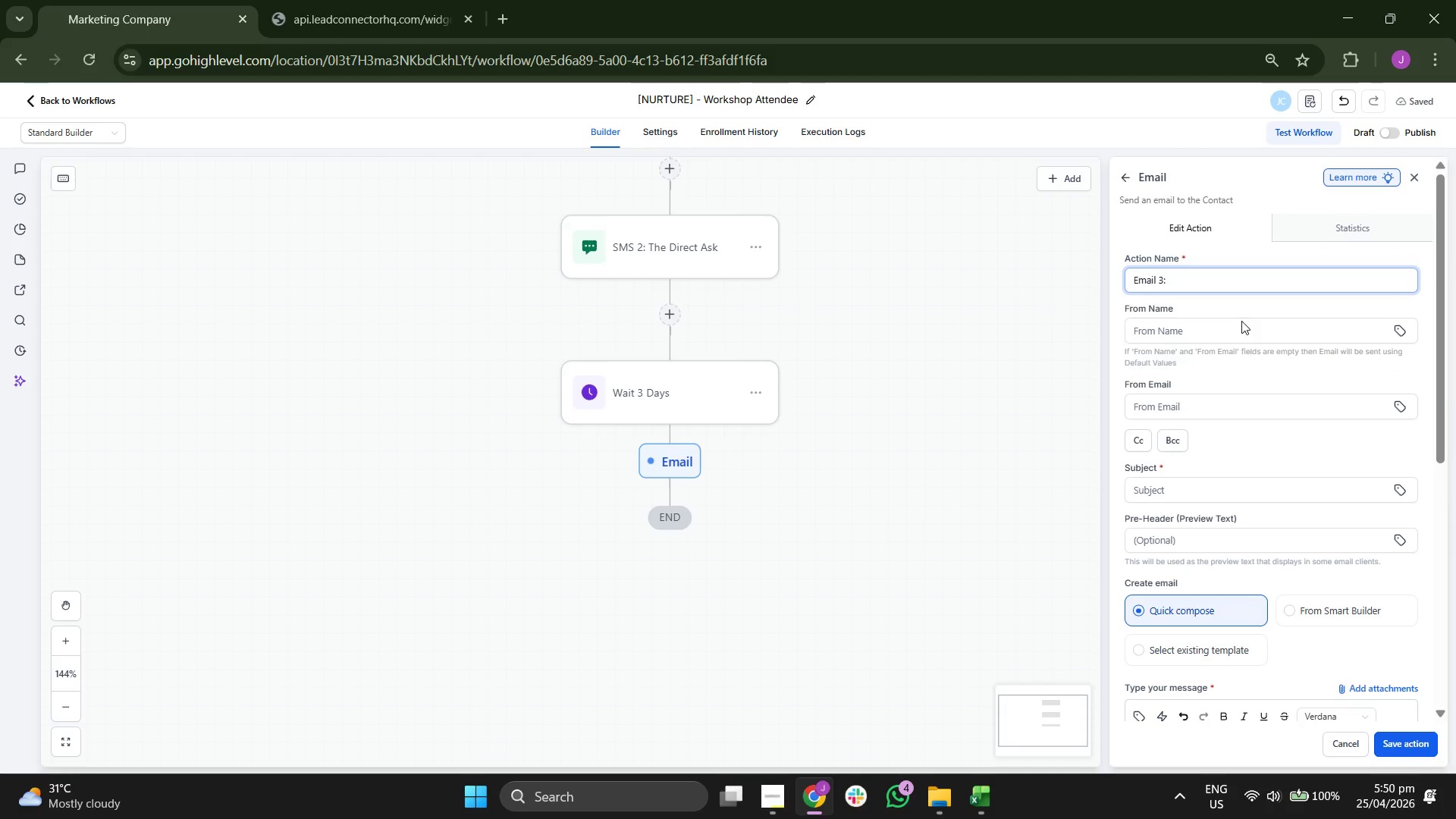 
scroll: coordinate [1280, 434], scroll_direction: down, amount: 2.0
 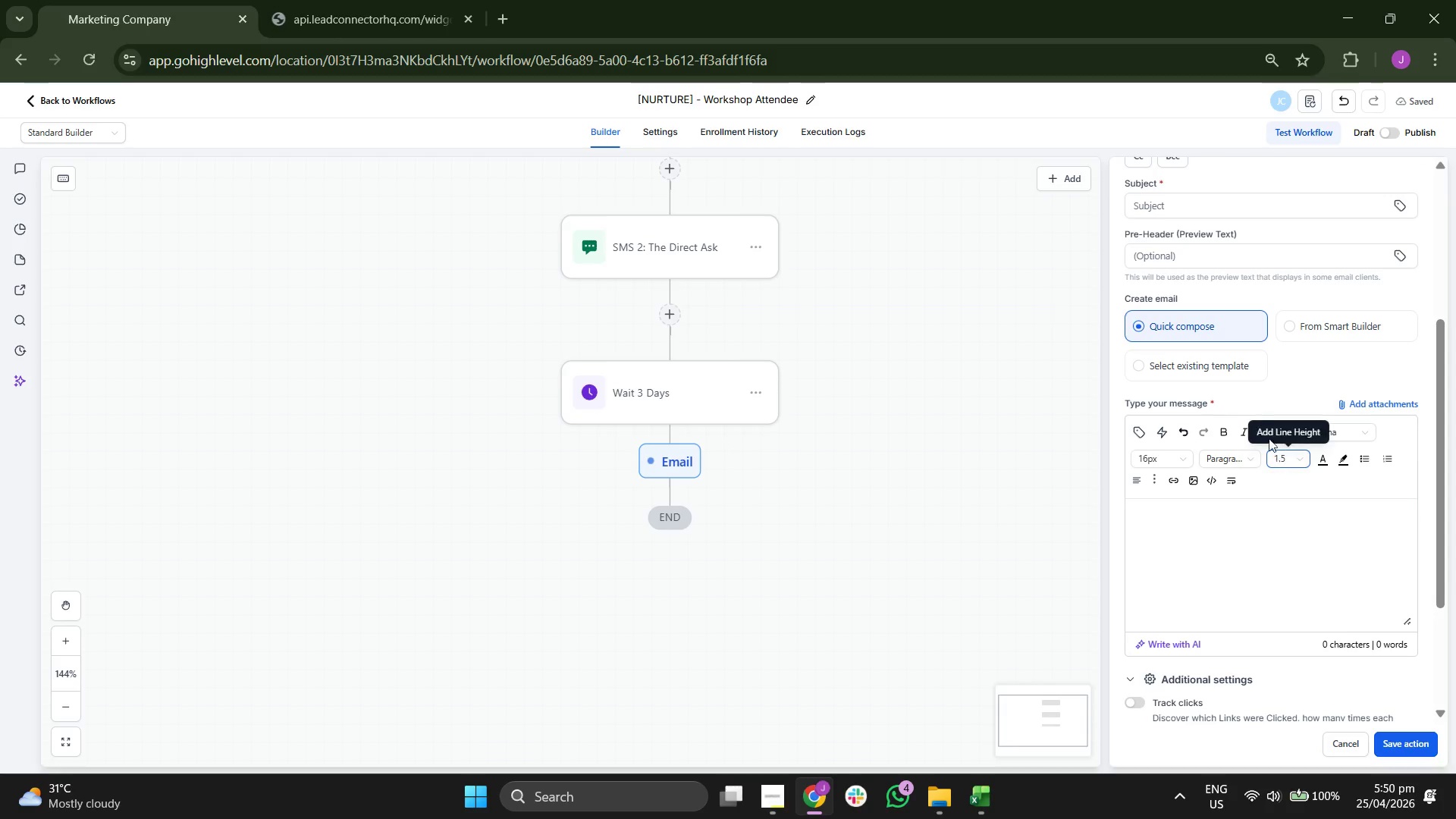 
left_click([1194, 364])
 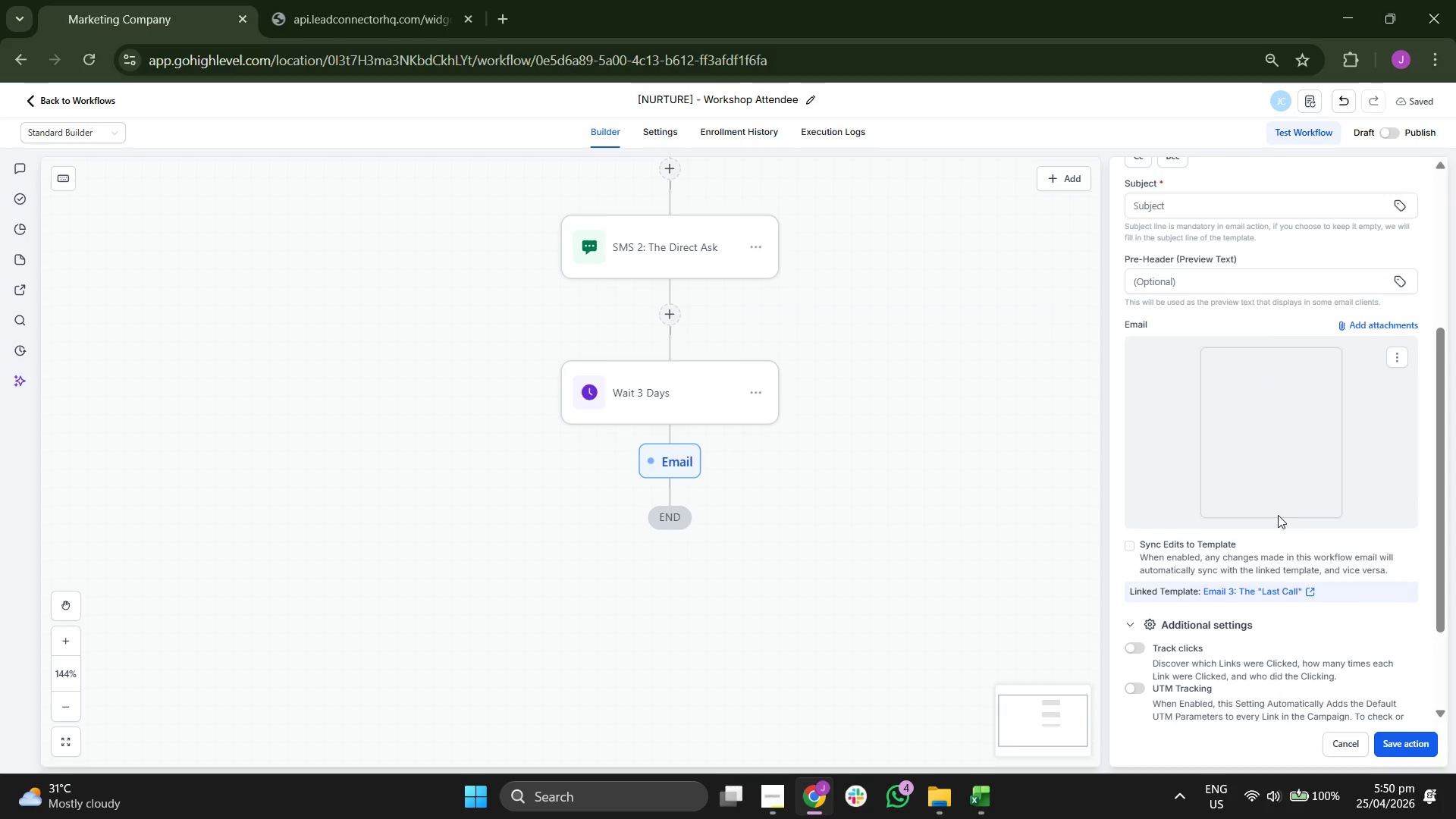 
scroll: coordinate [1292, 508], scroll_direction: none, amount: 0.0
 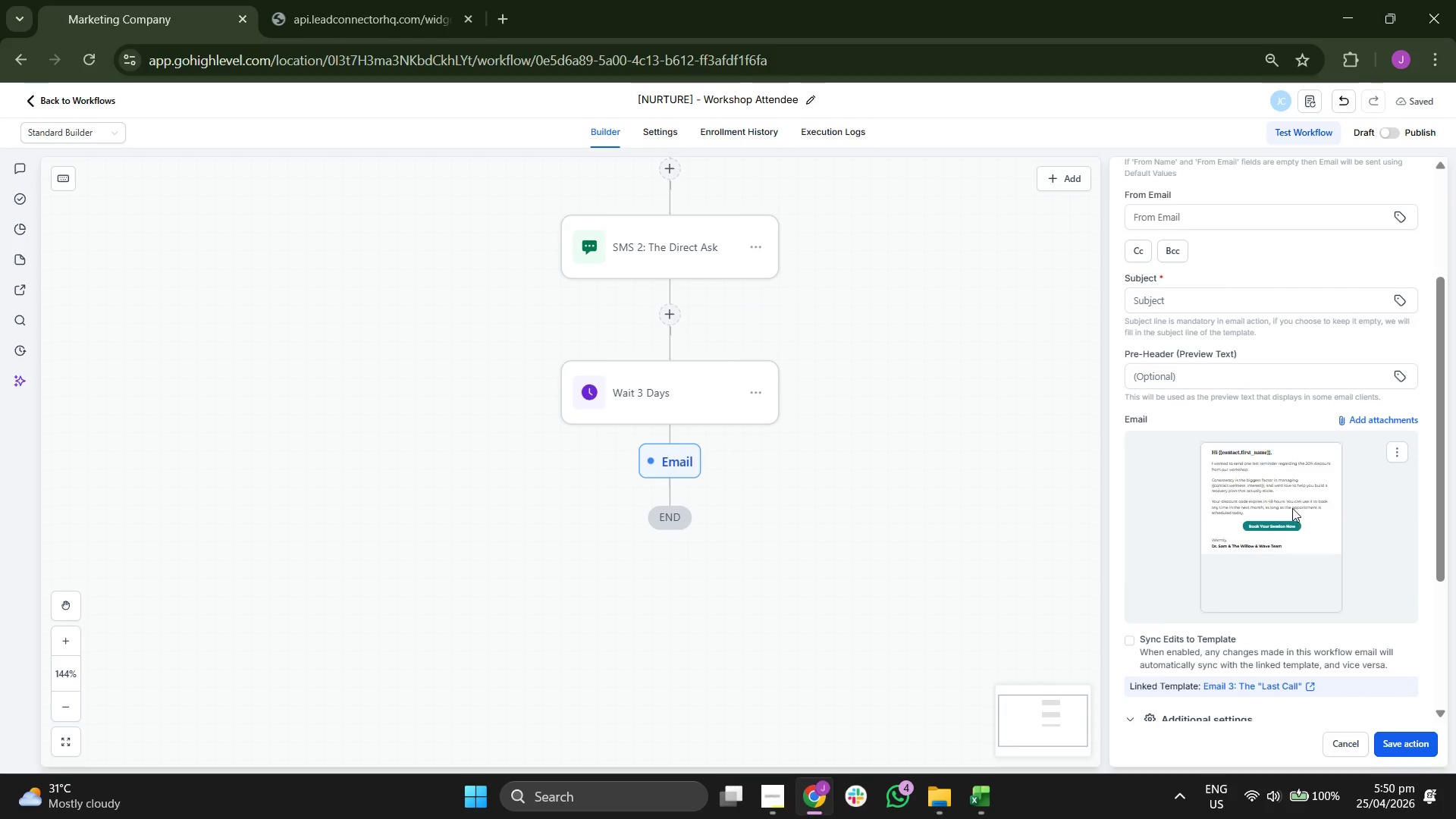 
scroll: coordinate [1292, 508], scroll_direction: up, amount: 2.0
 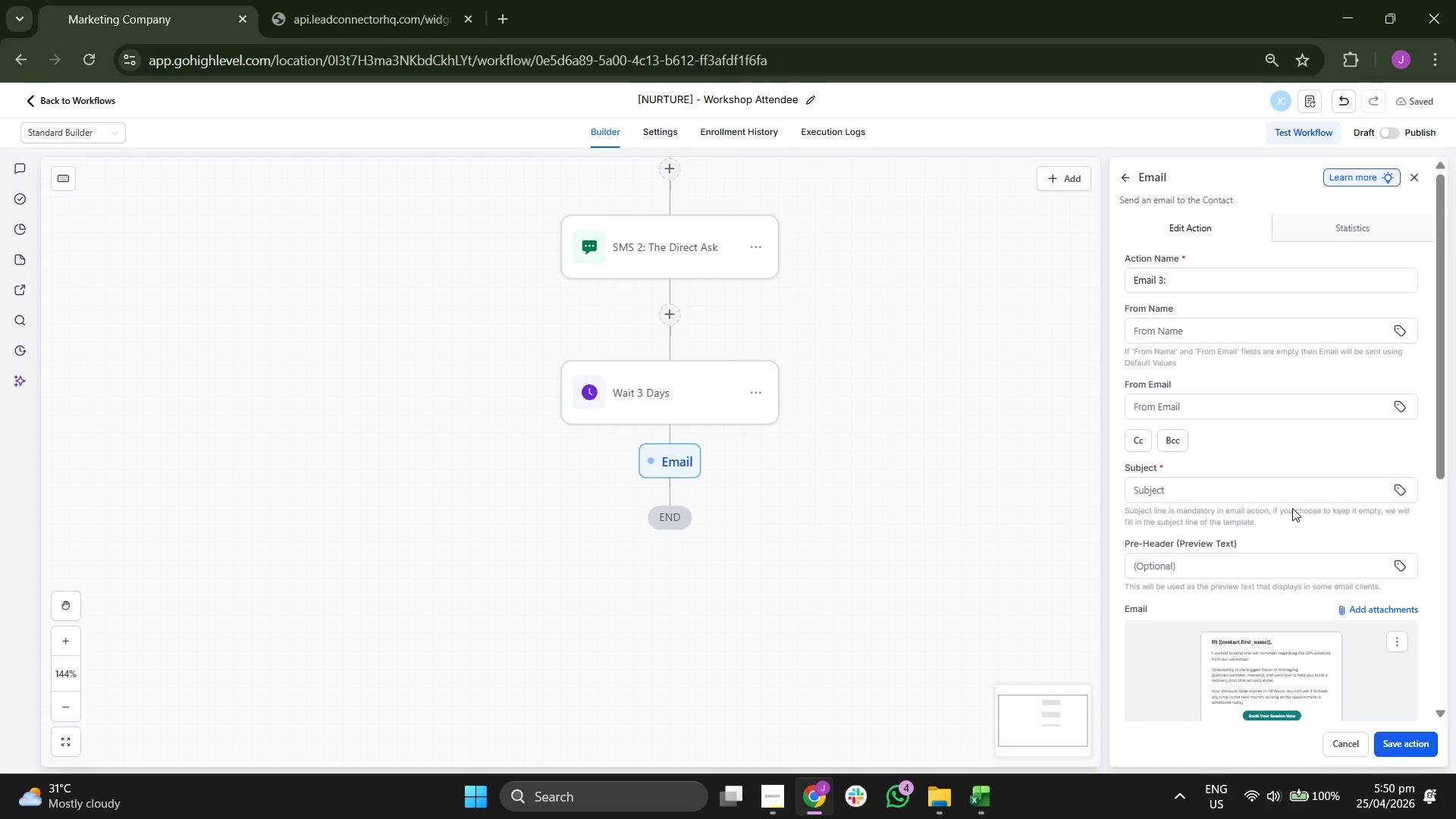 
left_click([1229, 494])
 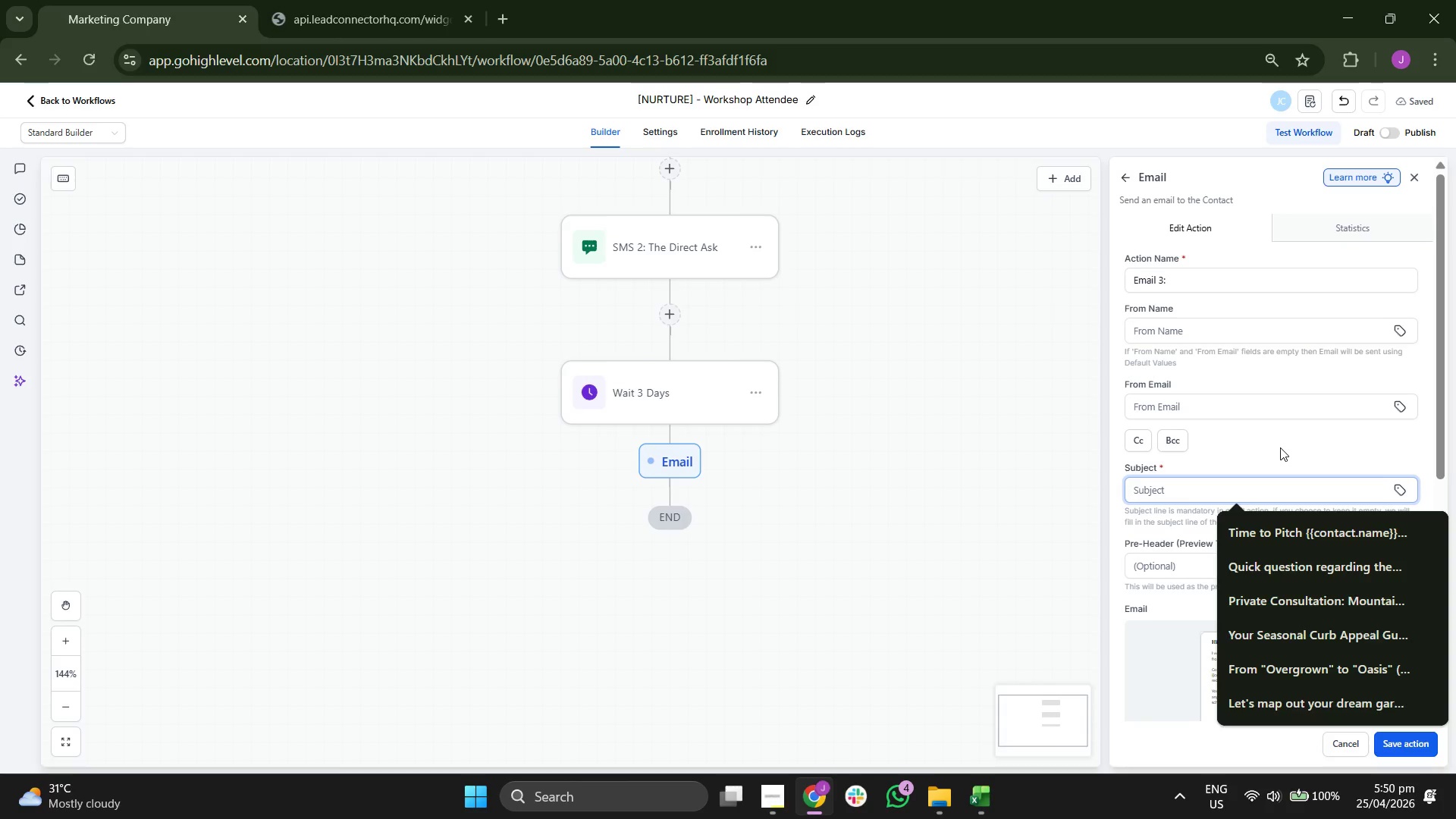 
type(Dina)
key(Backspace)
key(Backspace)
key(Backspace)
key(Backspace)
type(Final Call )
key(Backspace)
type(: Your)
 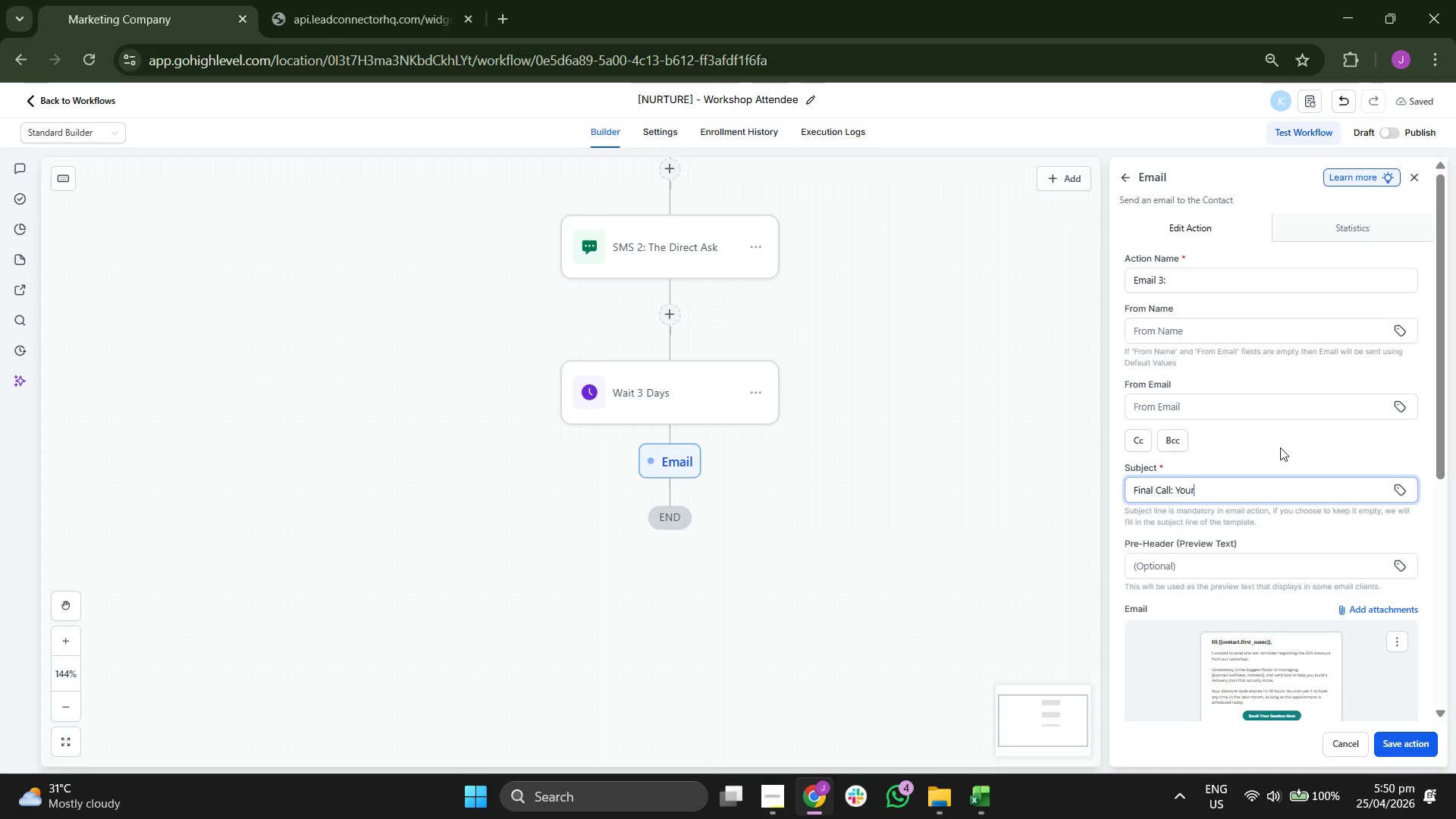 
key(Space)
 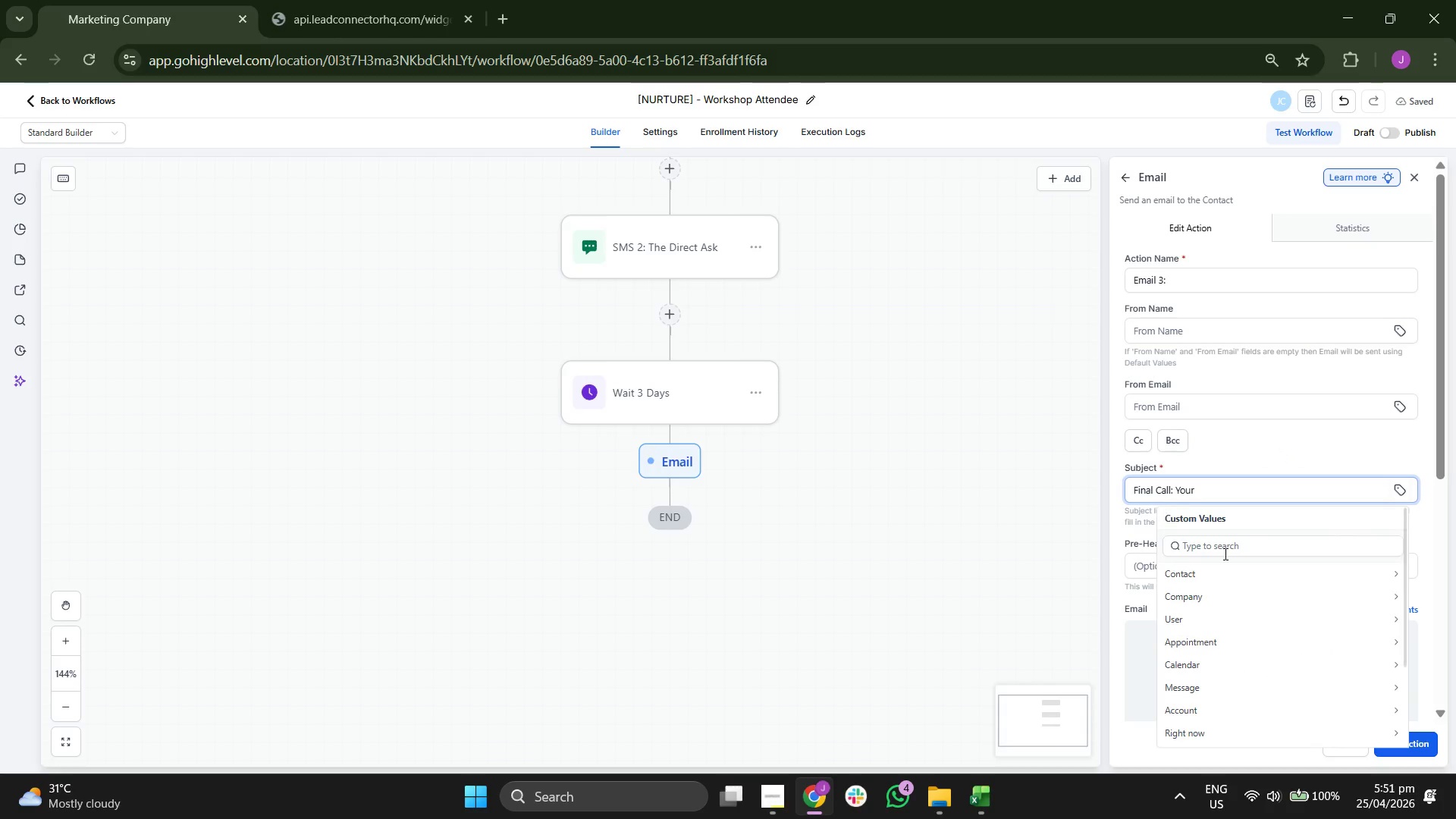 
left_click([1242, 577])
 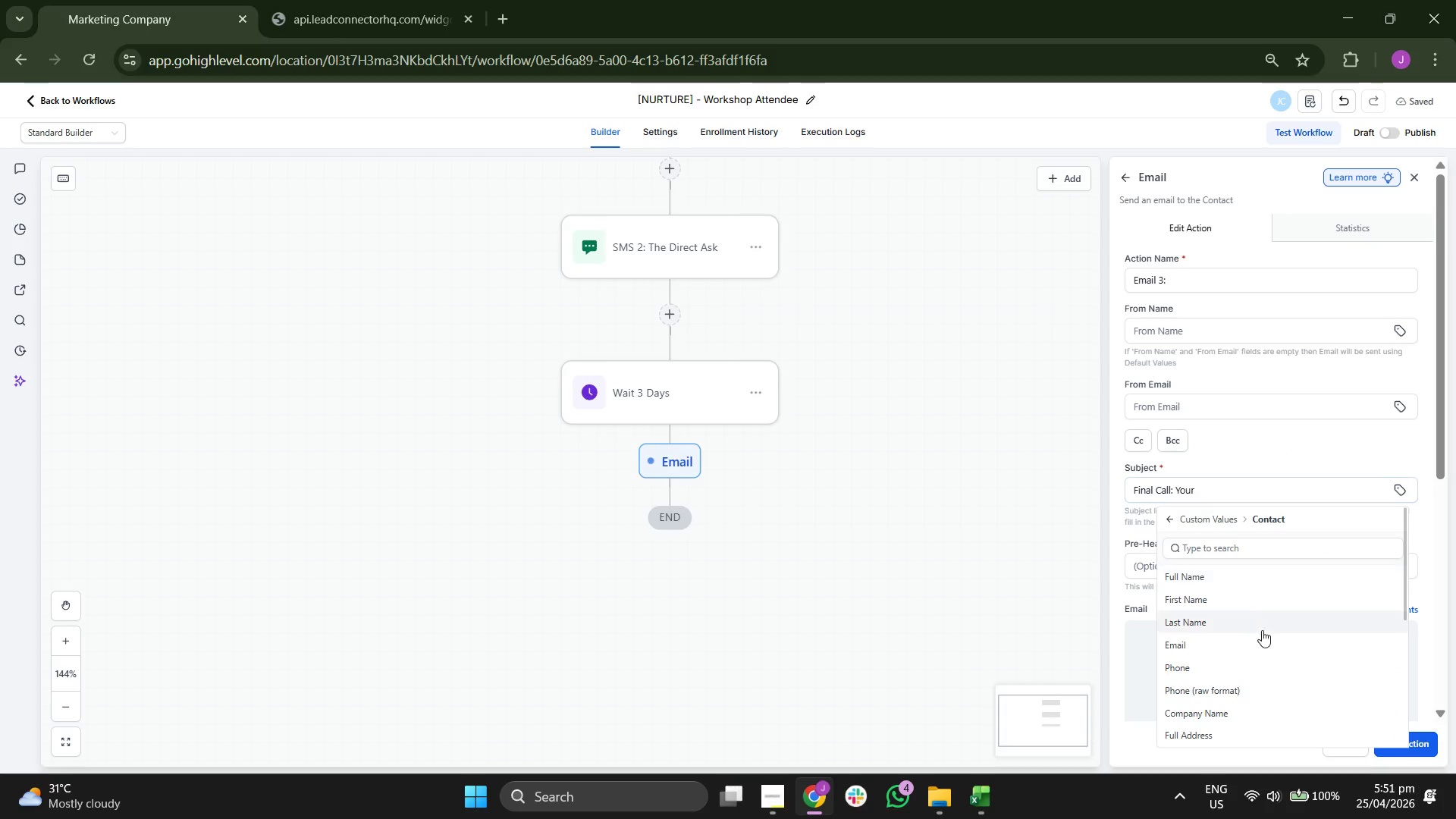 
left_click([1257, 732])
 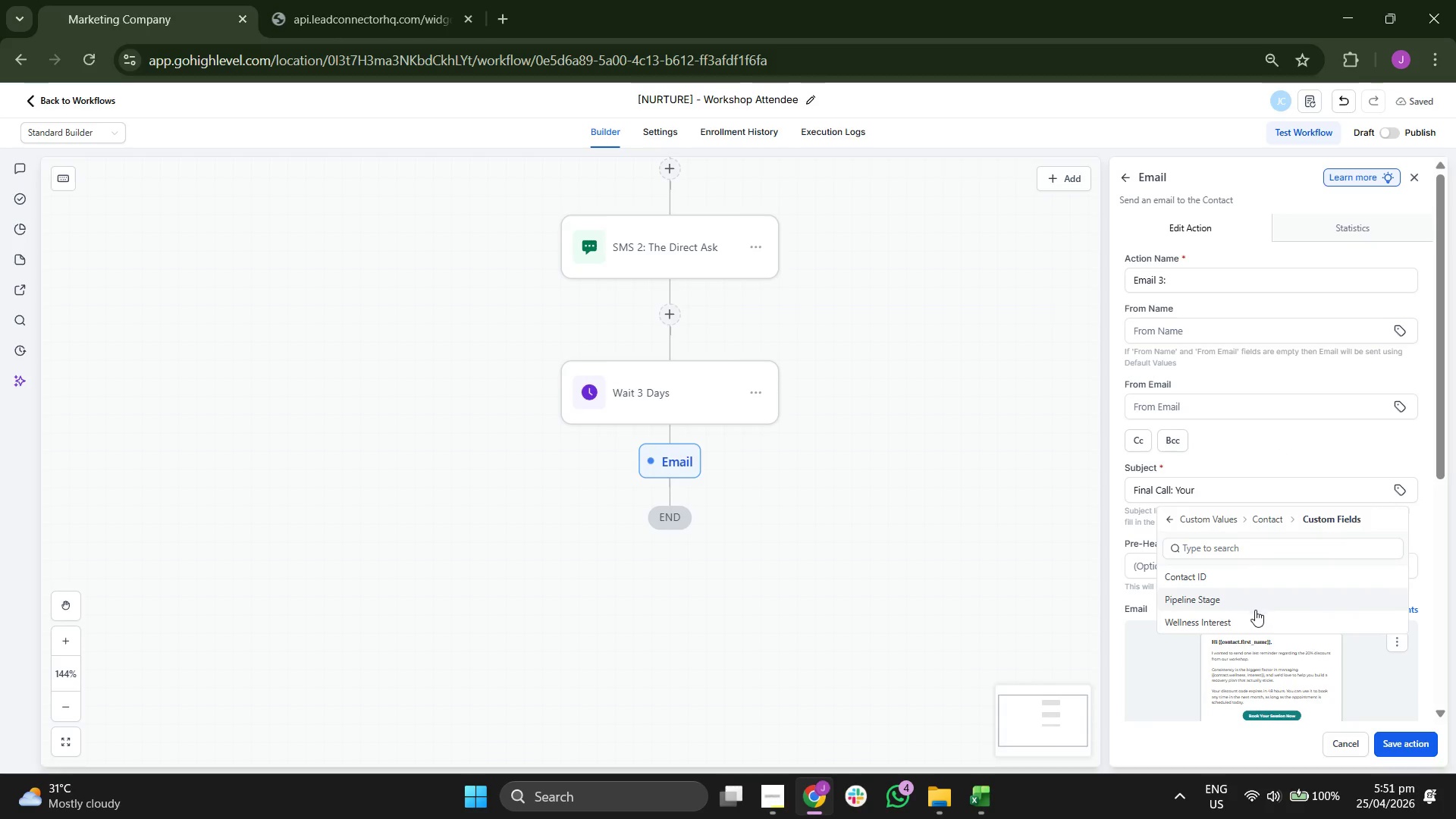 
scroll: coordinate [1257, 690], scroll_direction: down, amount: 8.0
 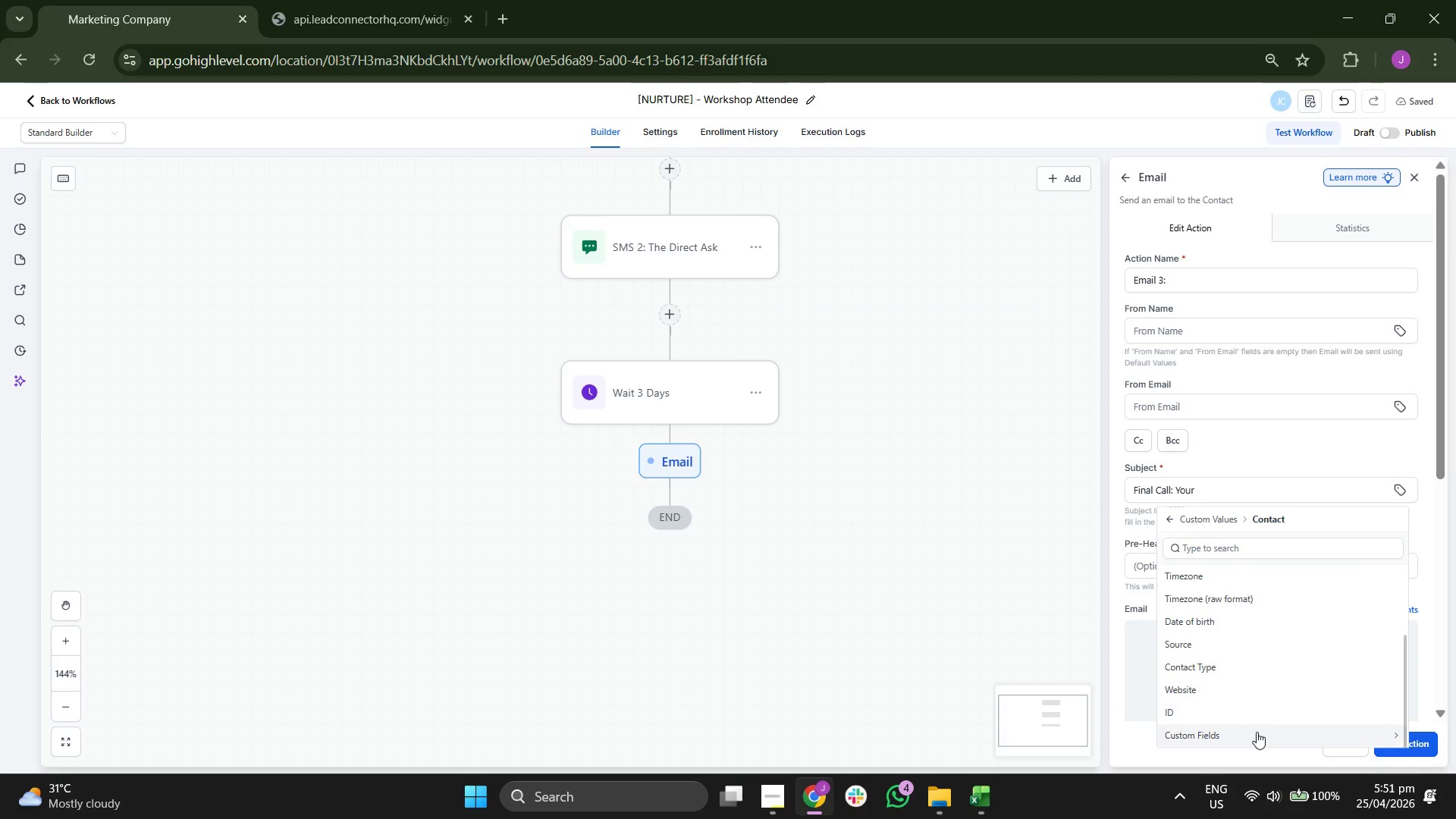 
left_click([1253, 620])
 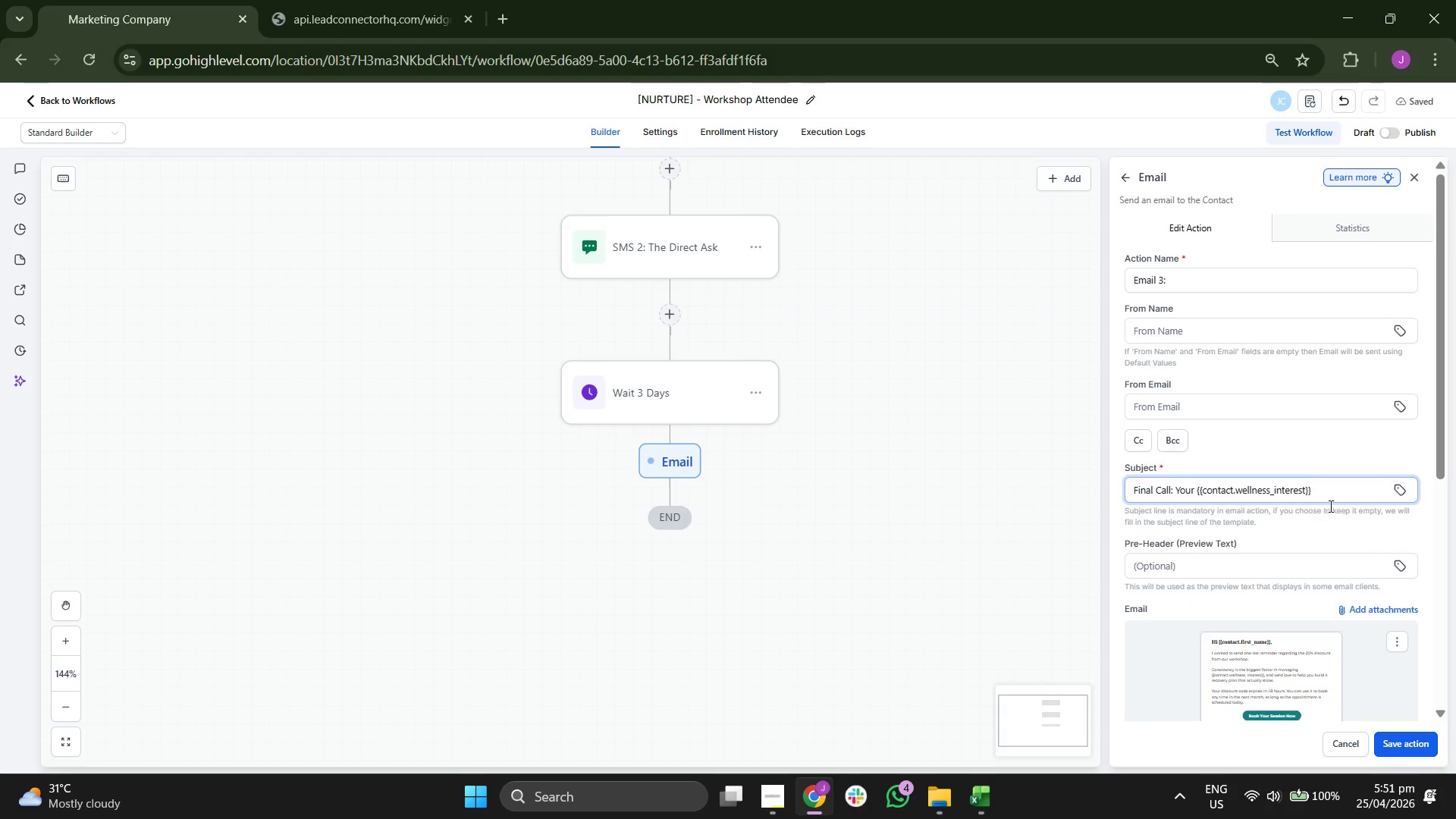 
type( discount expires soon)
 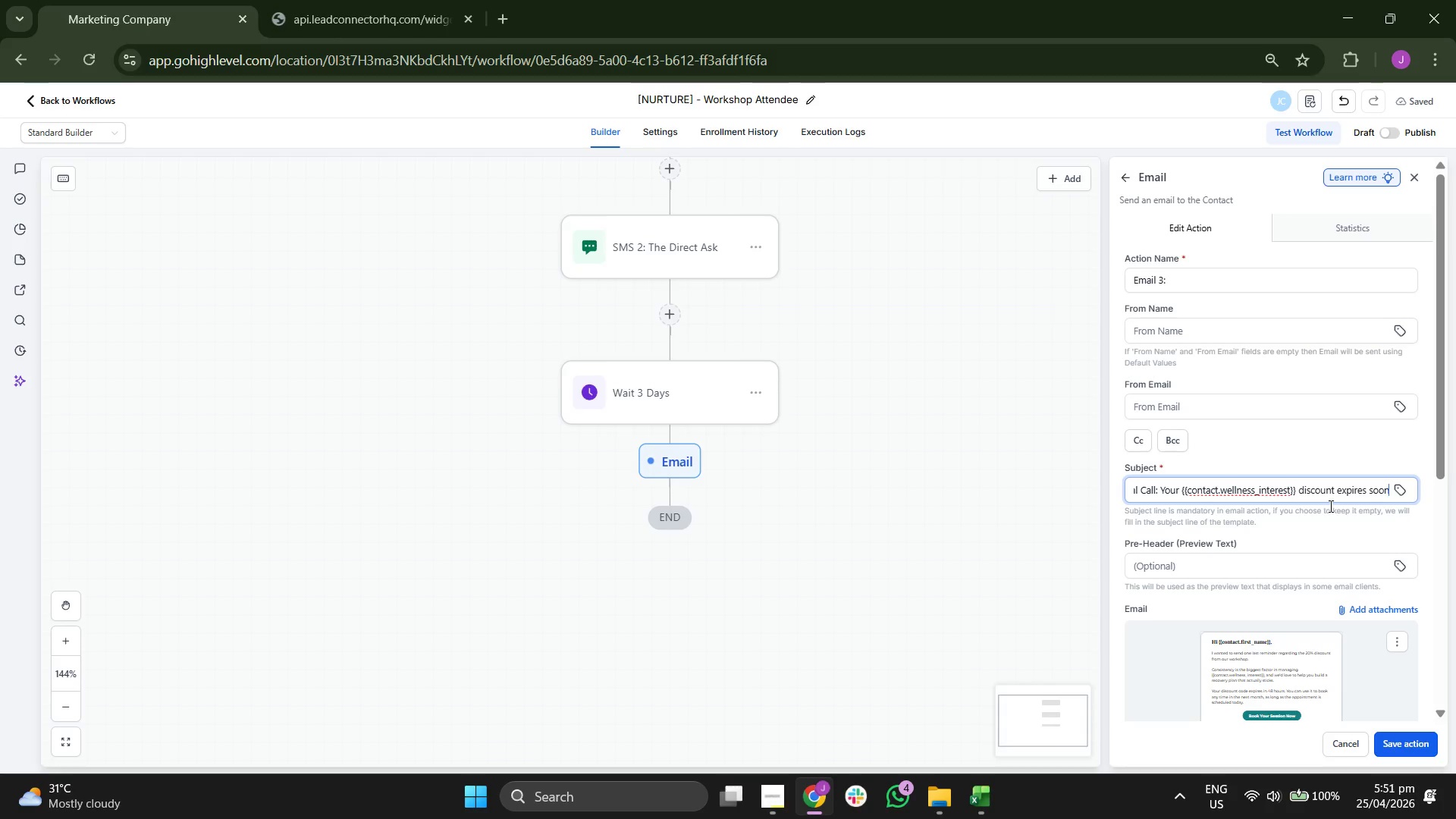 
scroll: coordinate [1260, 365], scroll_direction: up, amount: 1.0
 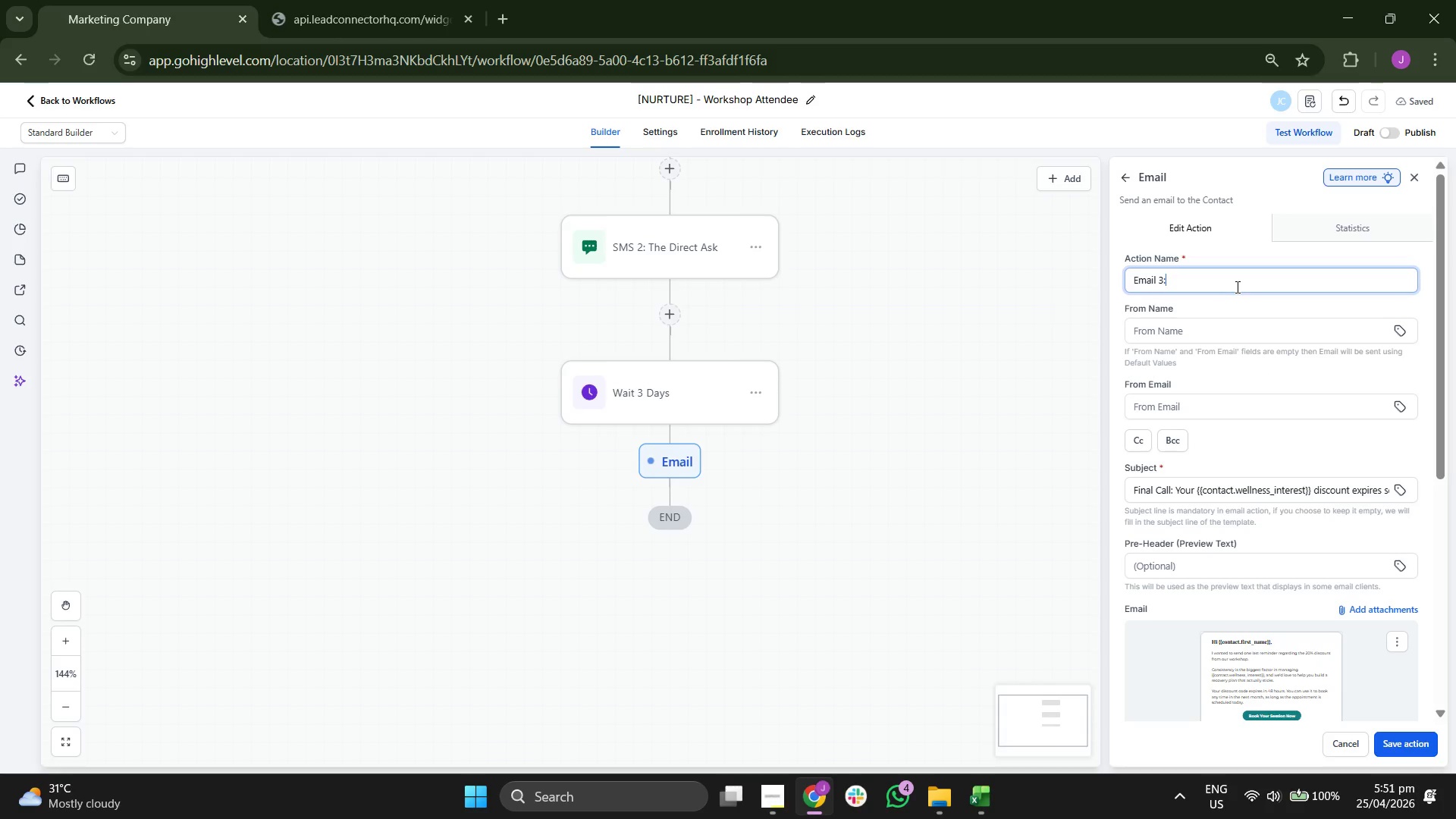 
type( The Last Call)
 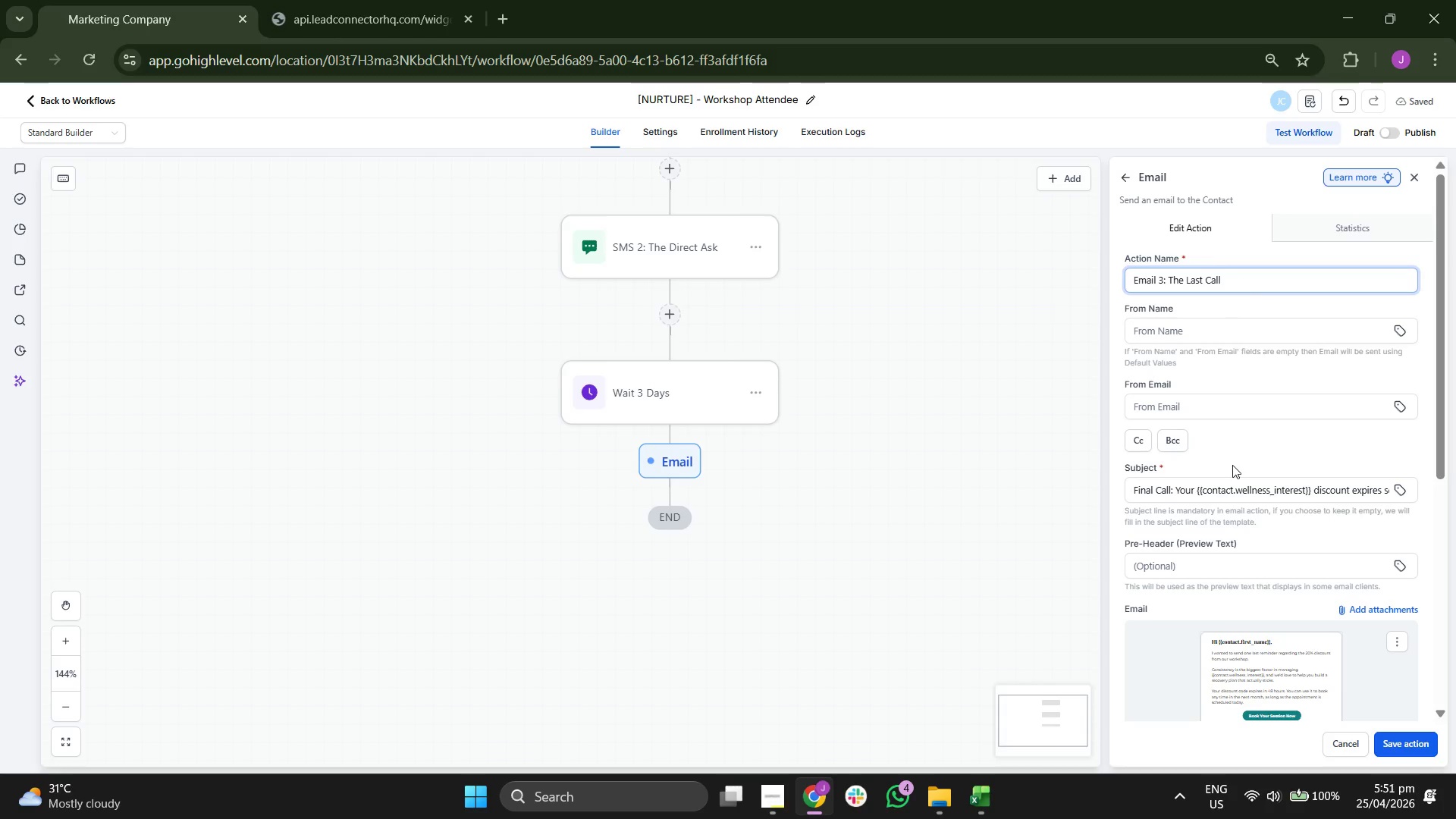 
scroll: coordinate [1249, 455], scroll_direction: down, amount: 2.0
 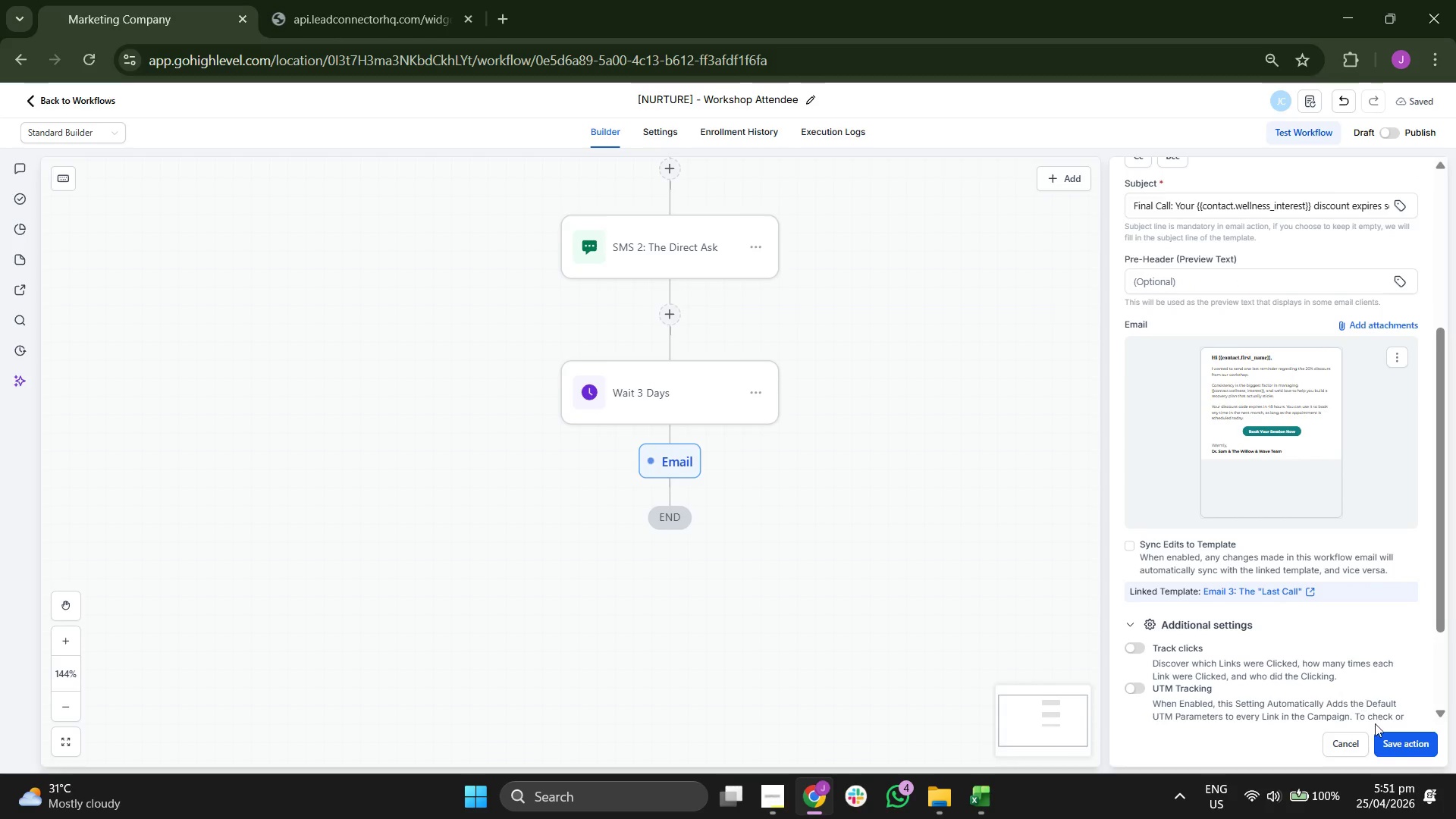 
left_click([1395, 746])
 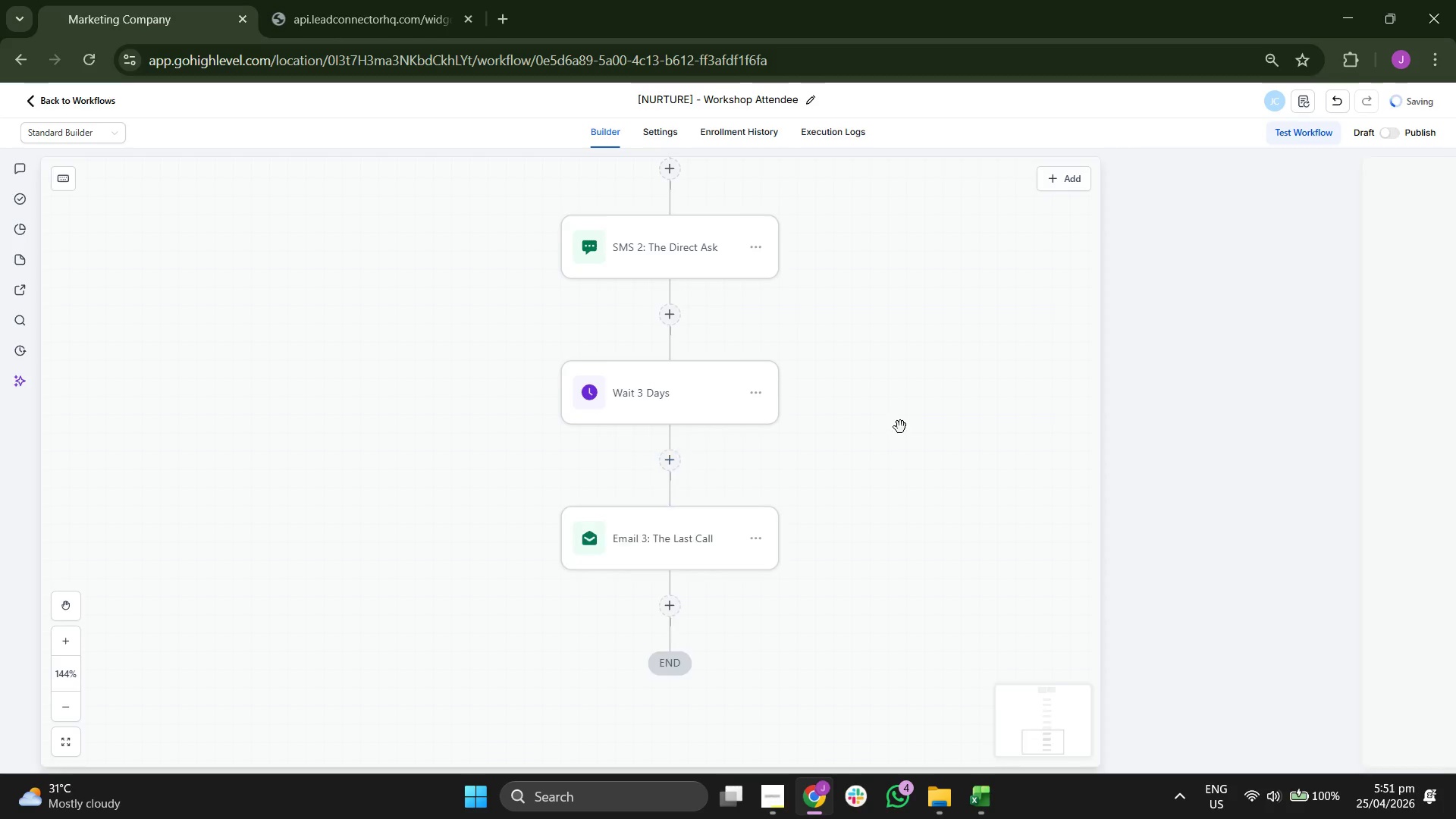 
left_click_drag(start_coordinate=[896, 393], to_coordinate=[886, 447])
 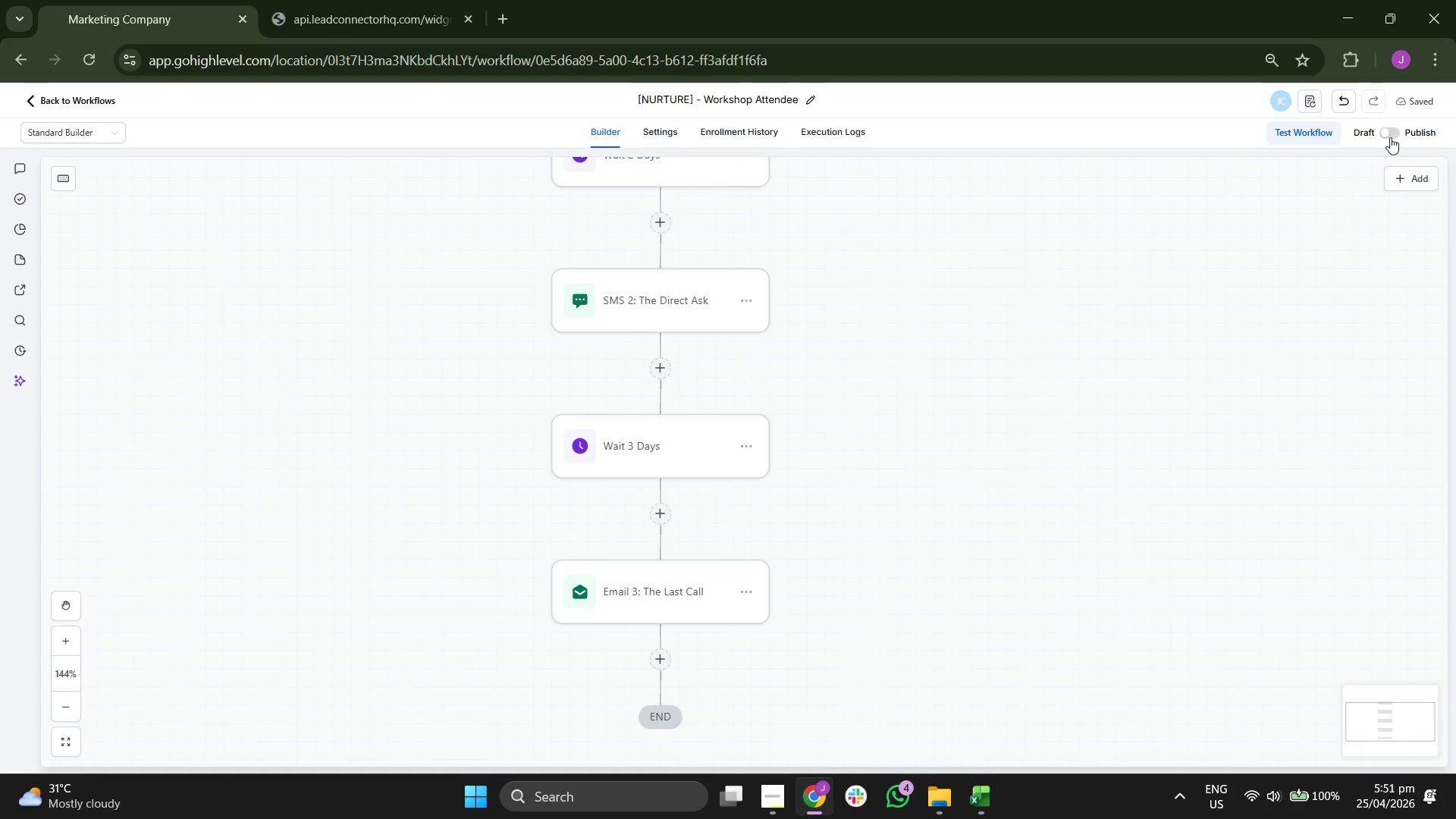 
left_click([1413, 108])
 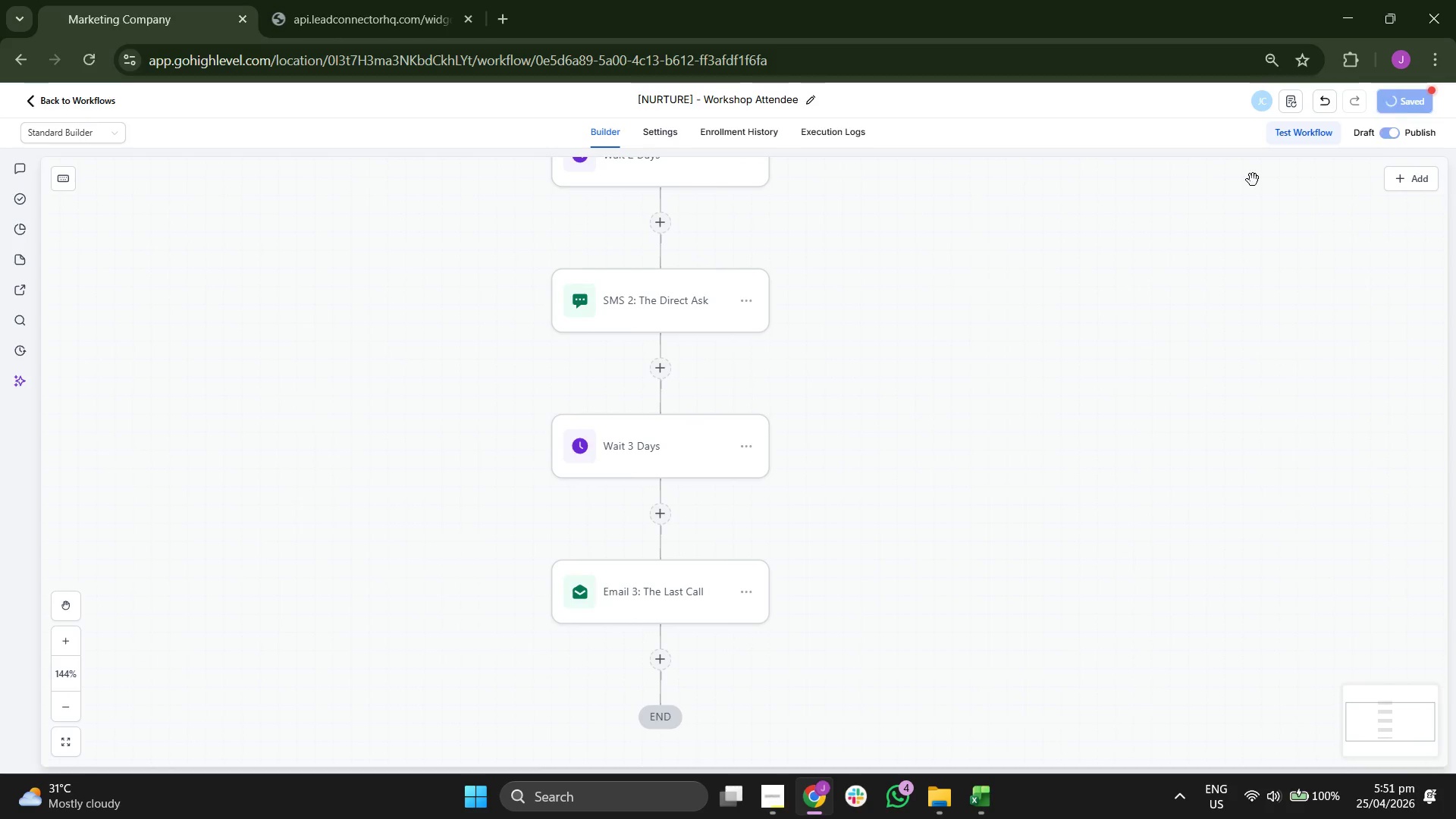 
scroll: coordinate [1006, 361], scroll_direction: up, amount: 16.0
 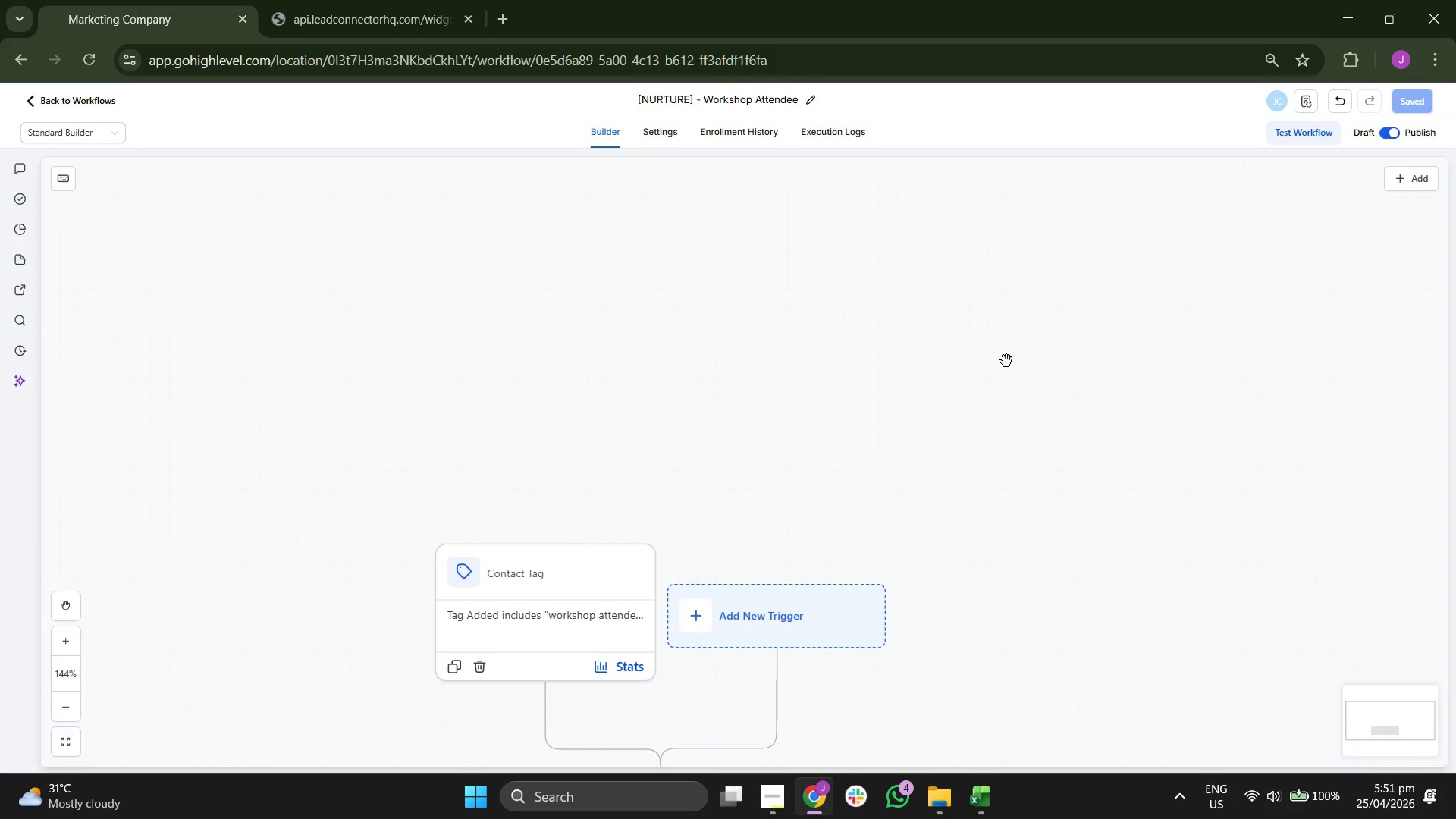 
scroll: coordinate [1006, 361], scroll_direction: none, amount: 0.0
 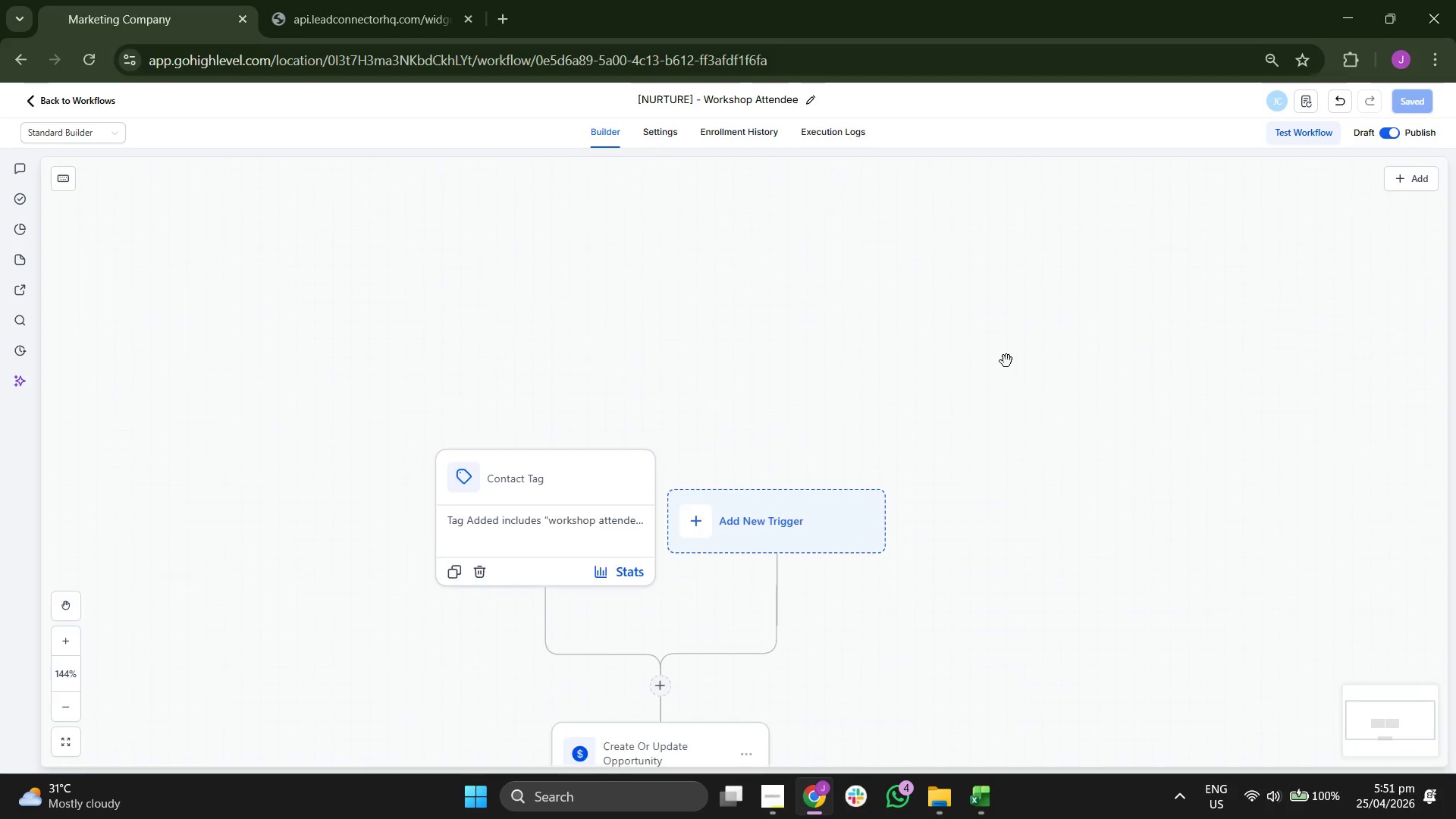 
scroll: coordinate [1006, 361], scroll_direction: down, amount: 2.0
 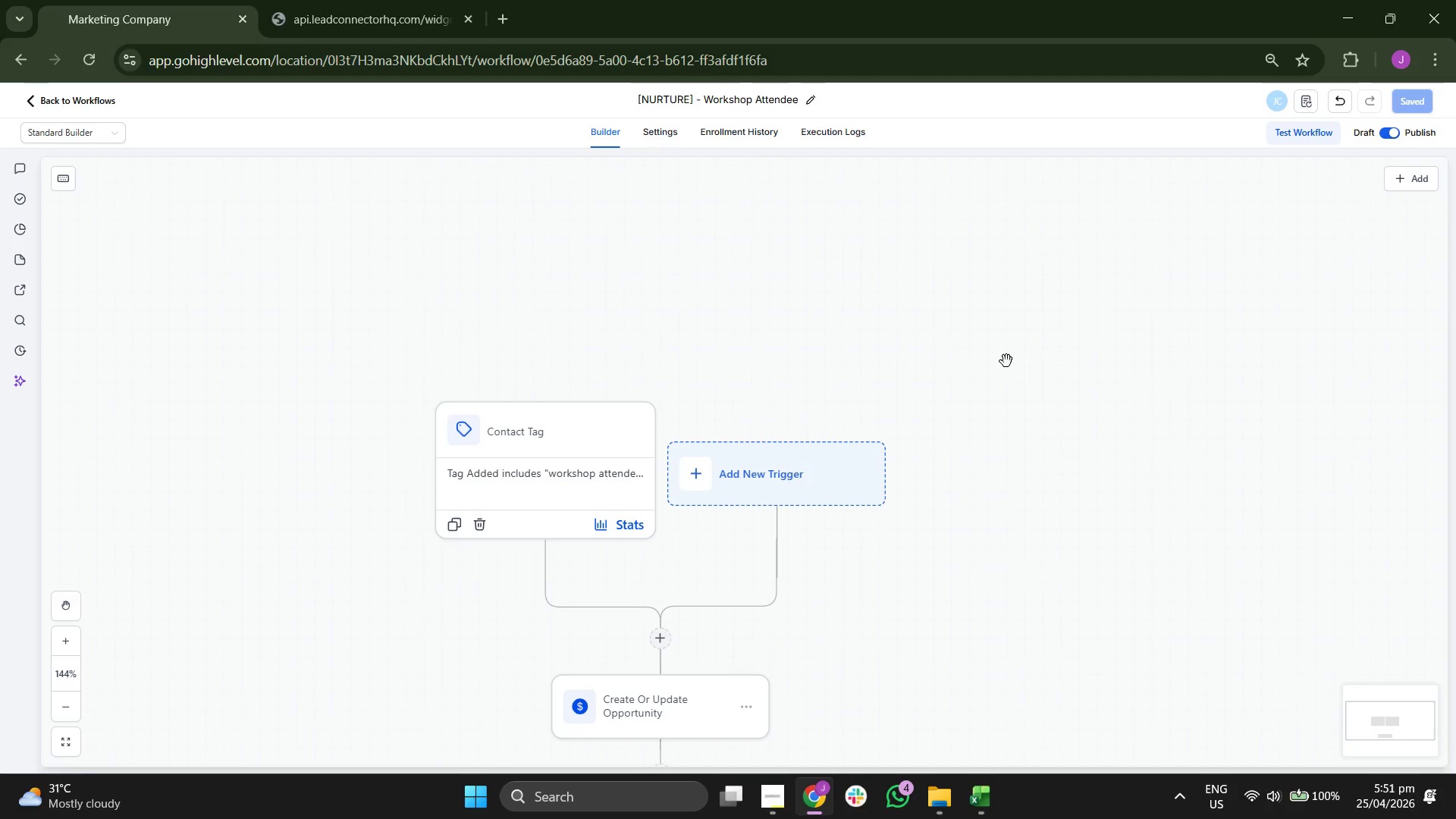 
scroll: coordinate [1006, 361], scroll_direction: none, amount: 0.0
 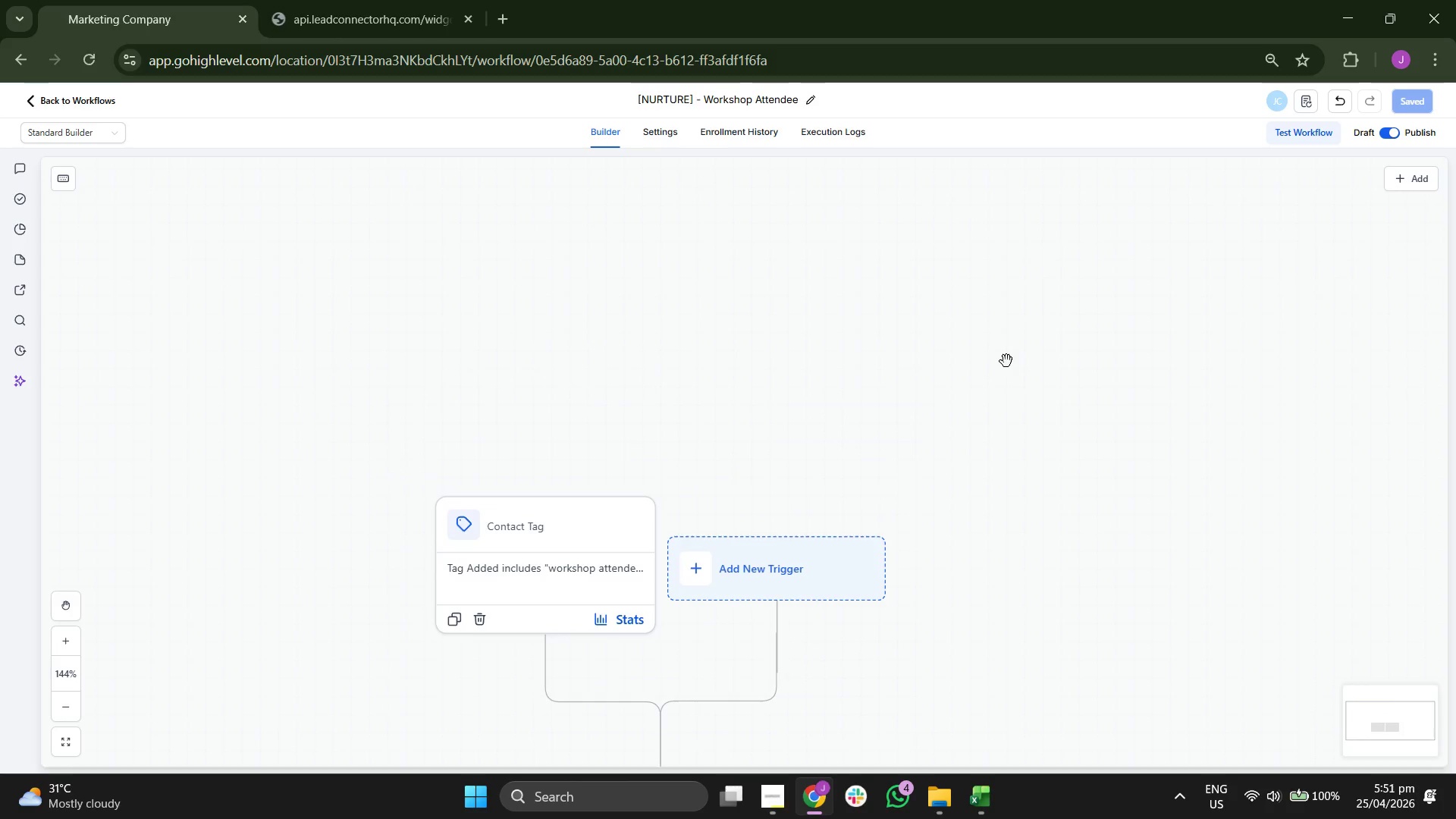 
scroll: coordinate [996, 358], scroll_direction: up, amount: 6.0
 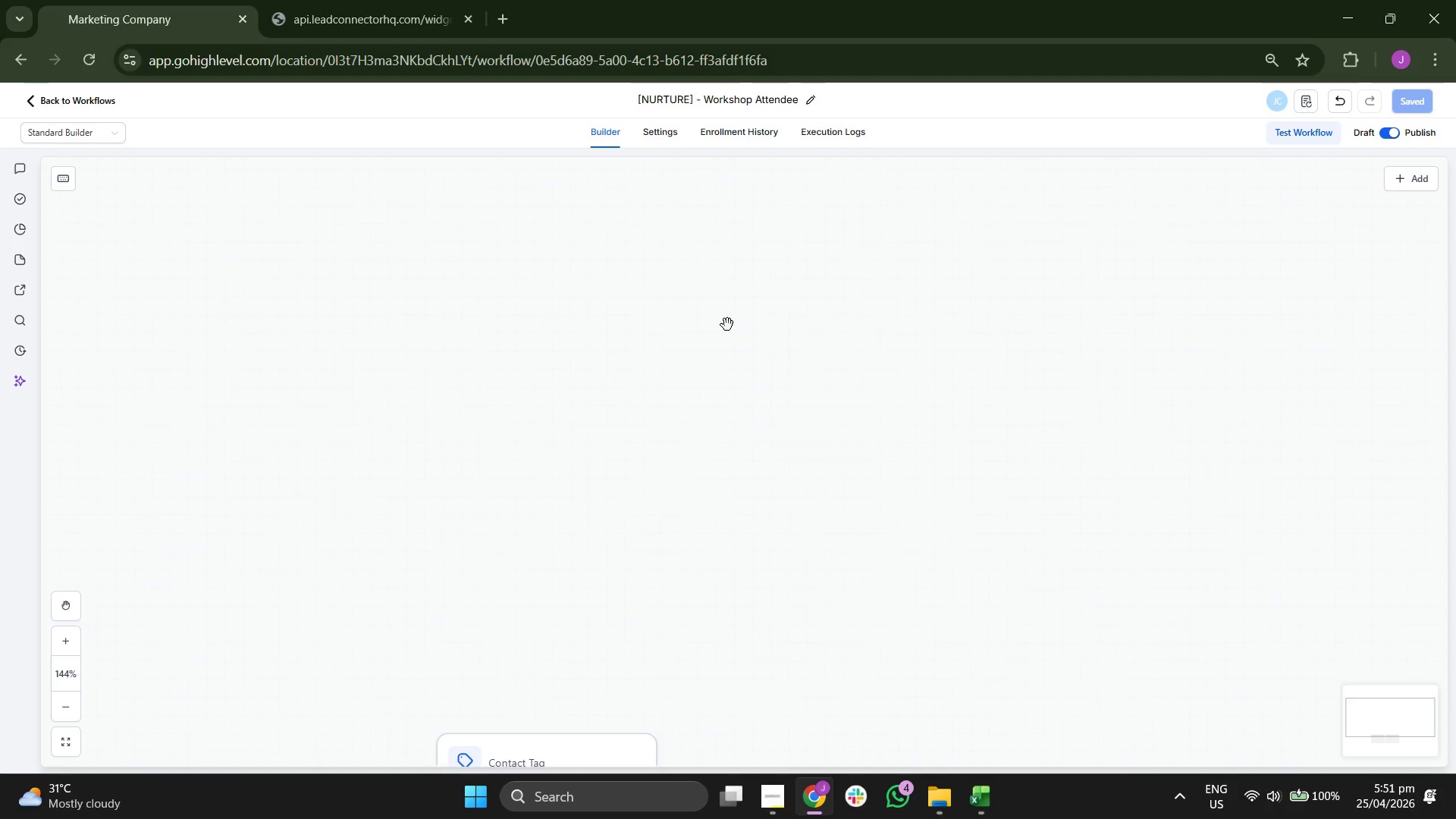 
scroll: coordinate [727, 325], scroll_direction: down, amount: 12.0
 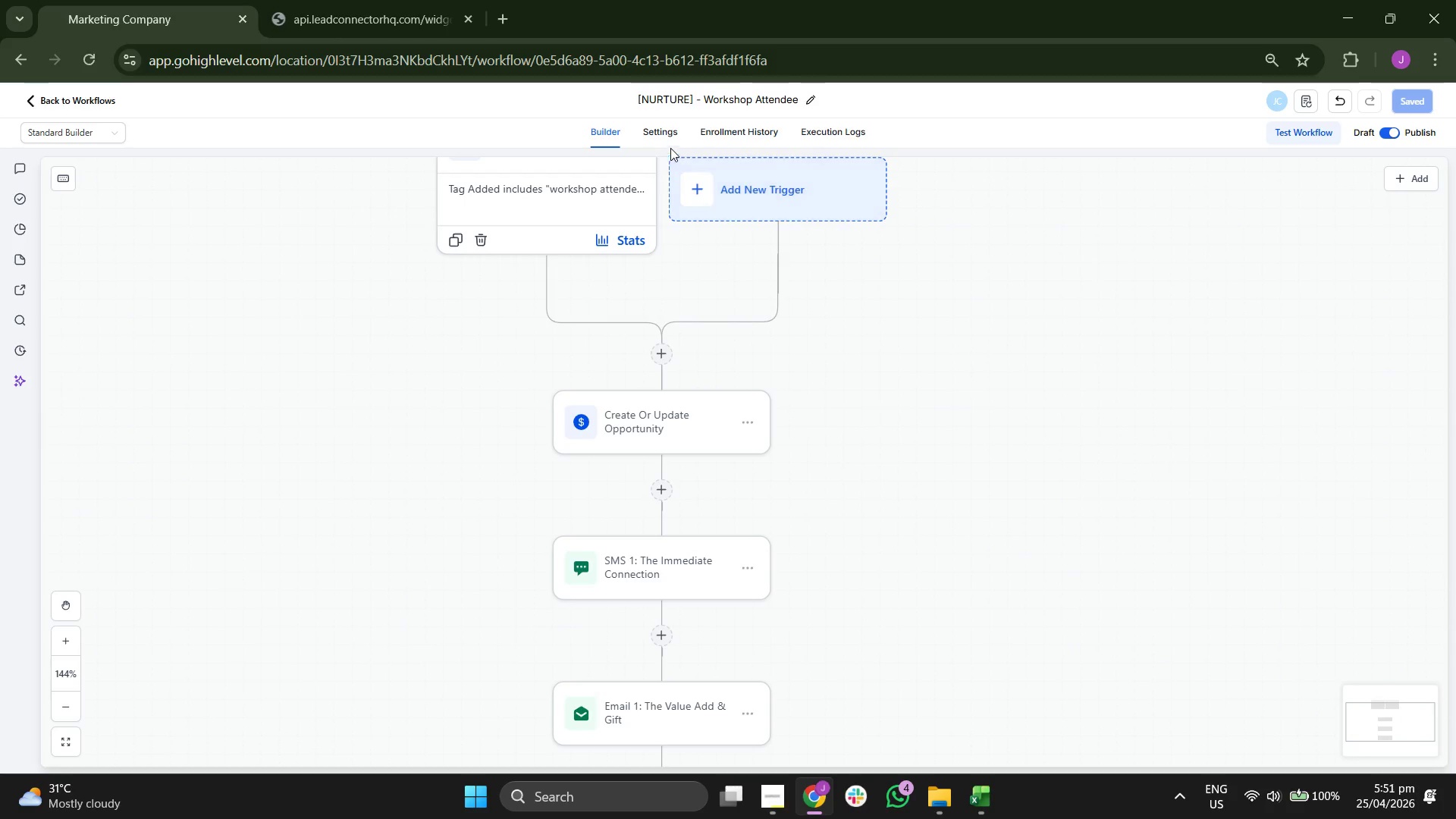 
left_click([667, 142])
 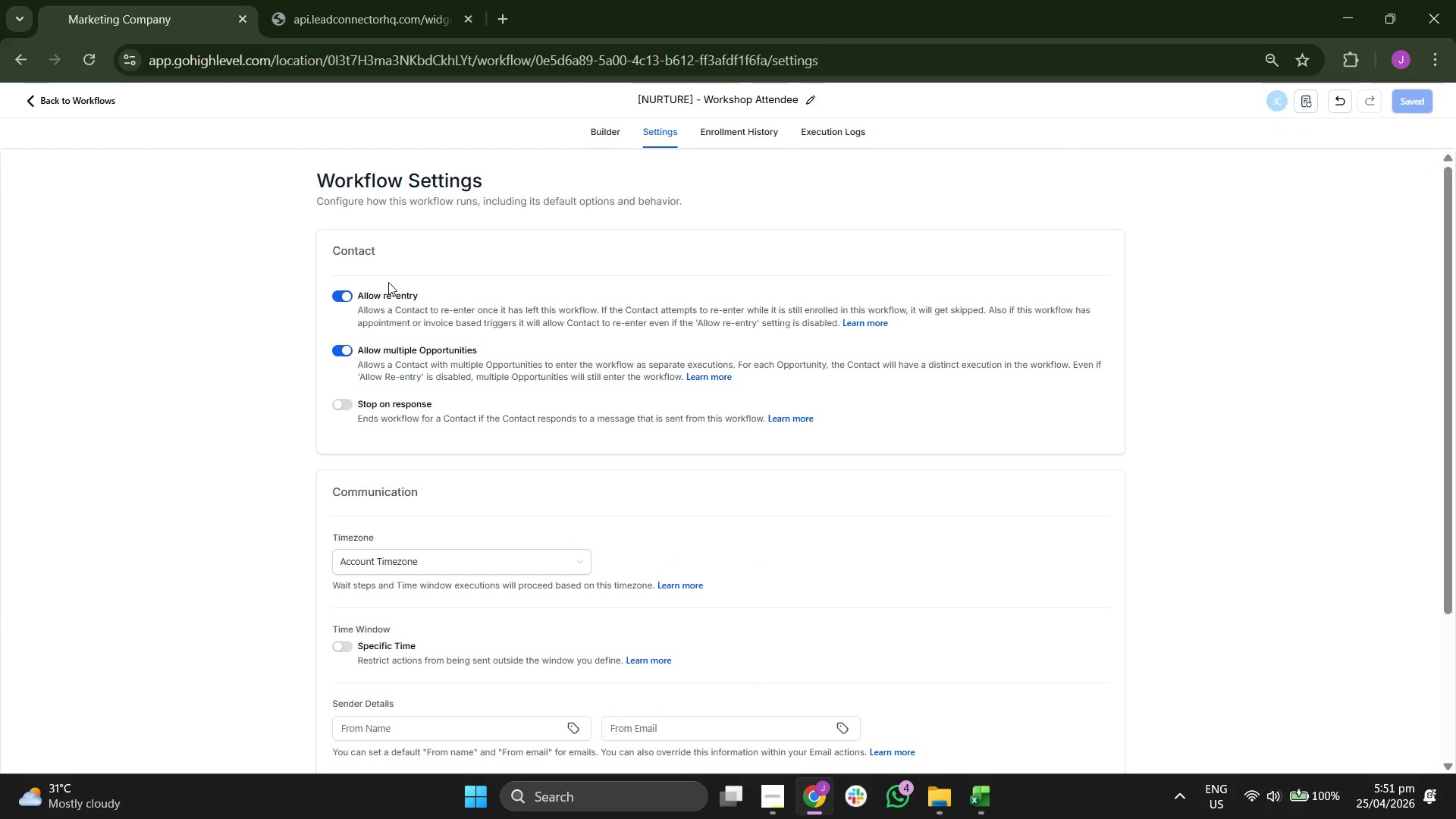 
left_click([346, 296])
 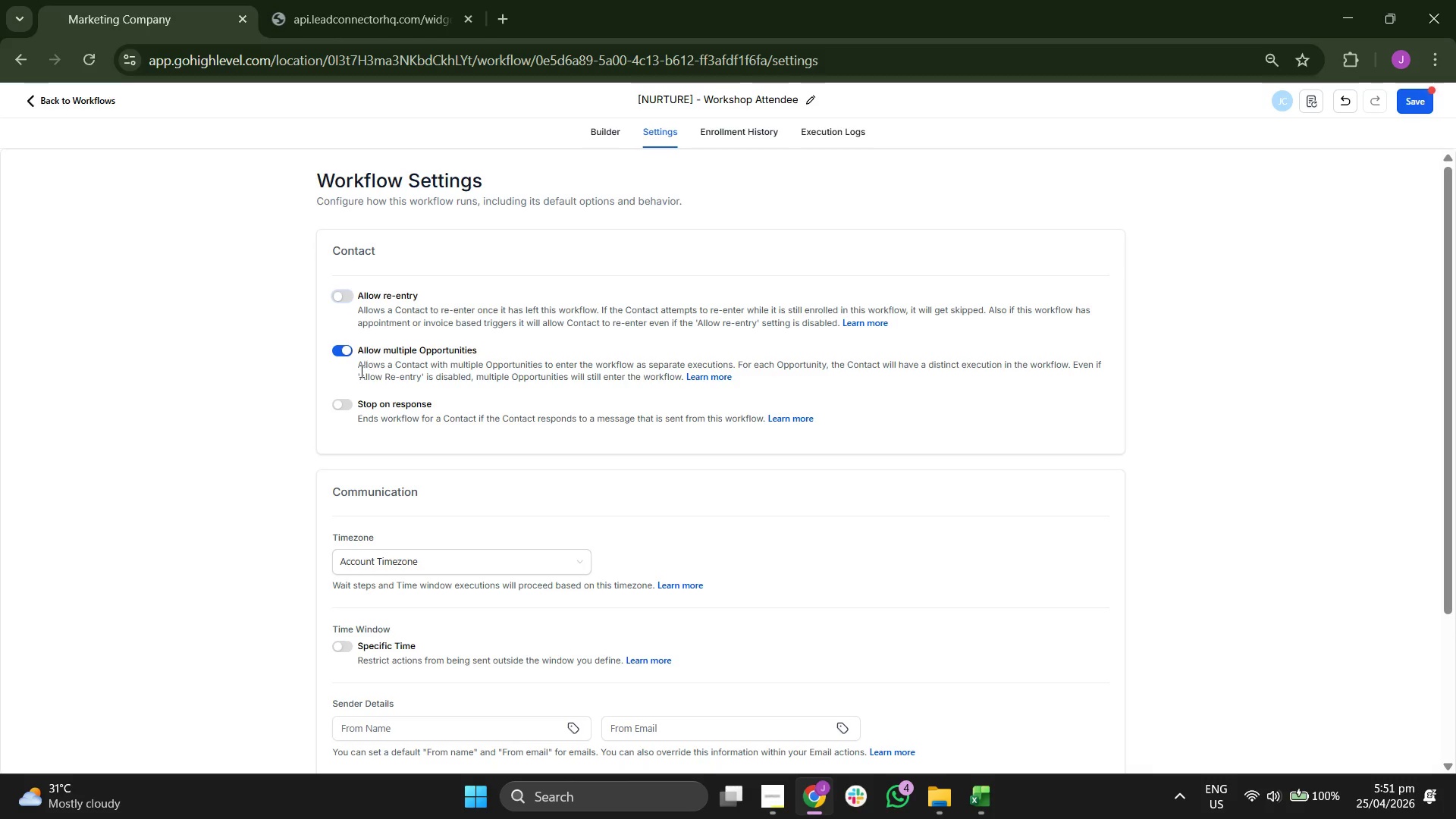 
left_click([338, 404])
 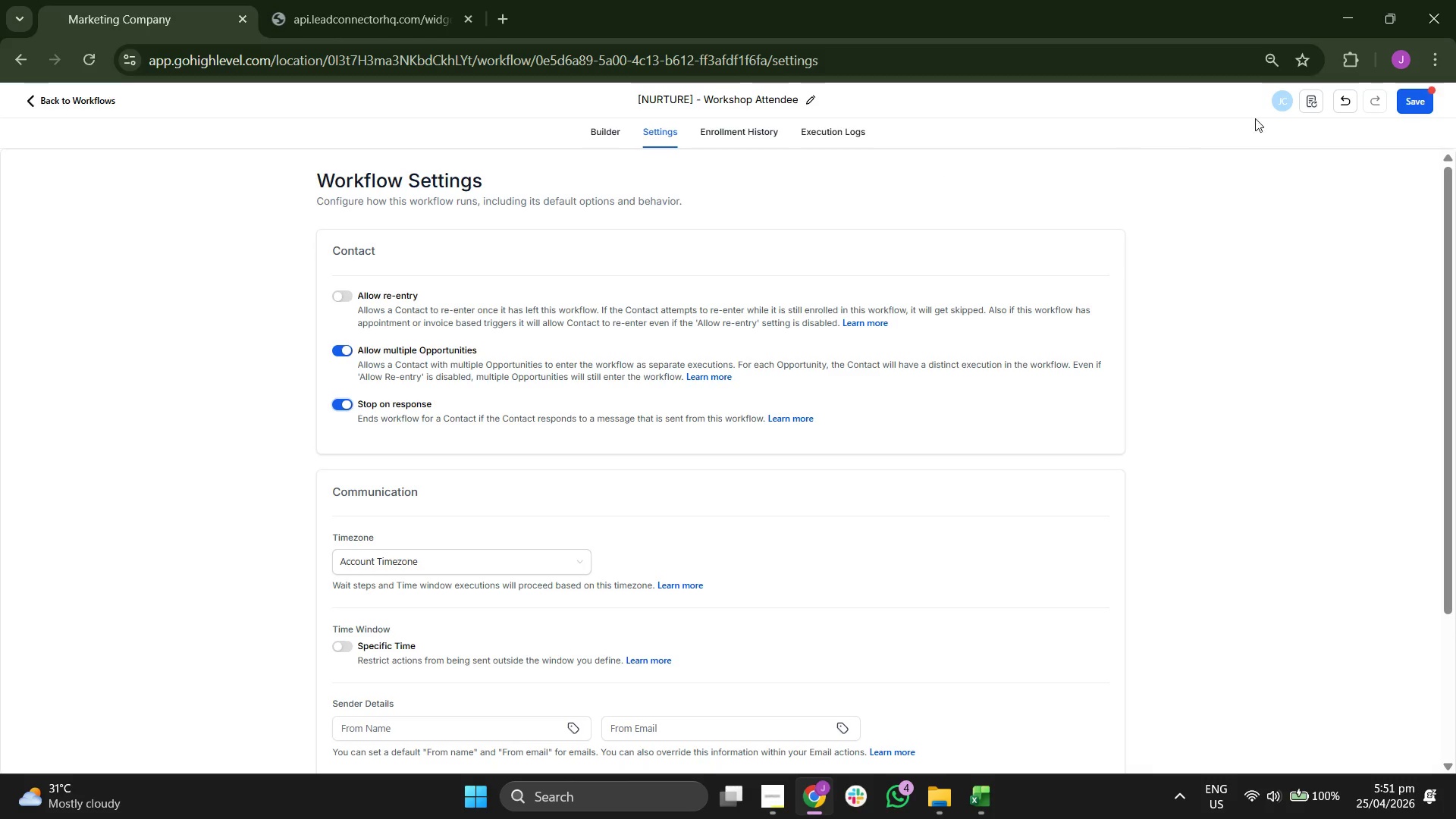 
left_click([1416, 98])
 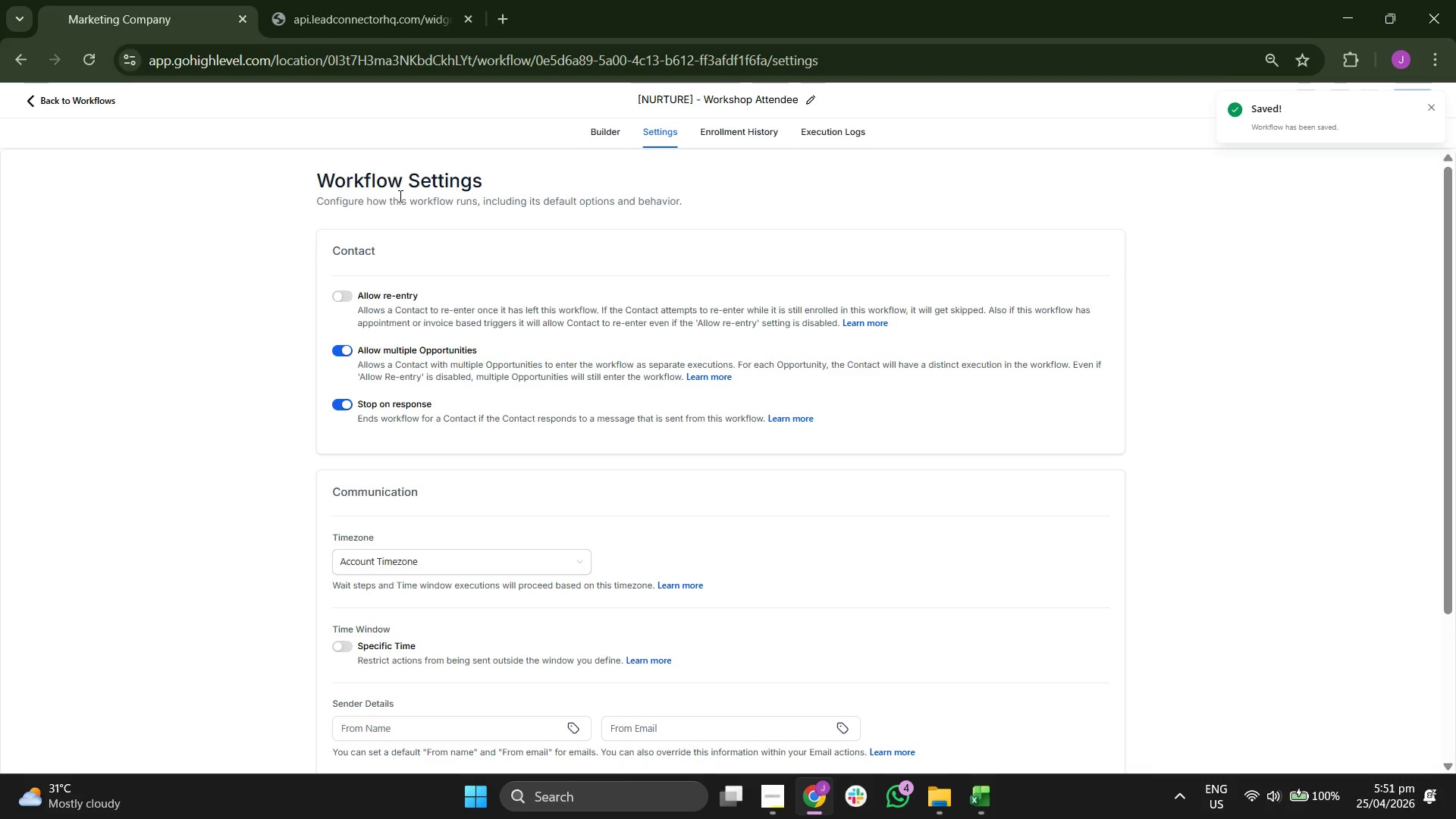 
mouse_move([137, 114])
 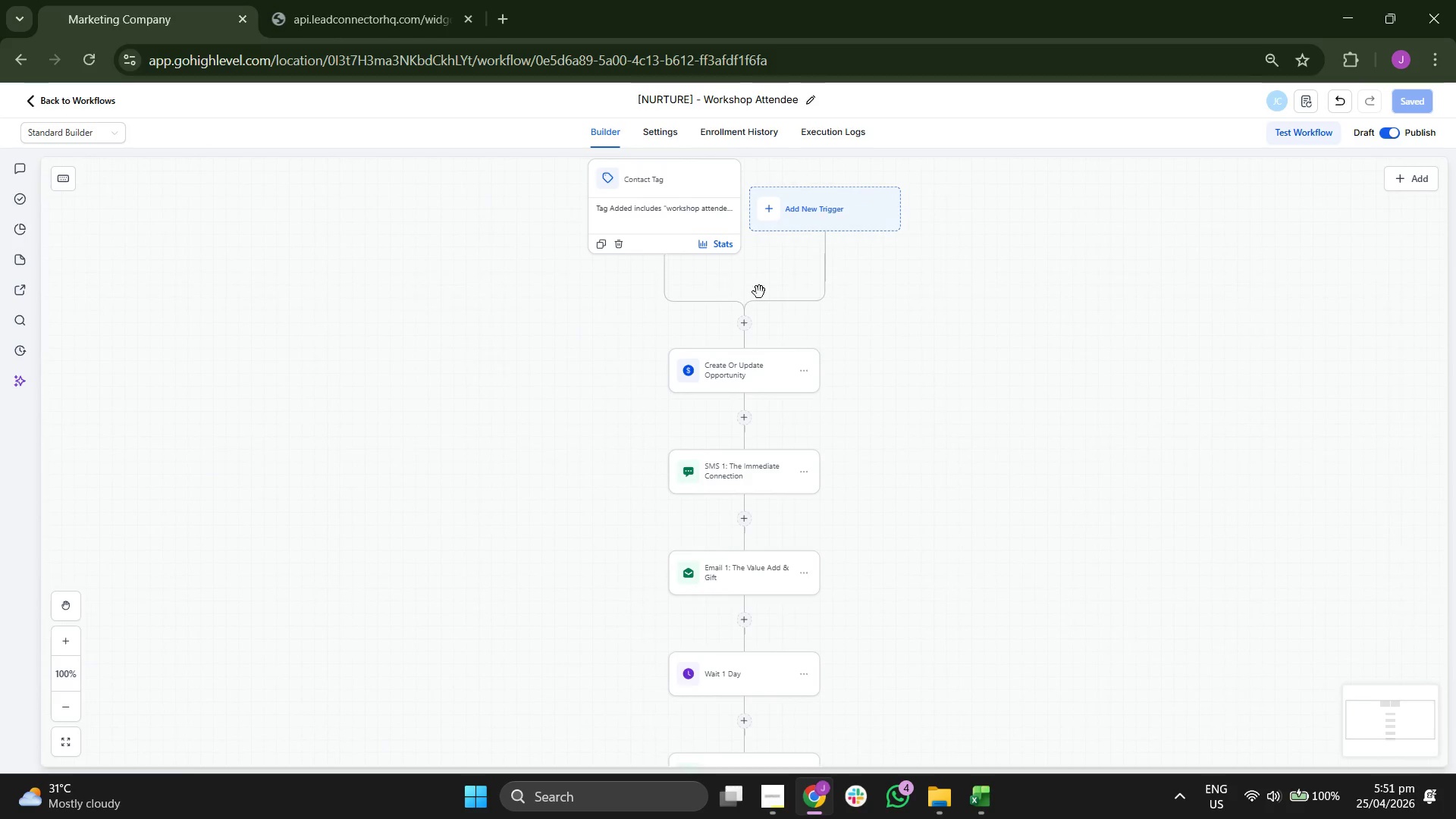 
scroll: coordinate [880, 318], scroll_direction: down, amount: 9.0
 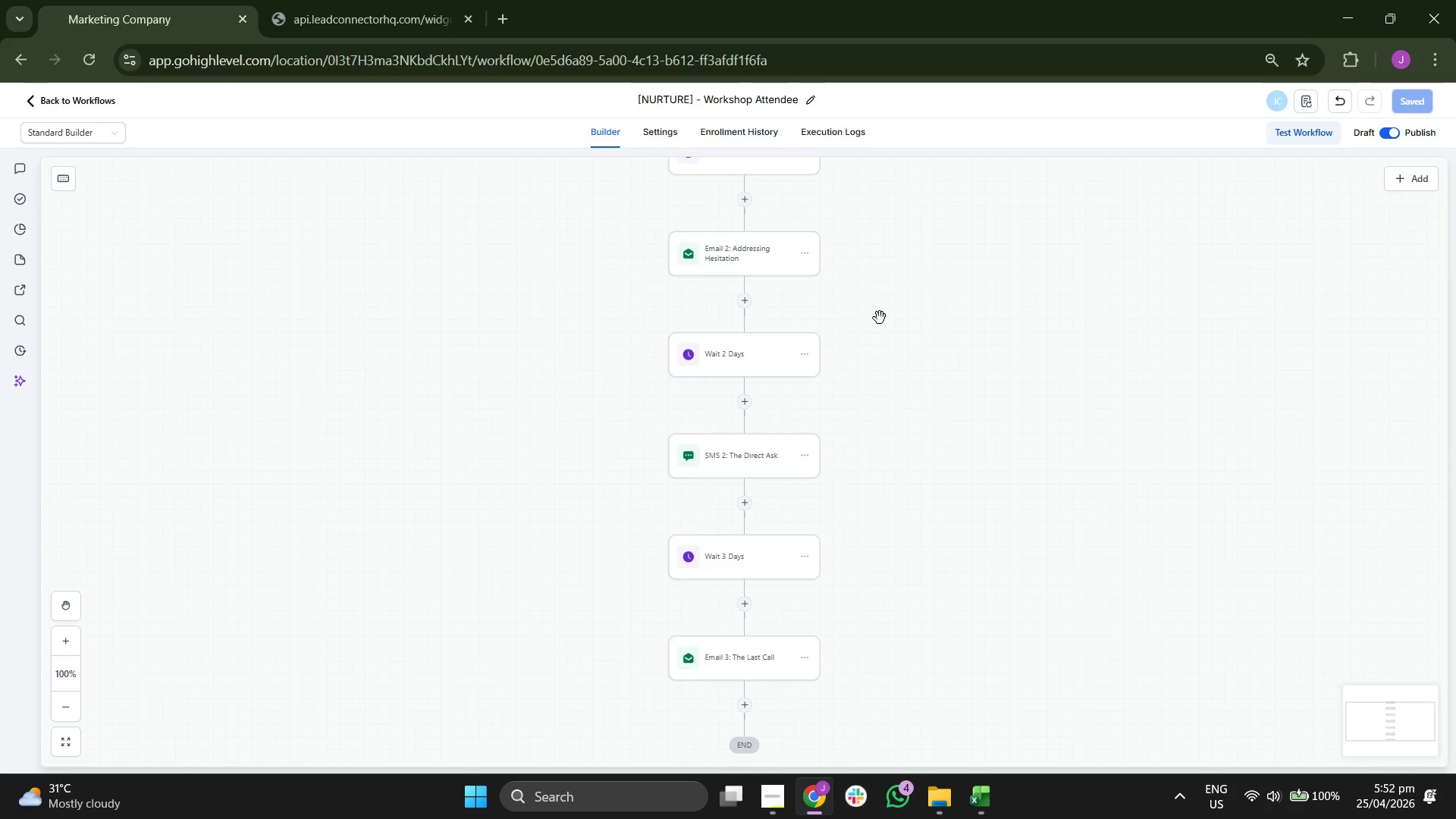 
scroll: coordinate [880, 318], scroll_direction: up, amount: 7.0
 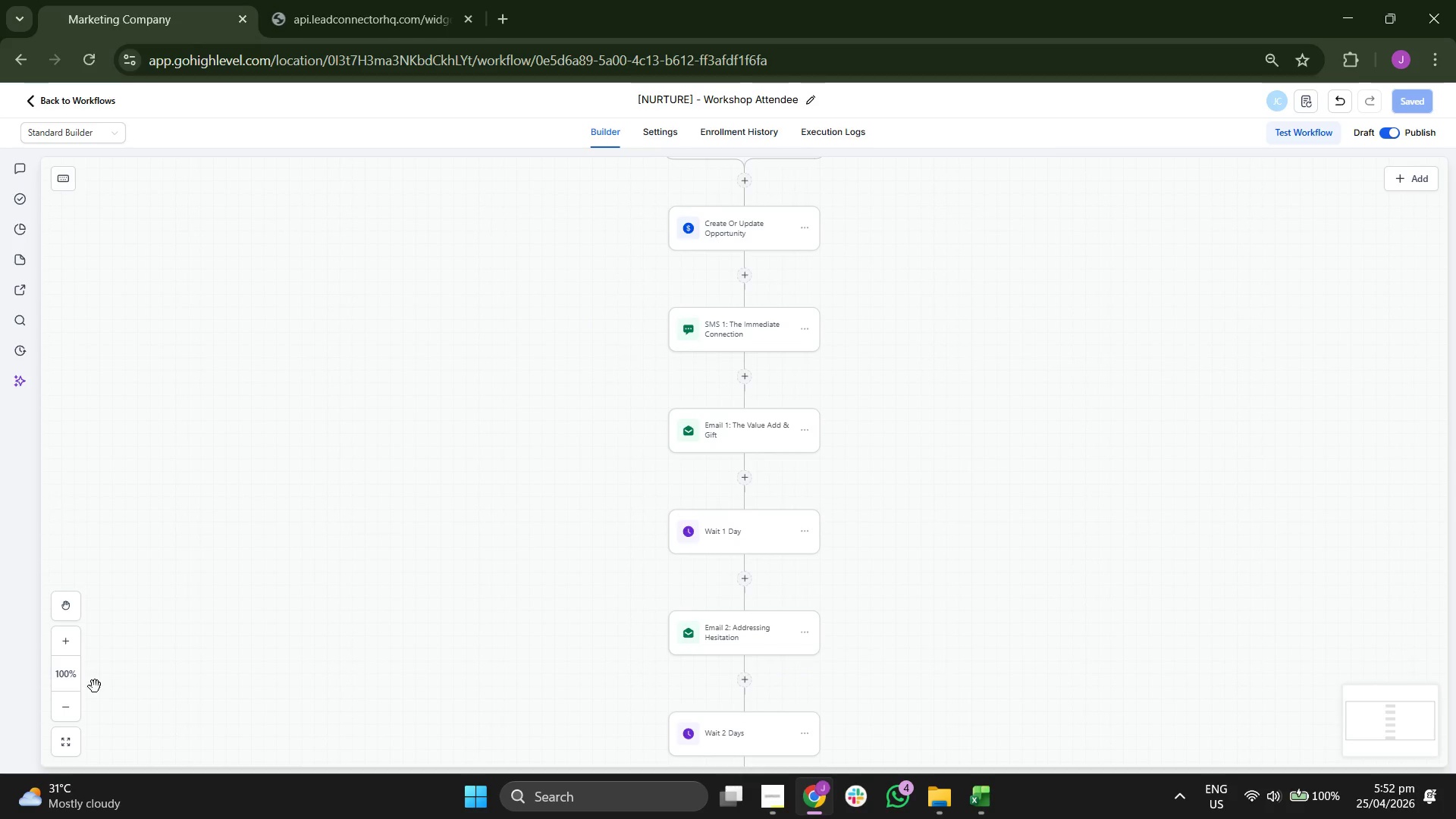 
left_click([78, 712])
 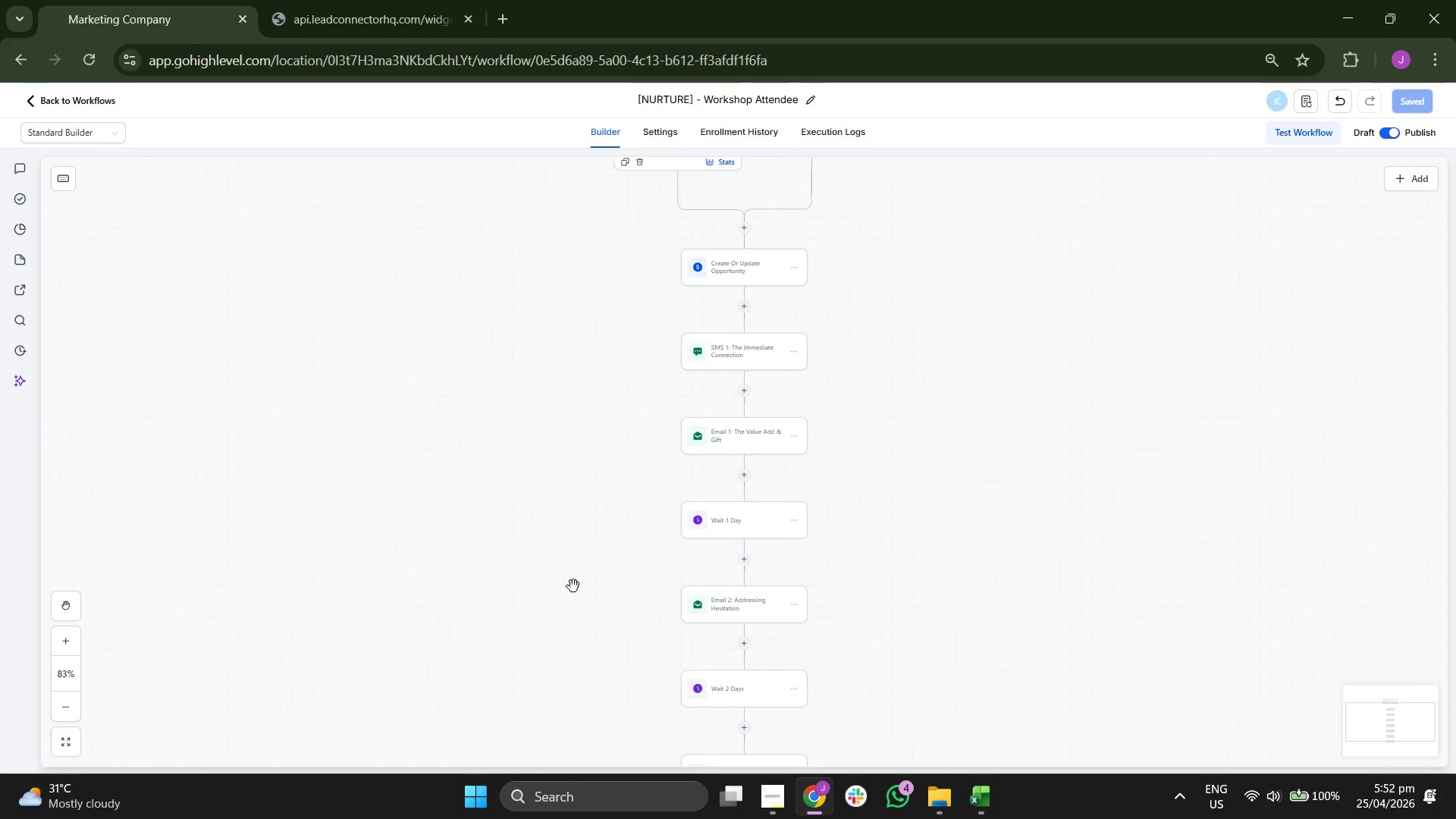 
left_click_drag(start_coordinate=[579, 583], to_coordinate=[595, 494])
 